 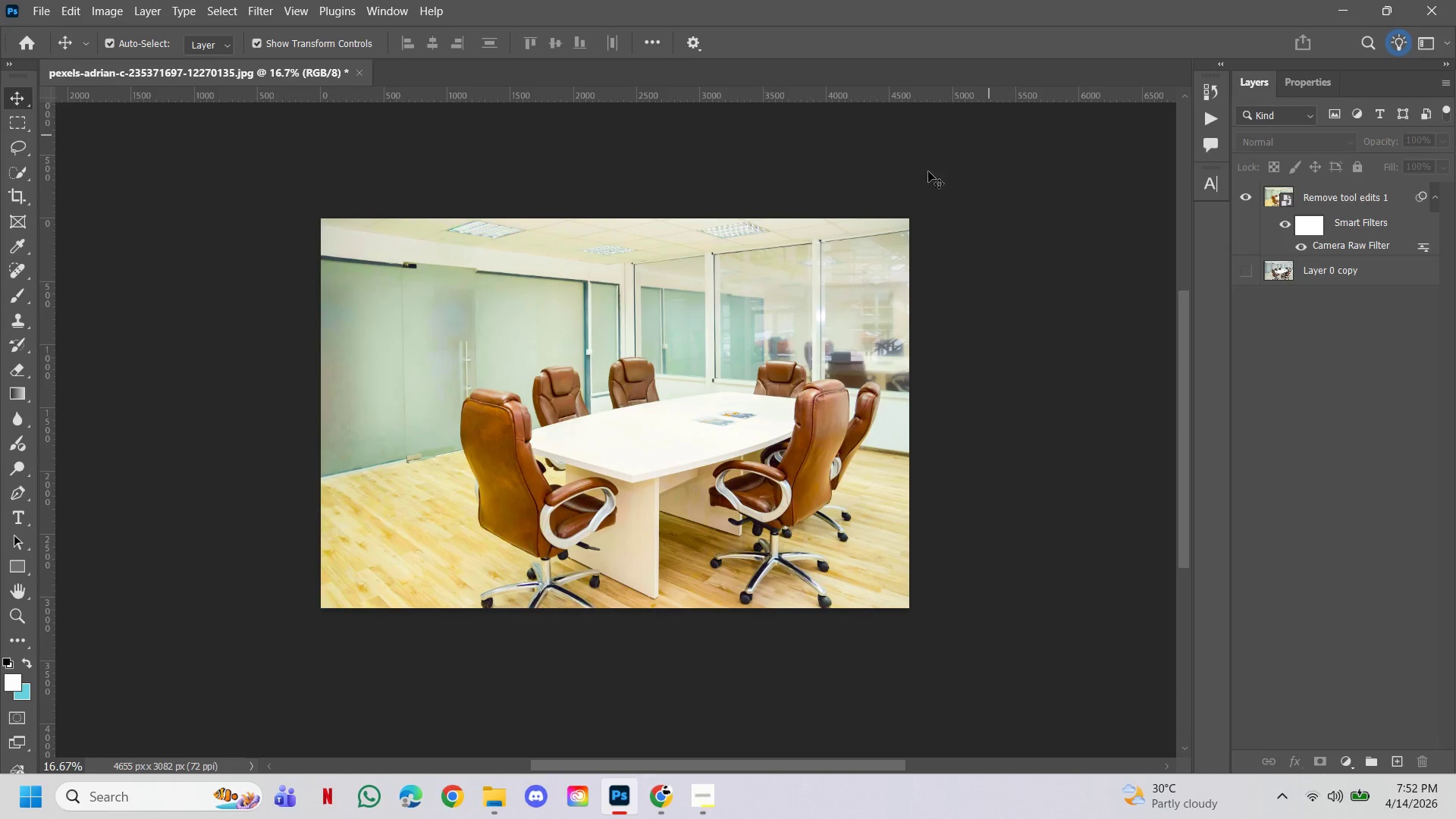 
left_click([115, 13])
 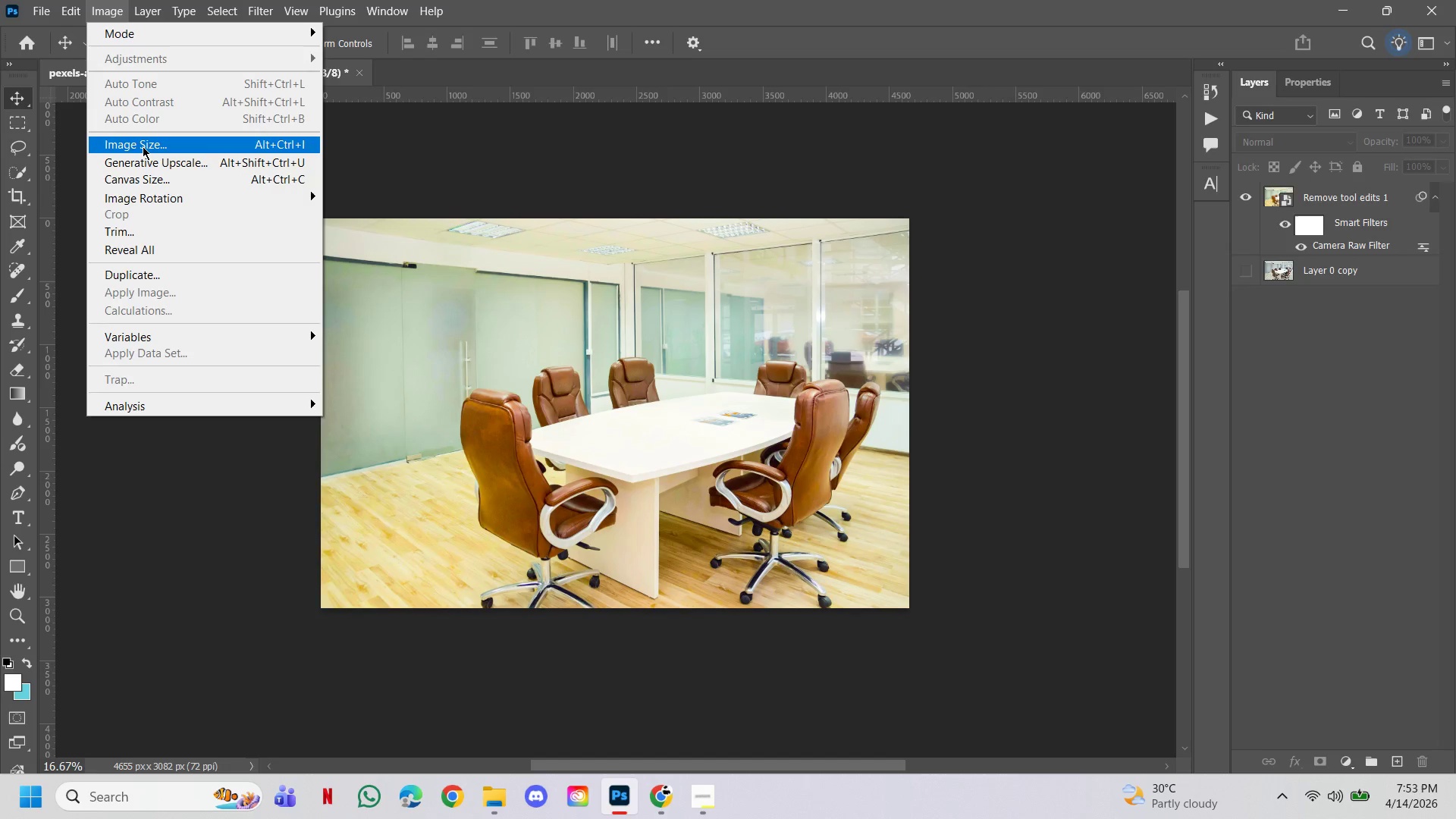 
wait(6.08)
 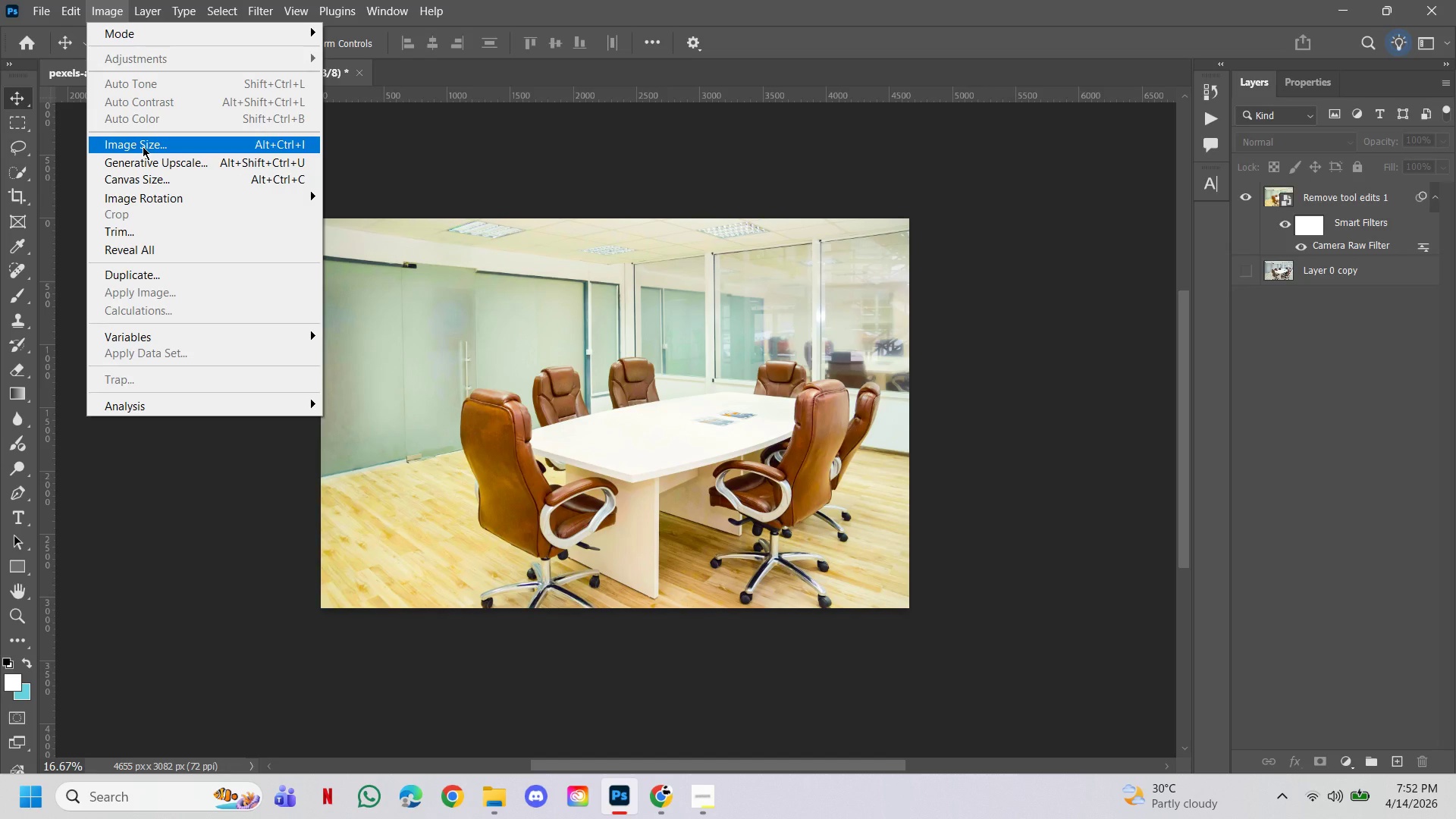 
left_click([160, 143])
 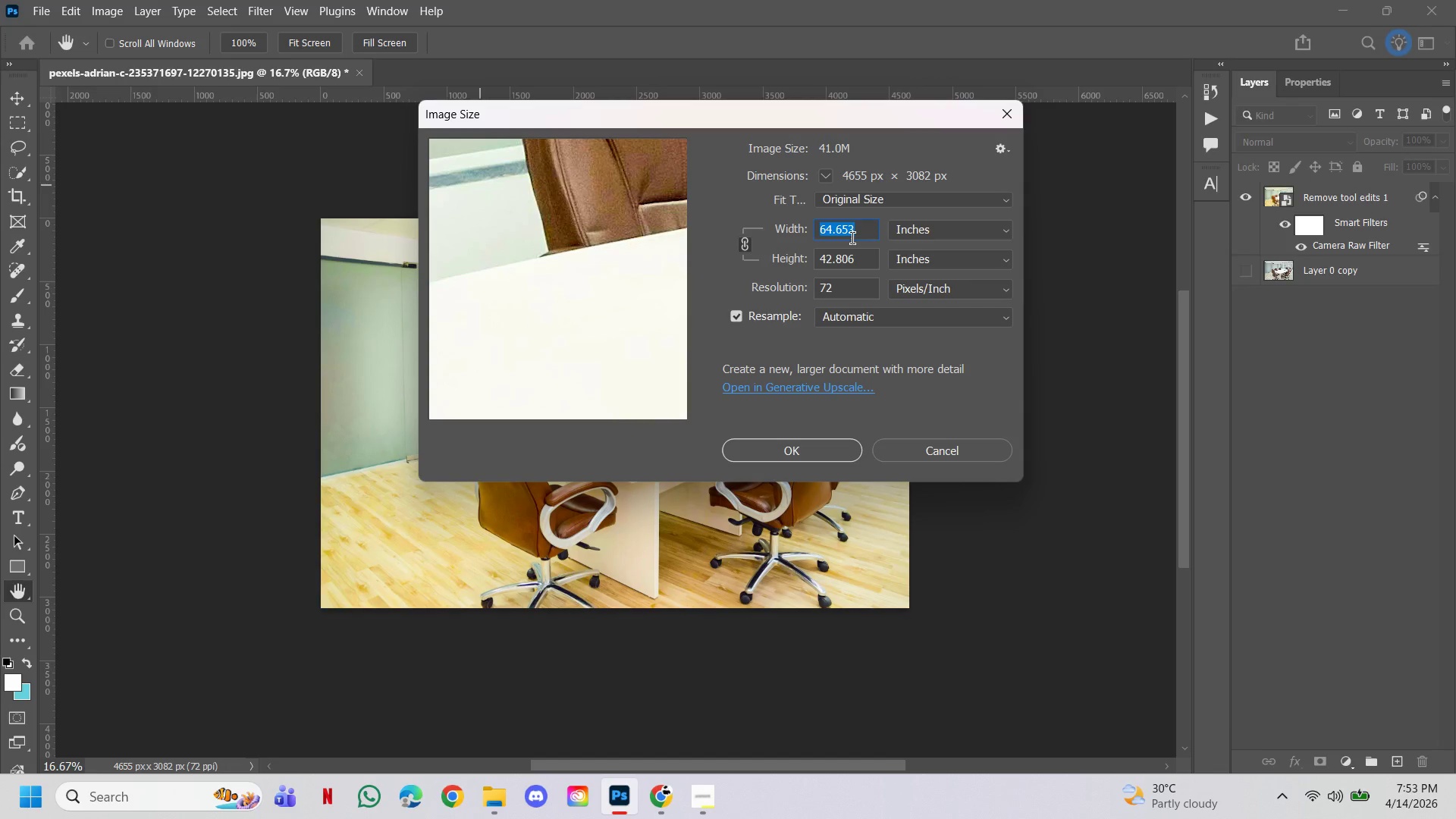 
type(45)
key(Backspace)
type(3)
key(Backspace)
type(2)
key(Backspace)
type(1.7)
 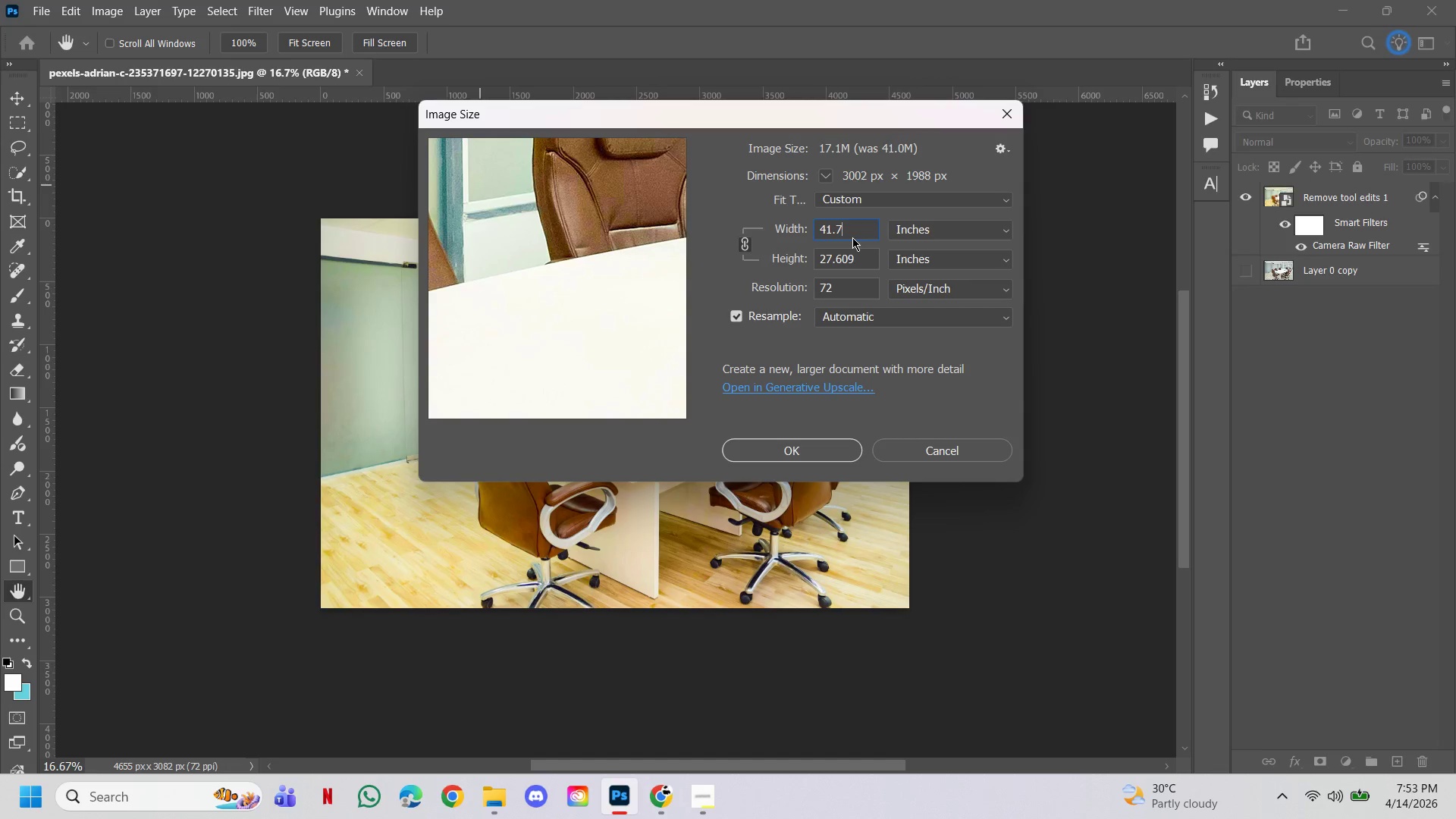 
key(Backspace)
type(67)
 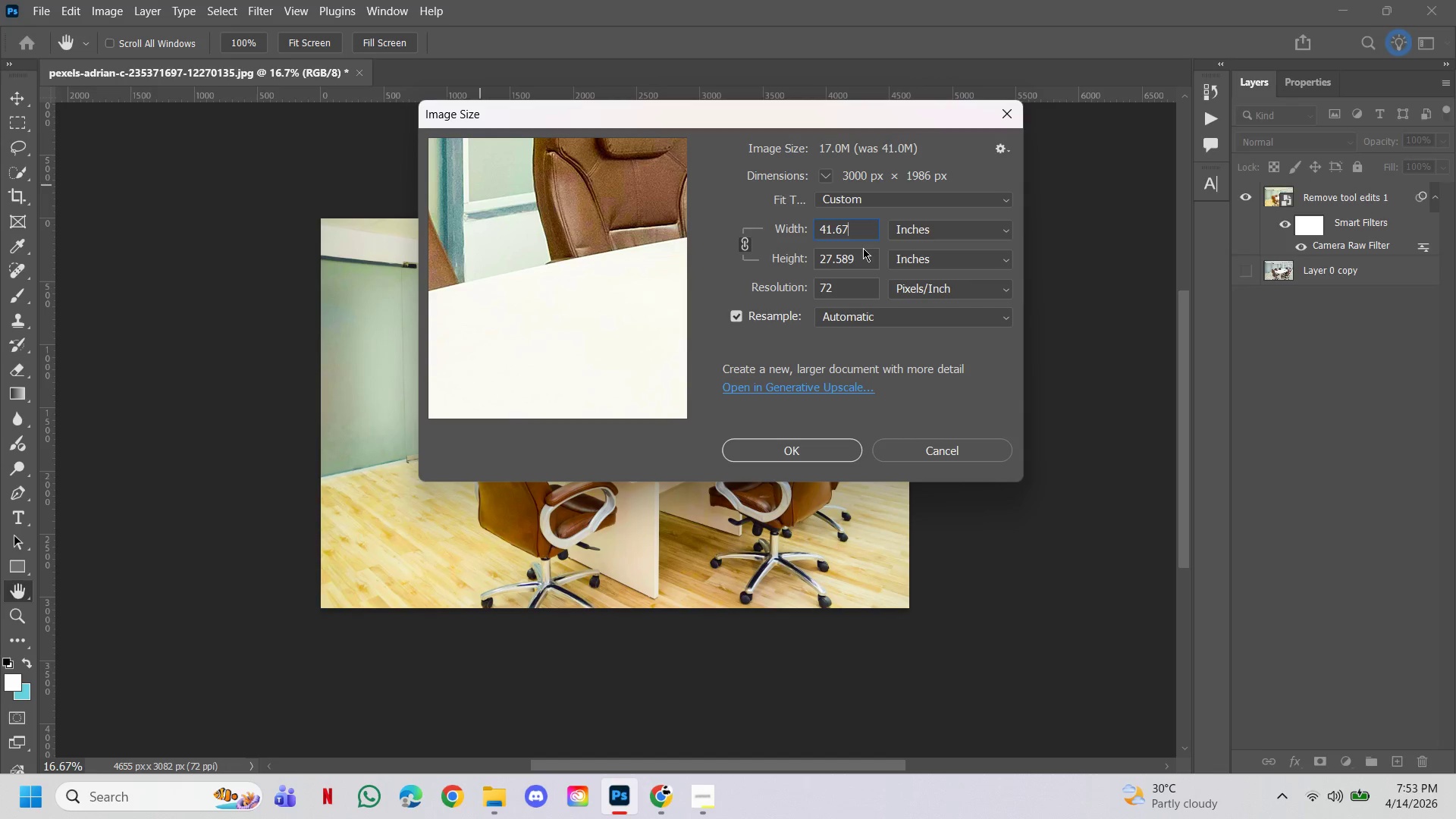 
left_click([809, 454])
 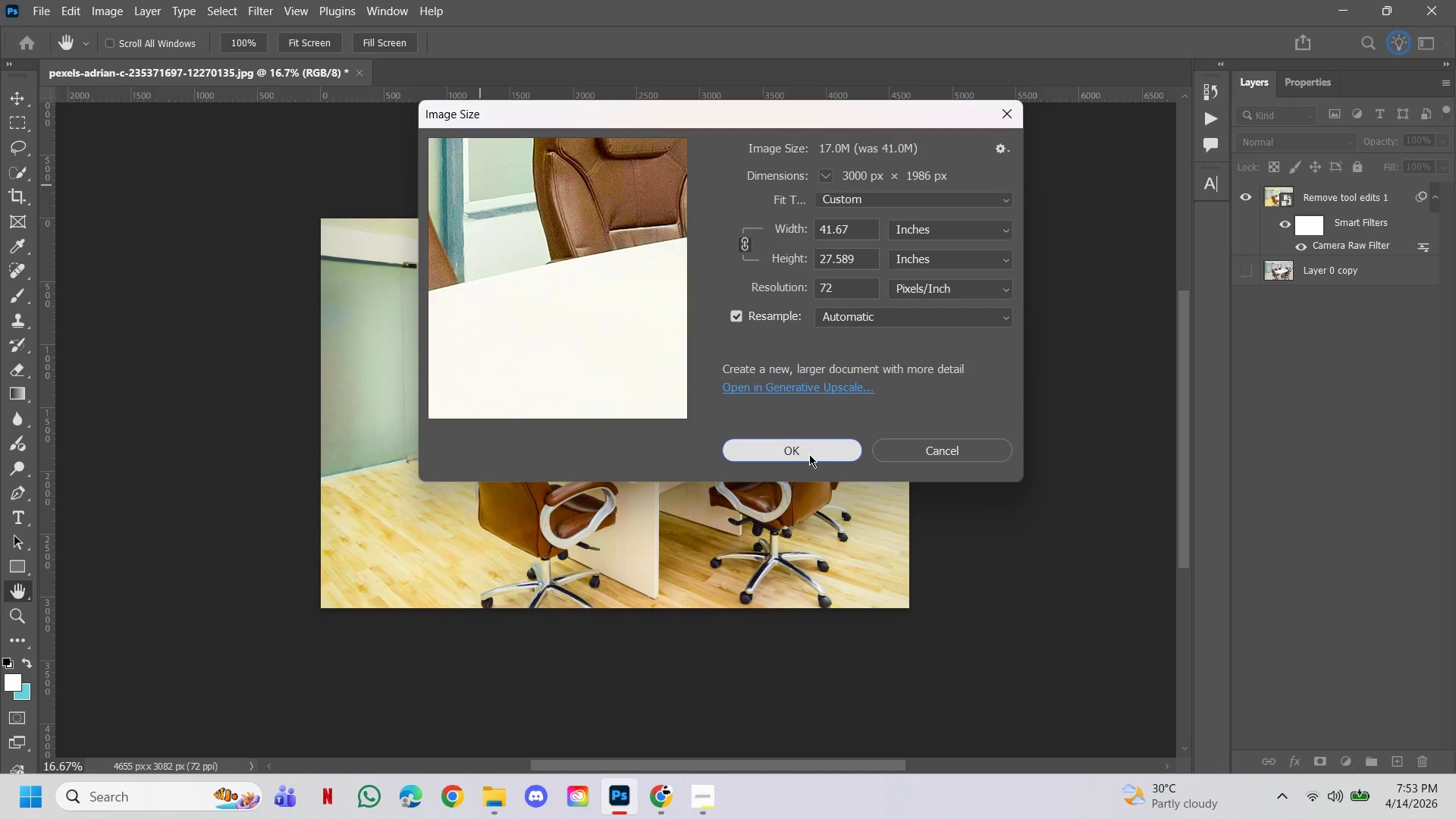 
left_click([795, 453])
 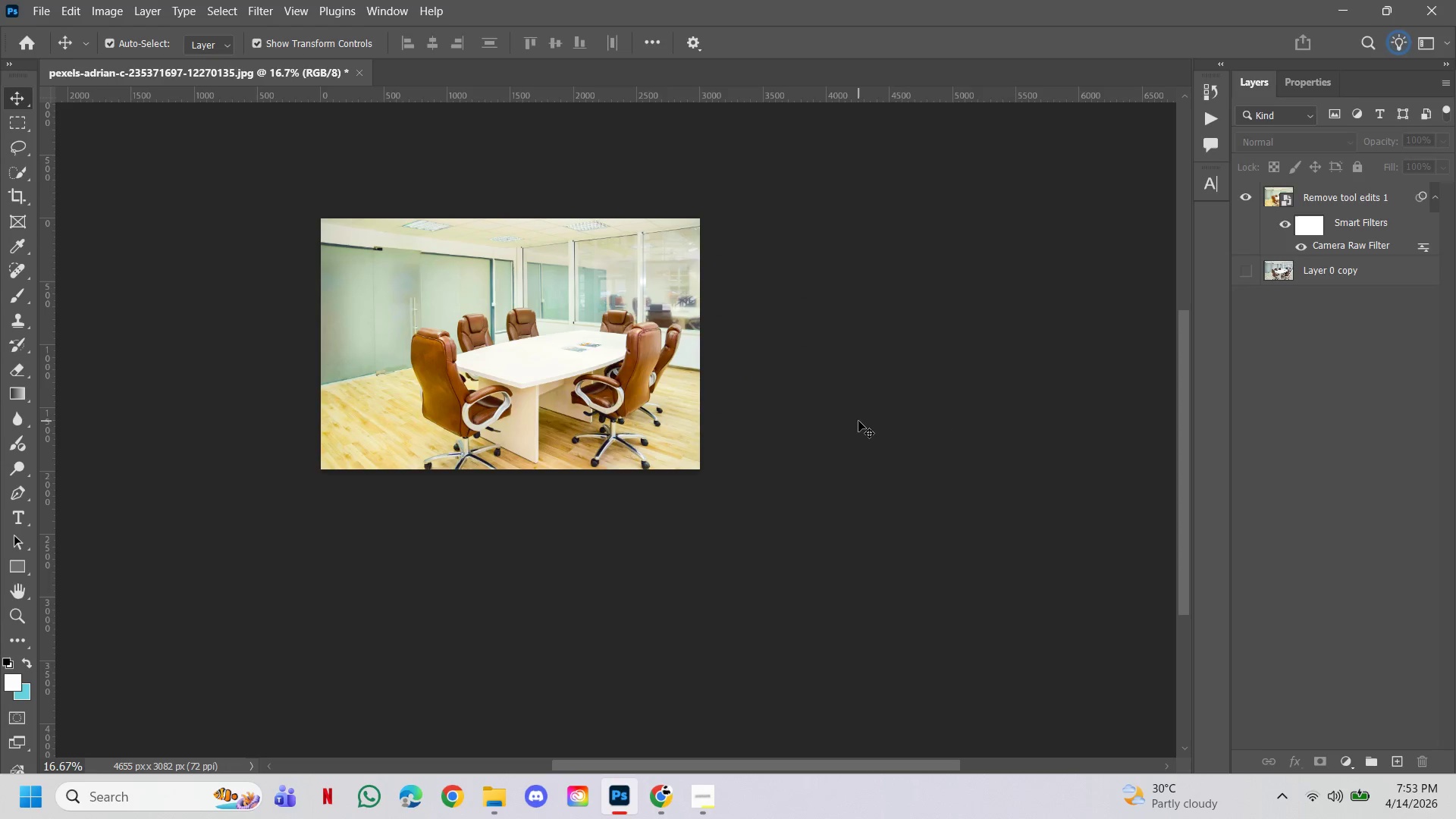 
hold_key(key=ControlLeft, duration=1.89)
 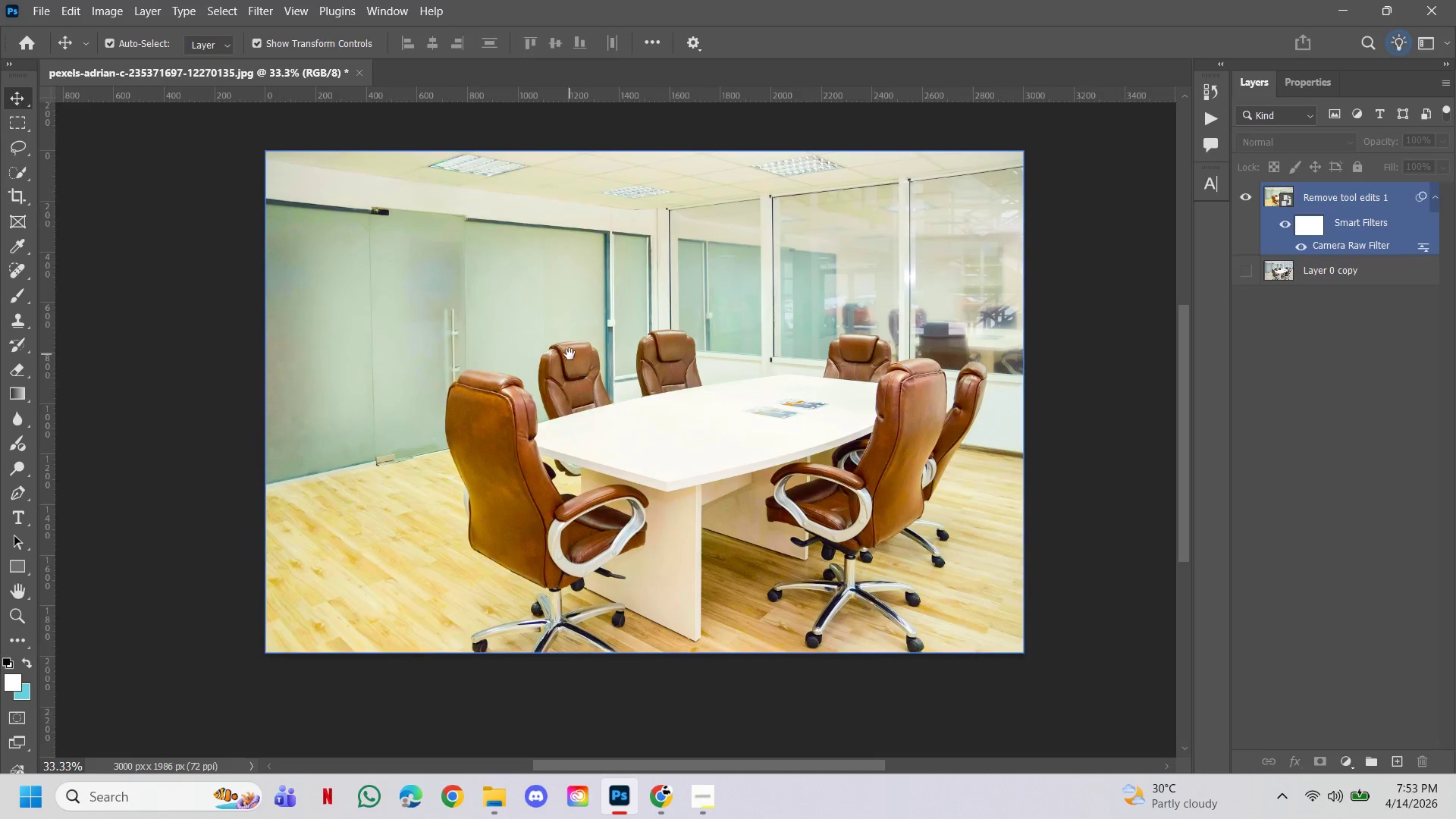 
hold_key(key=Space, duration=2.86)
 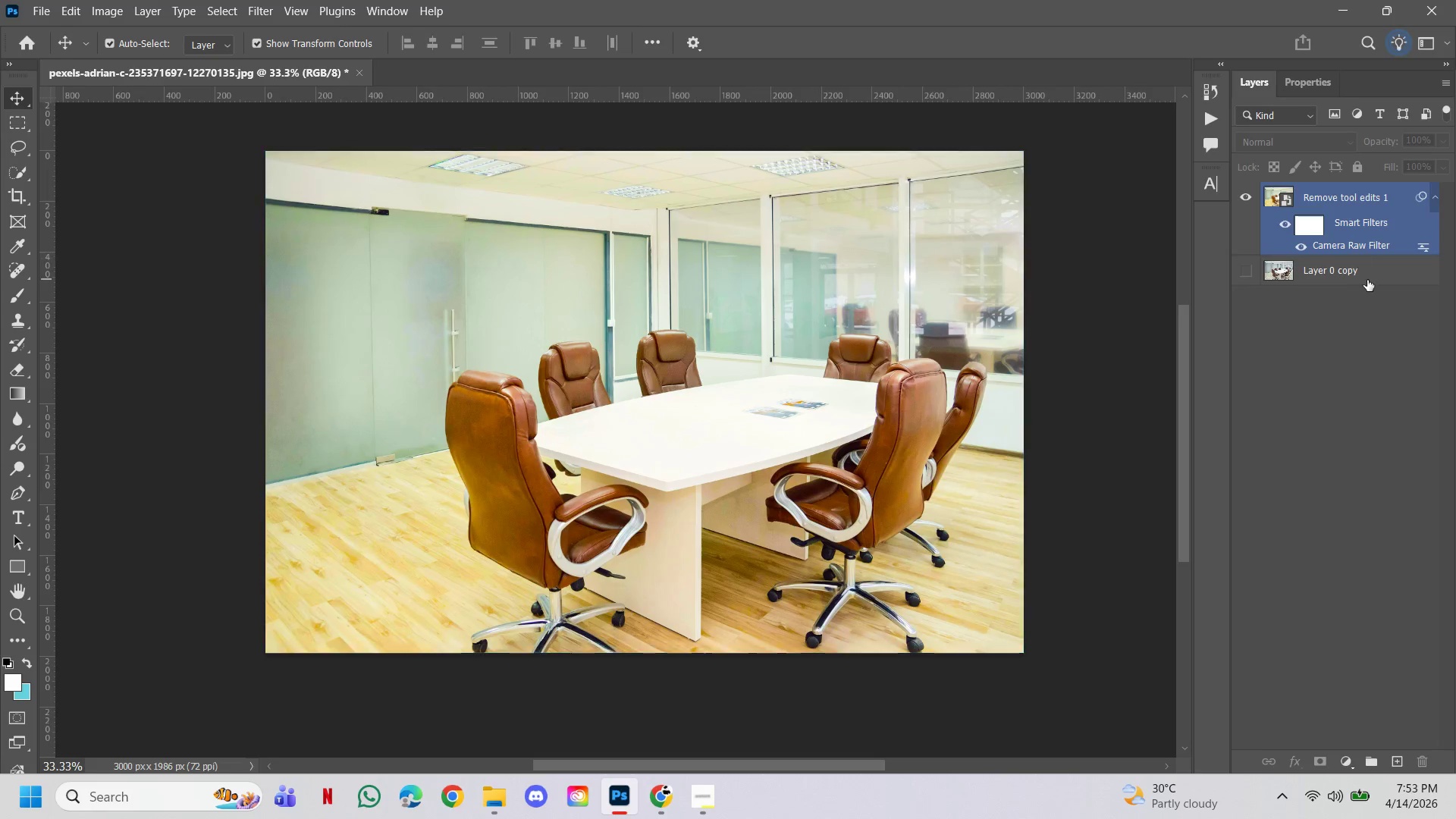 
double_click([542, 315])
 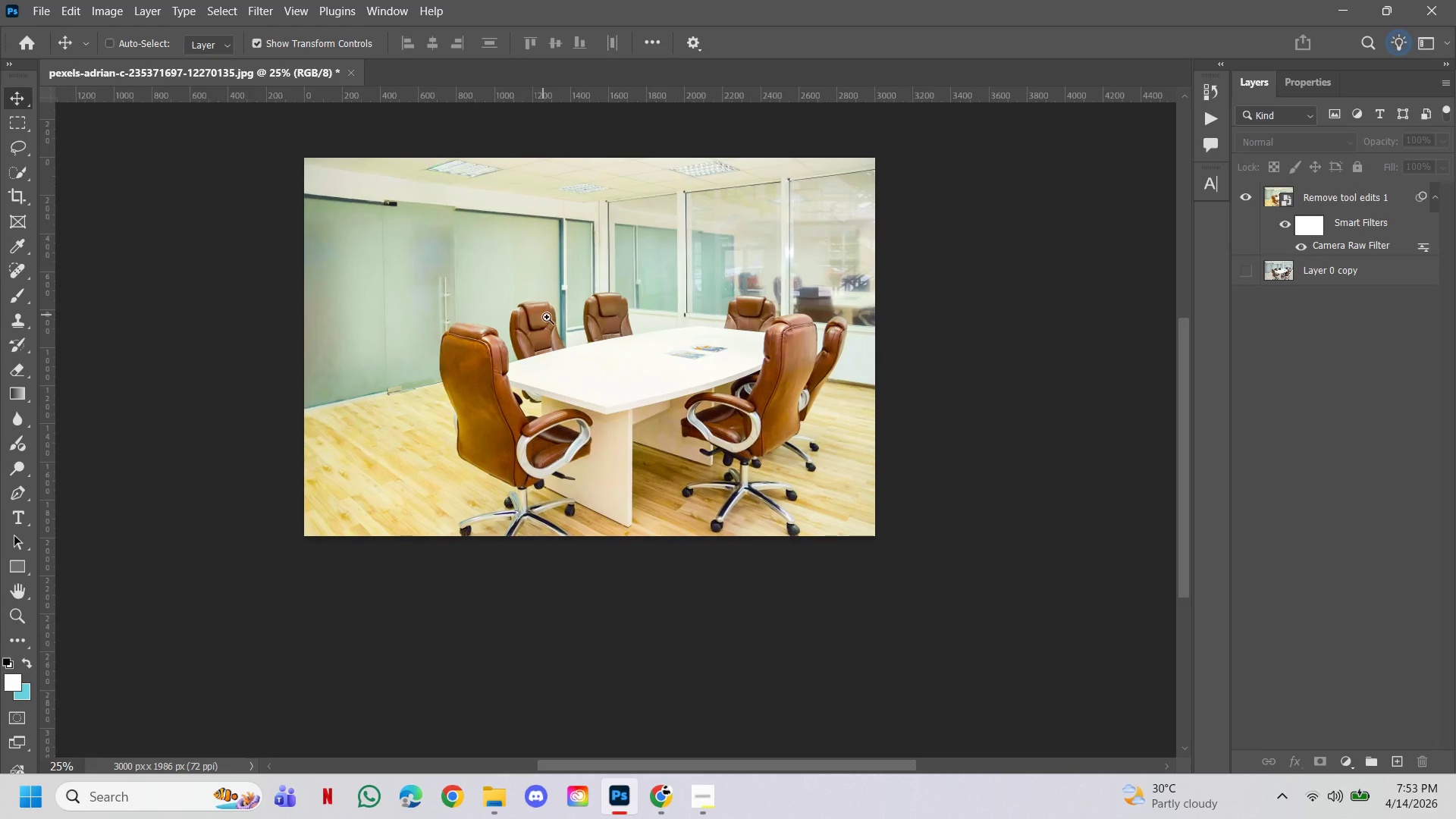 
triple_click([548, 317])
 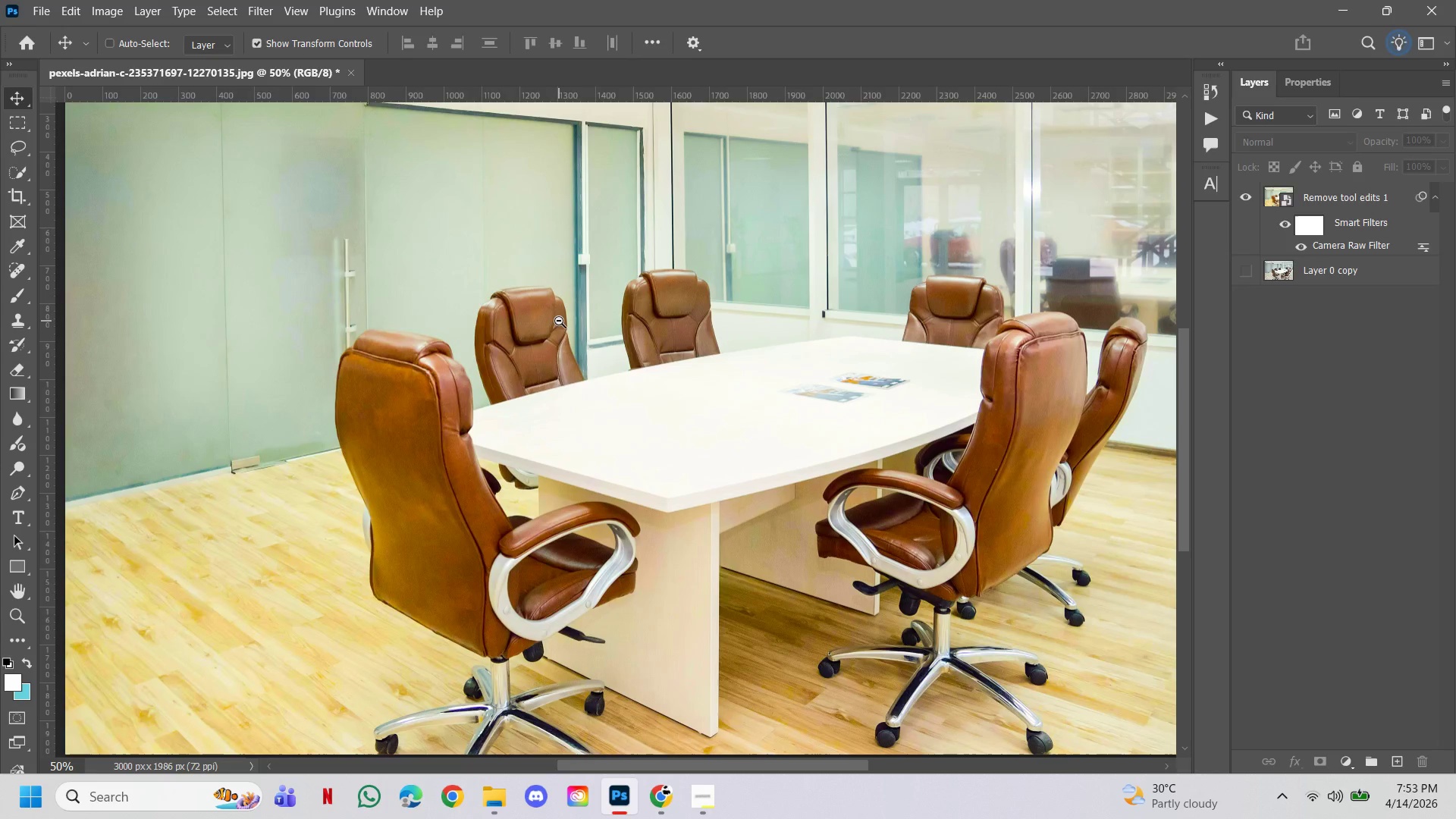 
hold_key(key=AltLeft, duration=0.66)
left_click([559, 321])
 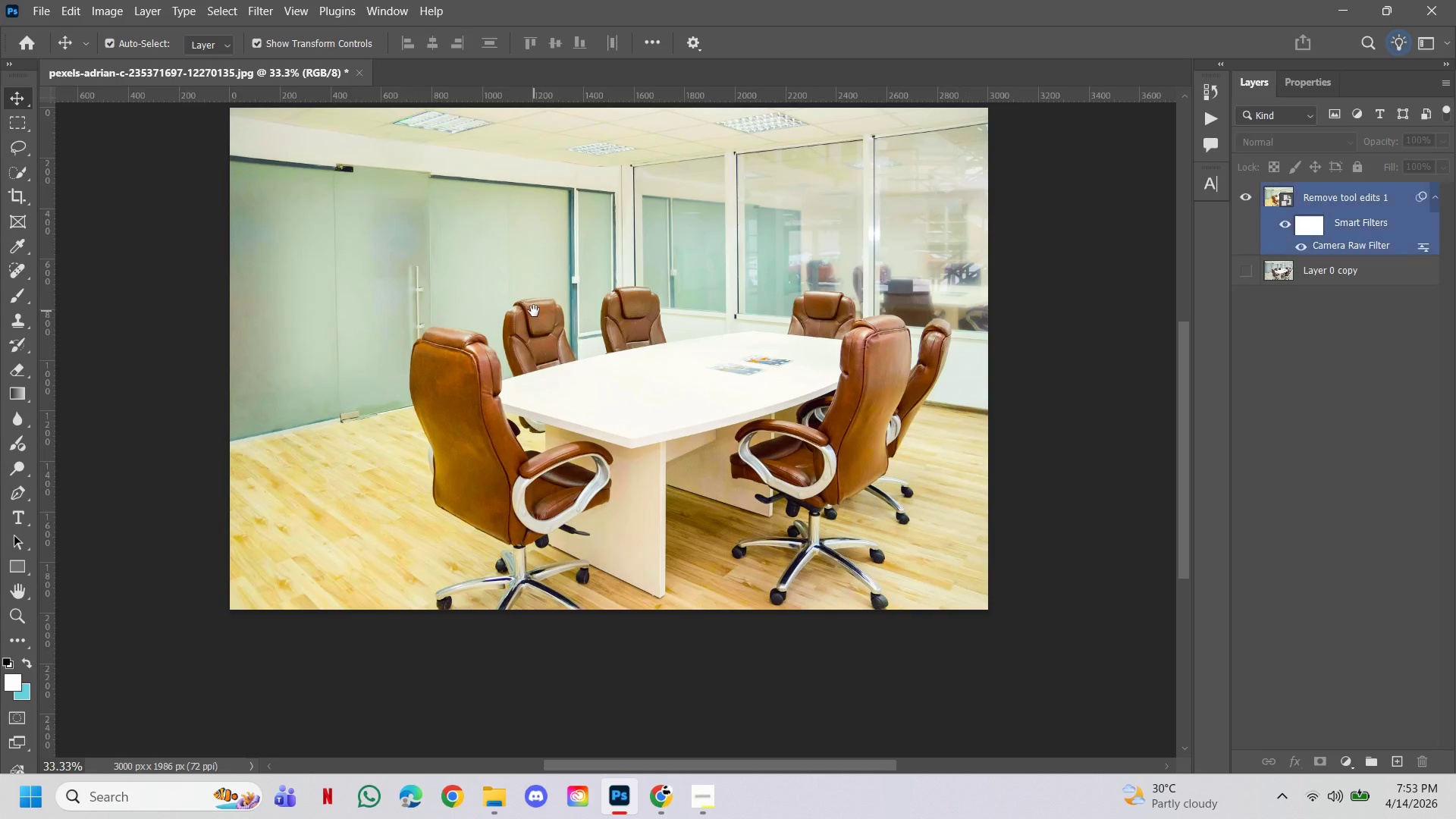 
left_click_drag(start_coordinate=[534, 311], to_coordinate=[570, 354])
 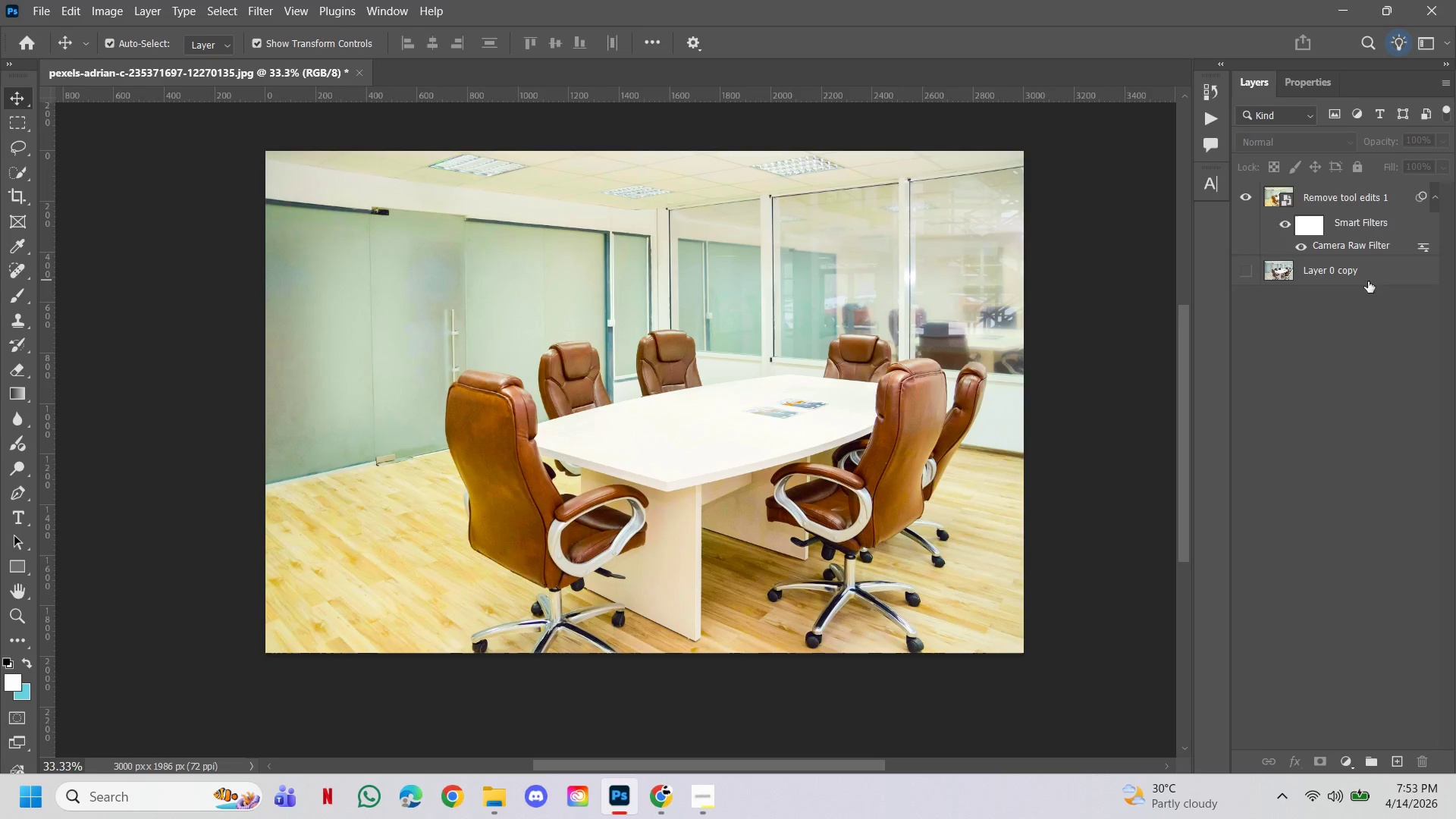 
left_click([1376, 309])
 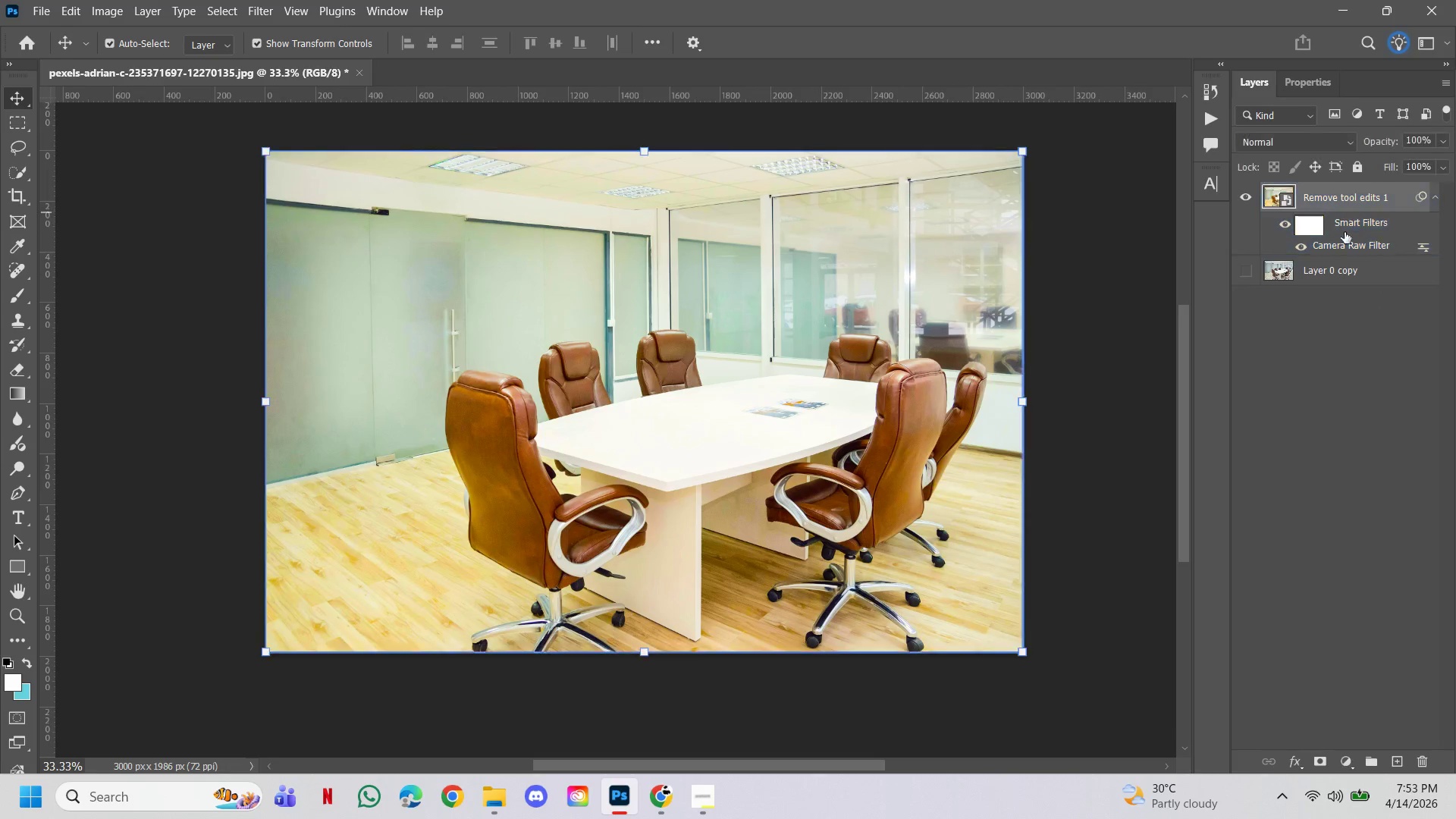 
double_click([1414, 460])
 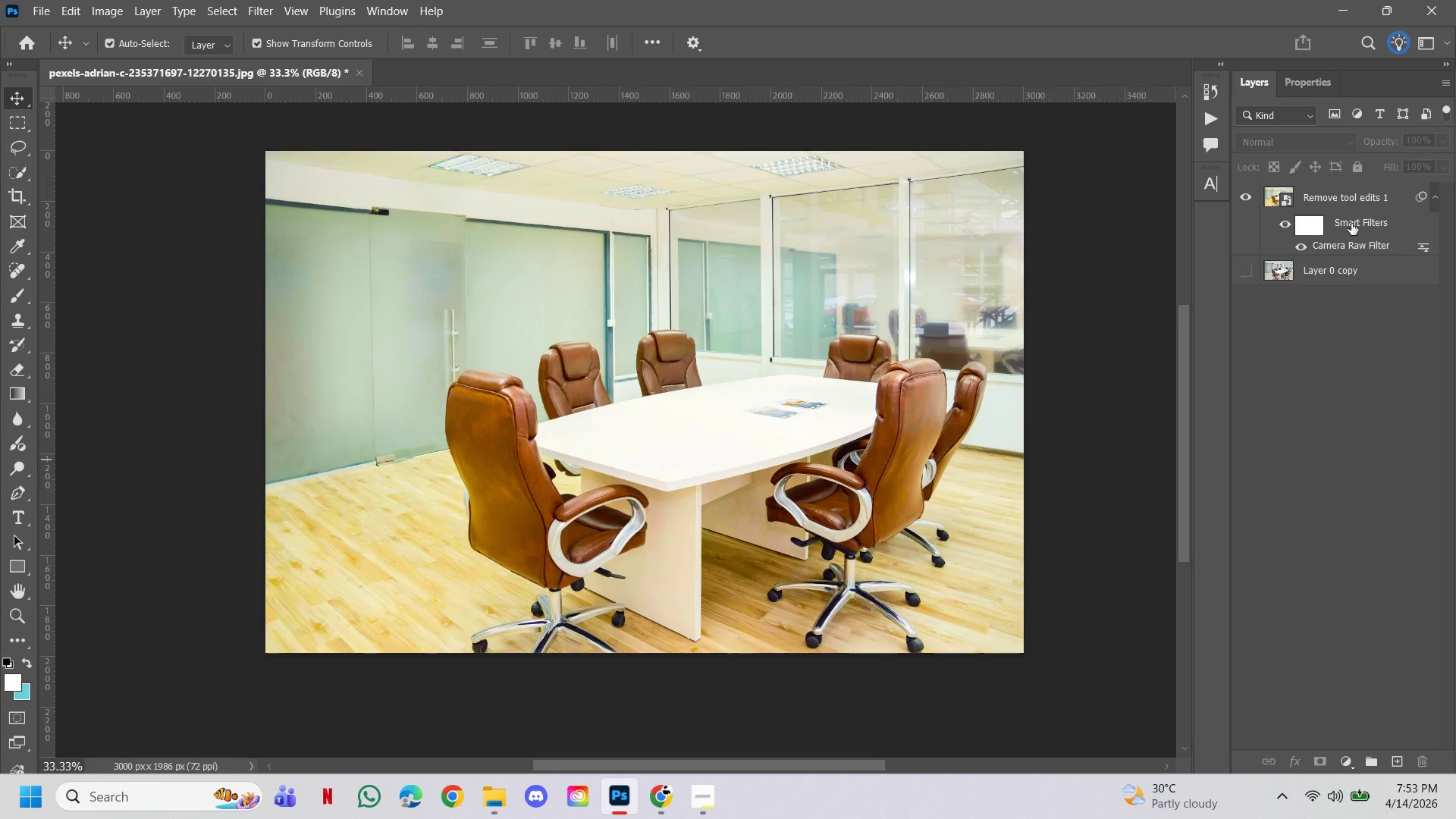 
left_click([1347, 205])
 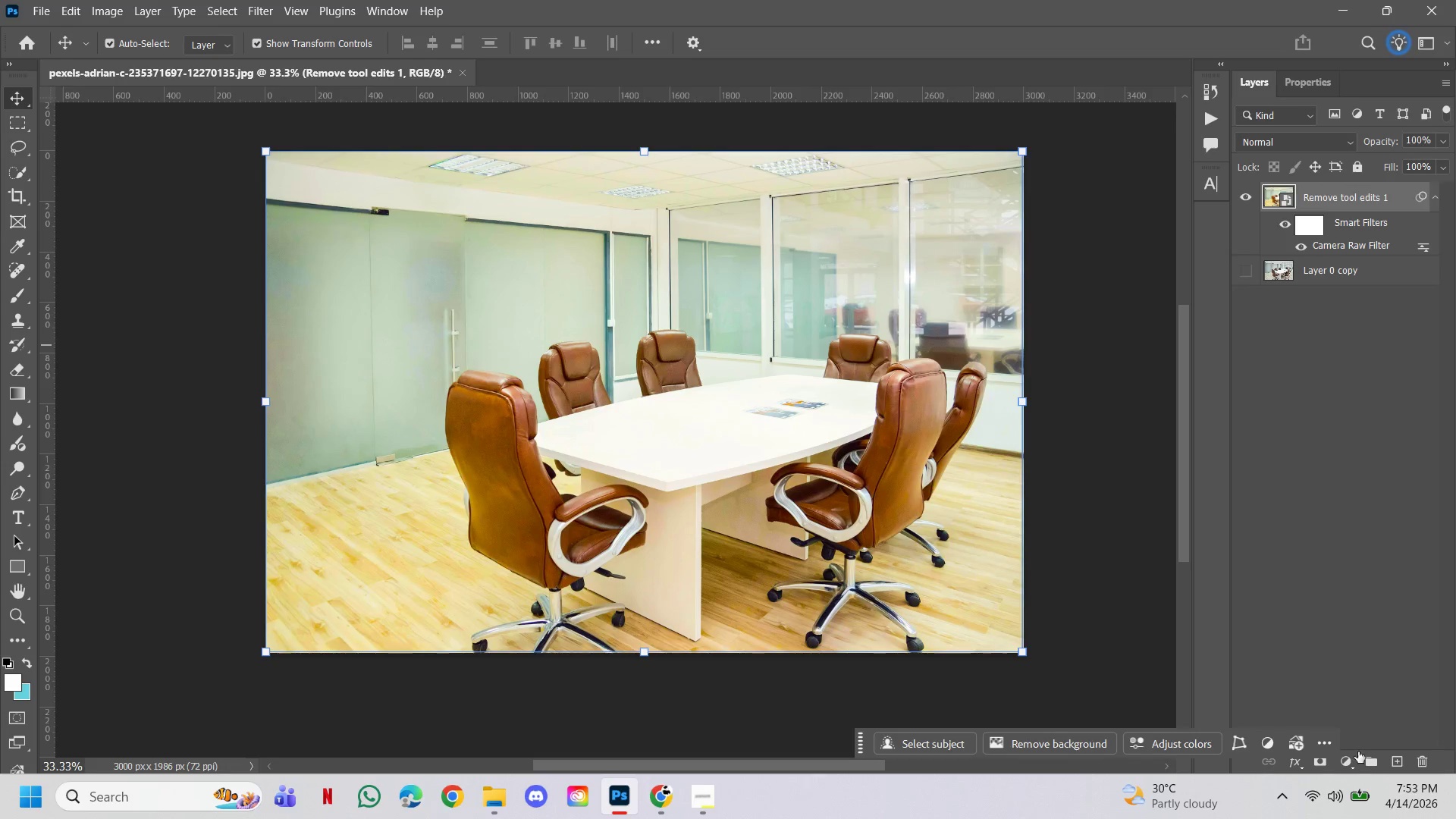 
left_click([1353, 760])
 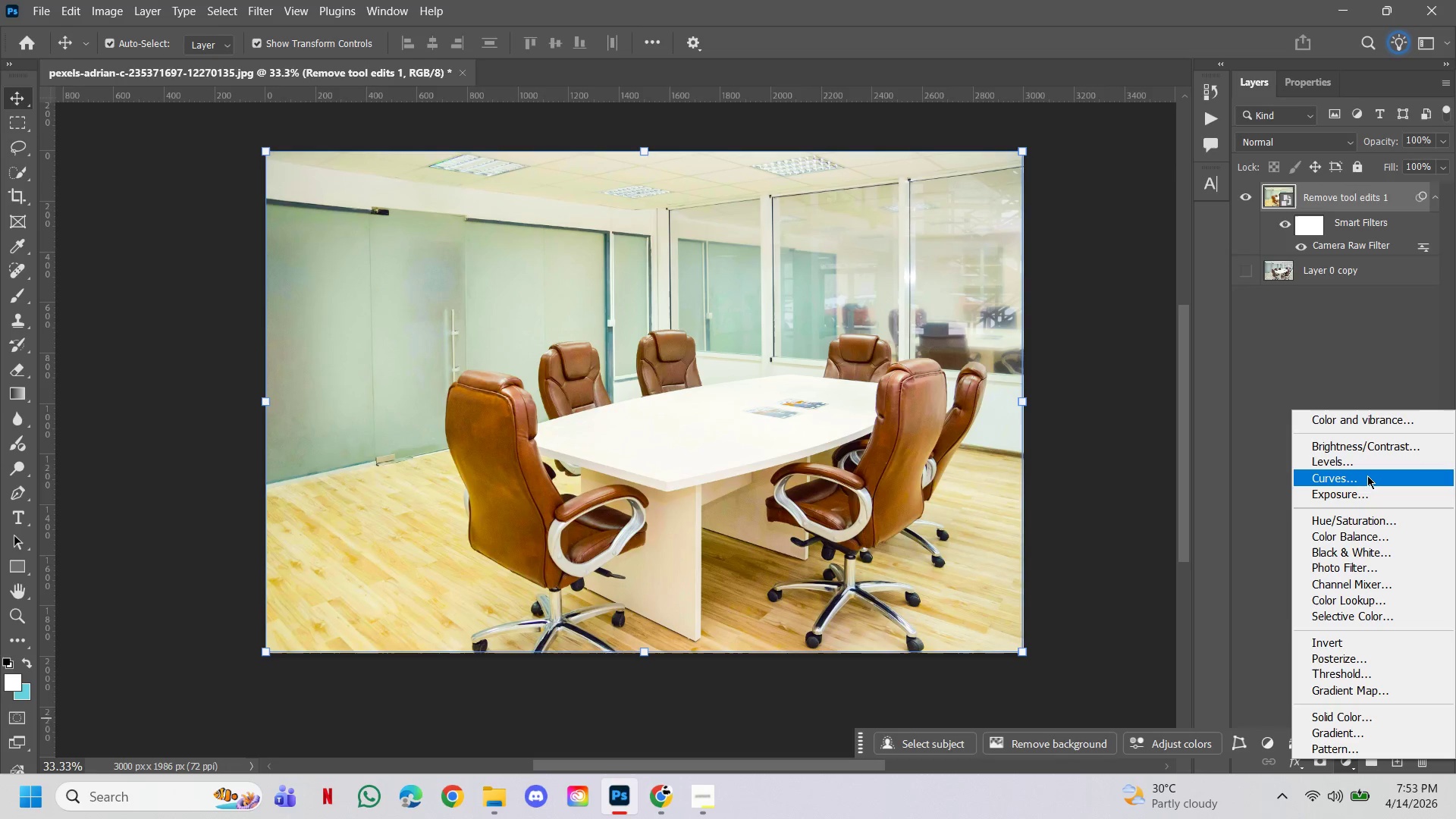 
wait(21.36)
 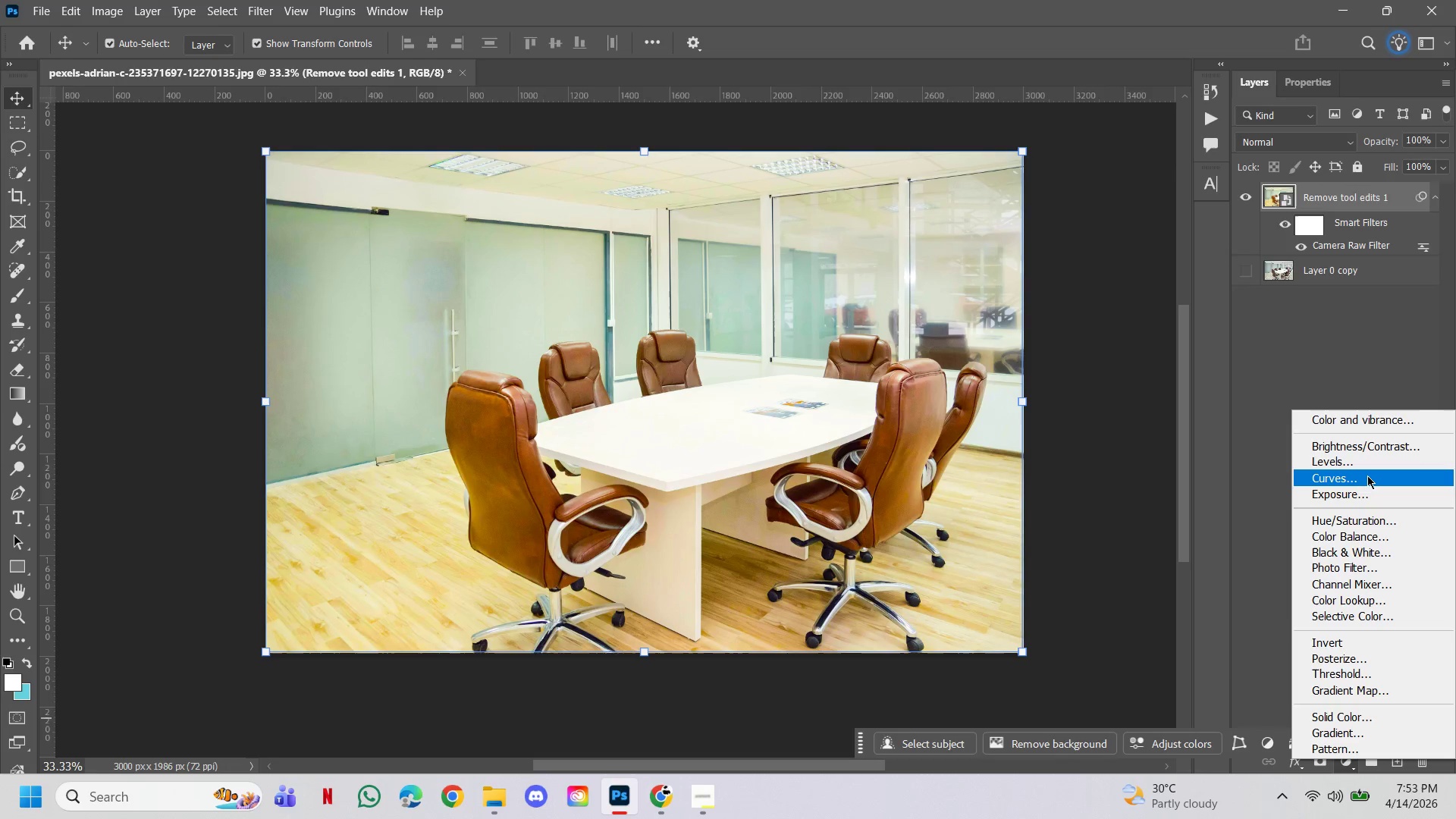 
left_click([1367, 475])
 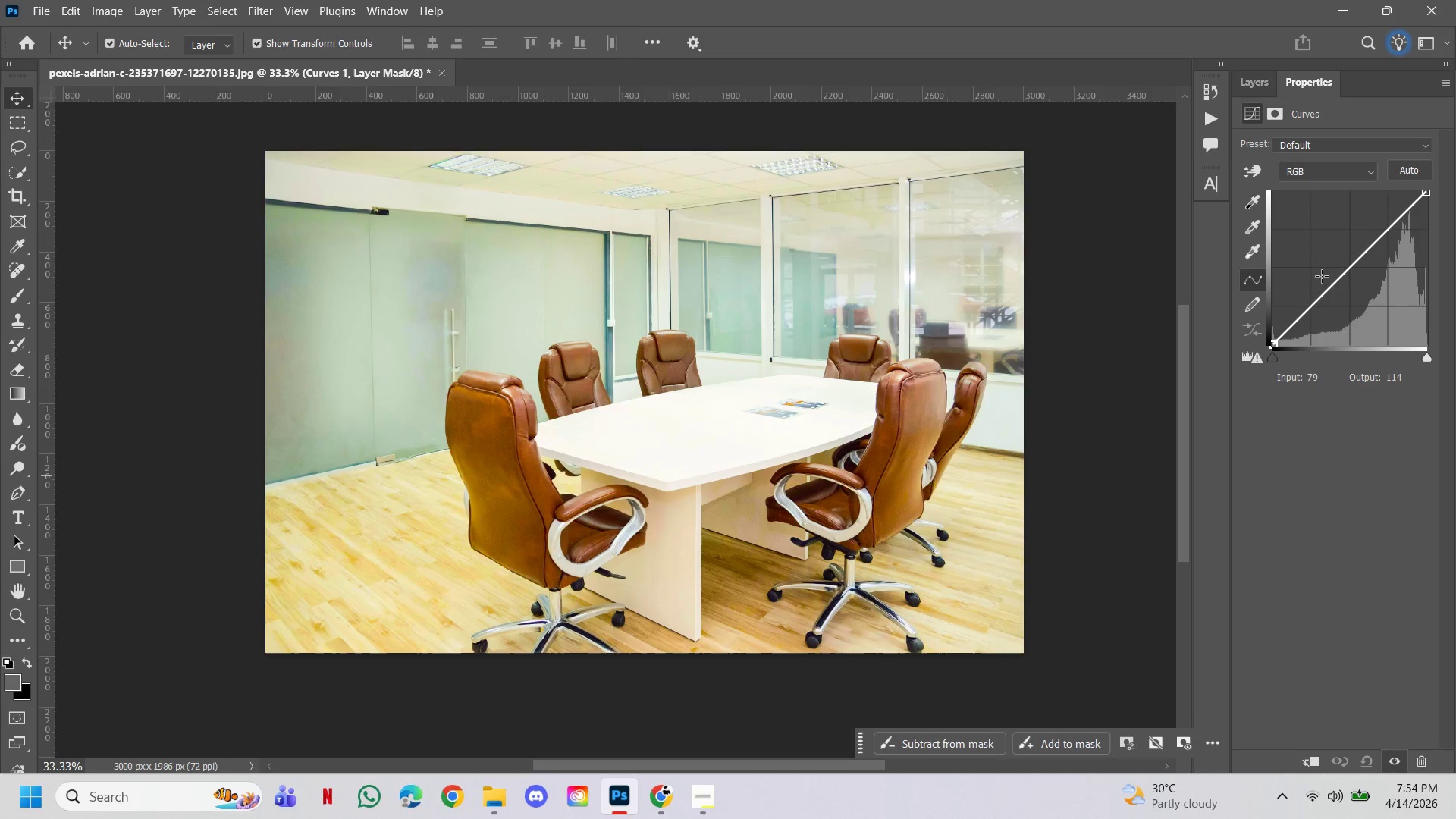 
left_click_drag(start_coordinate=[1337, 281], to_coordinate=[1332, 272])
 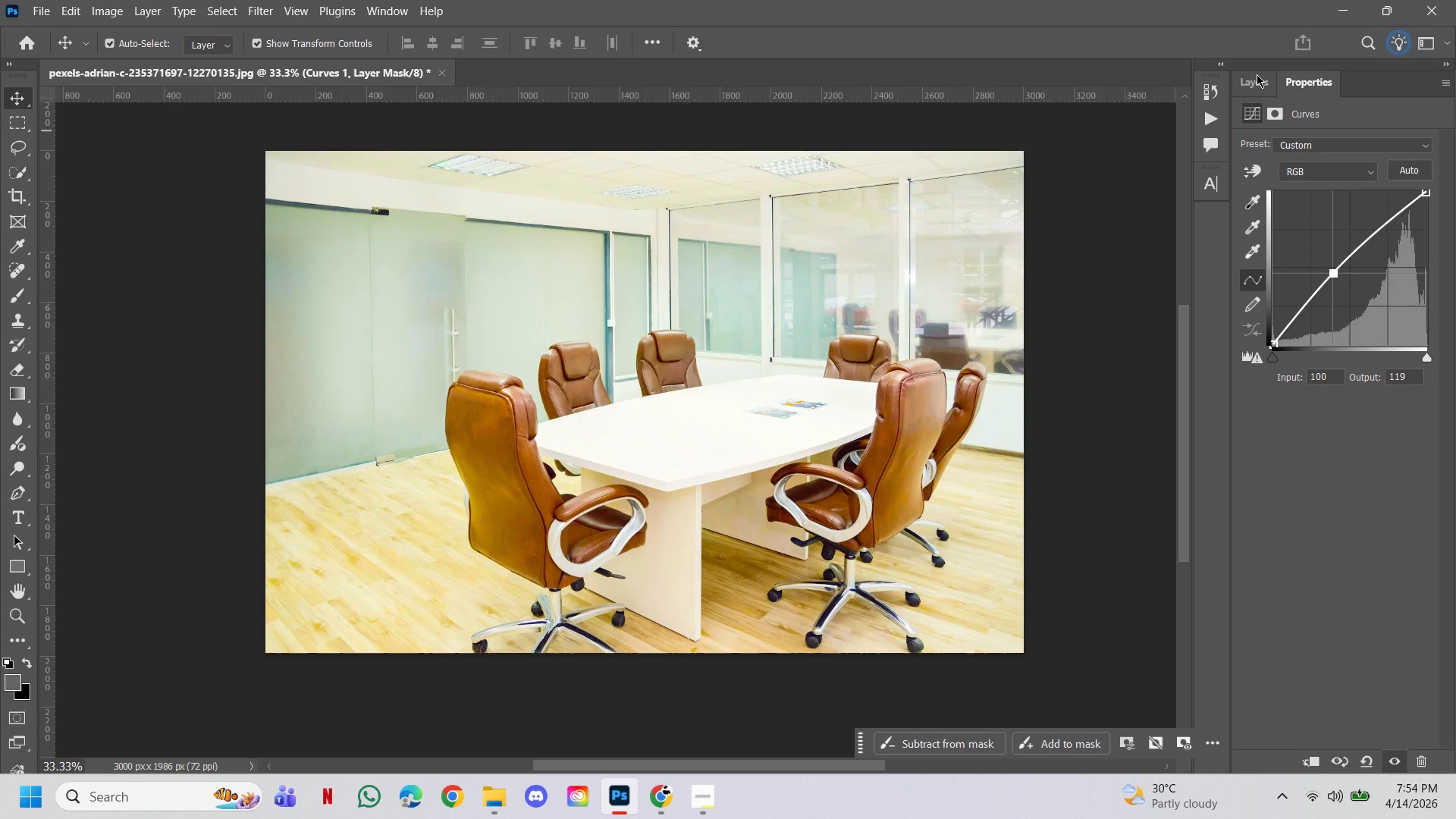 
left_click([1255, 83])
 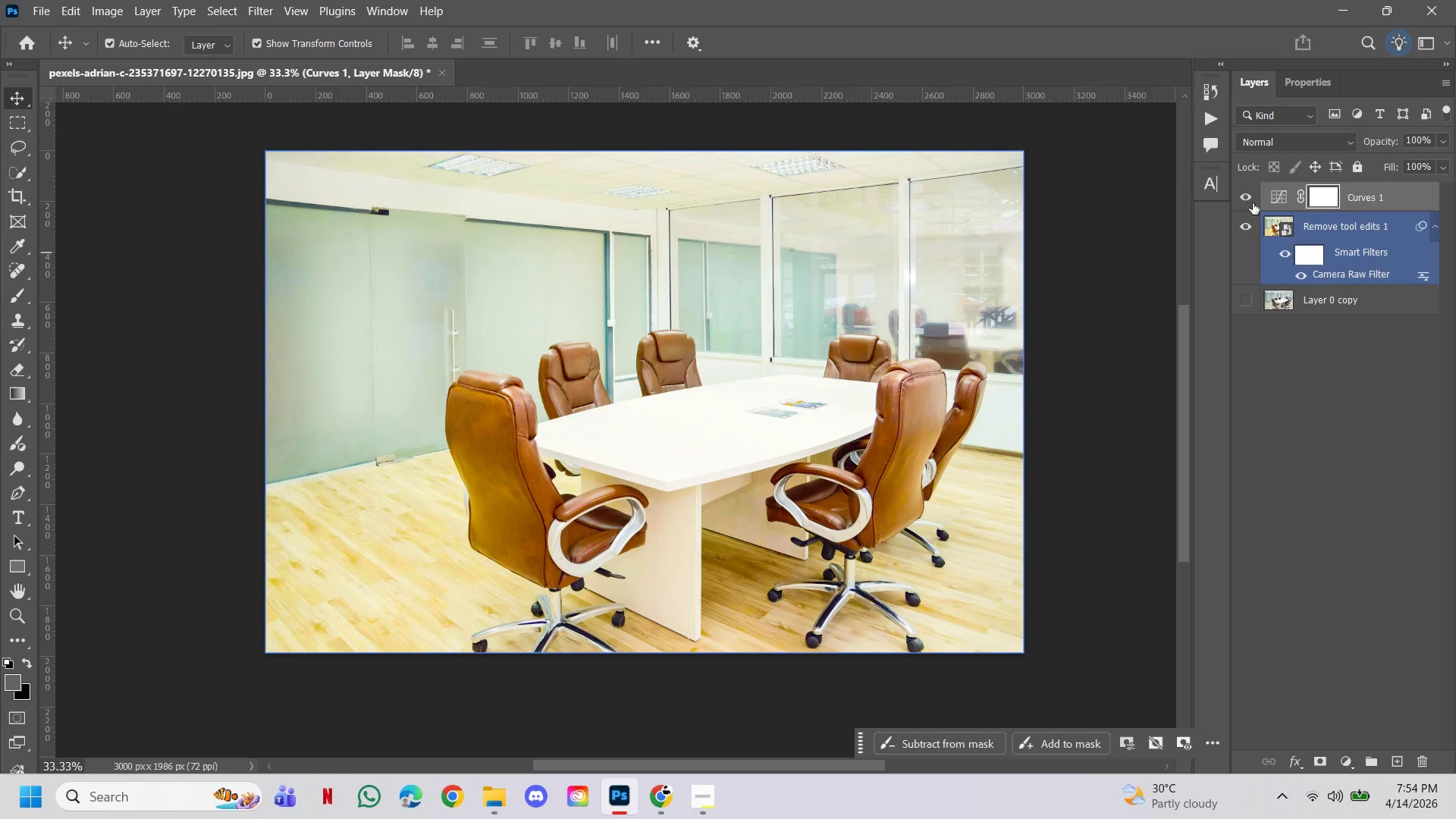 
left_click([1240, 197])
 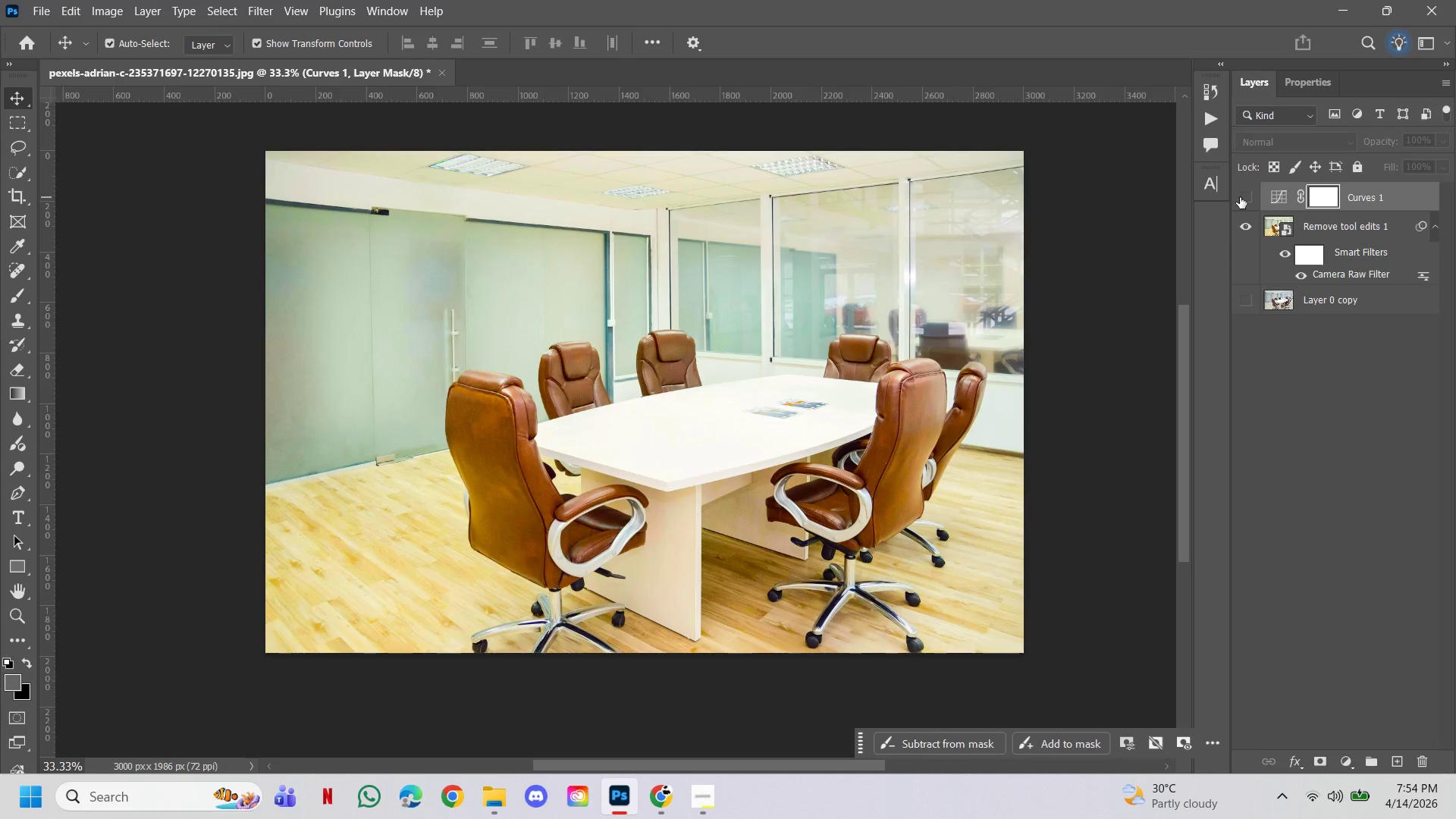 
double_click([1240, 197])
 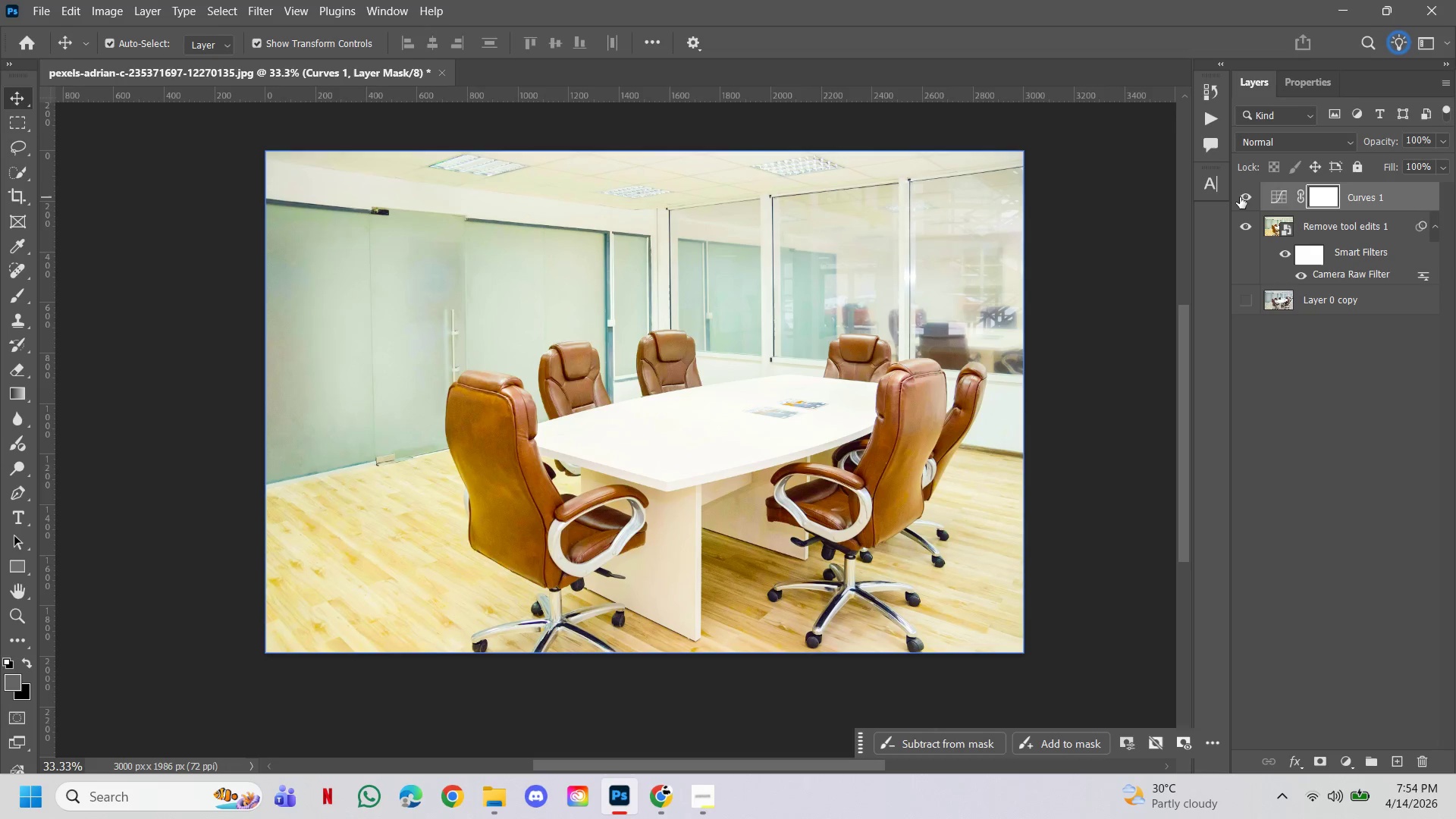 
left_click([1240, 197])
 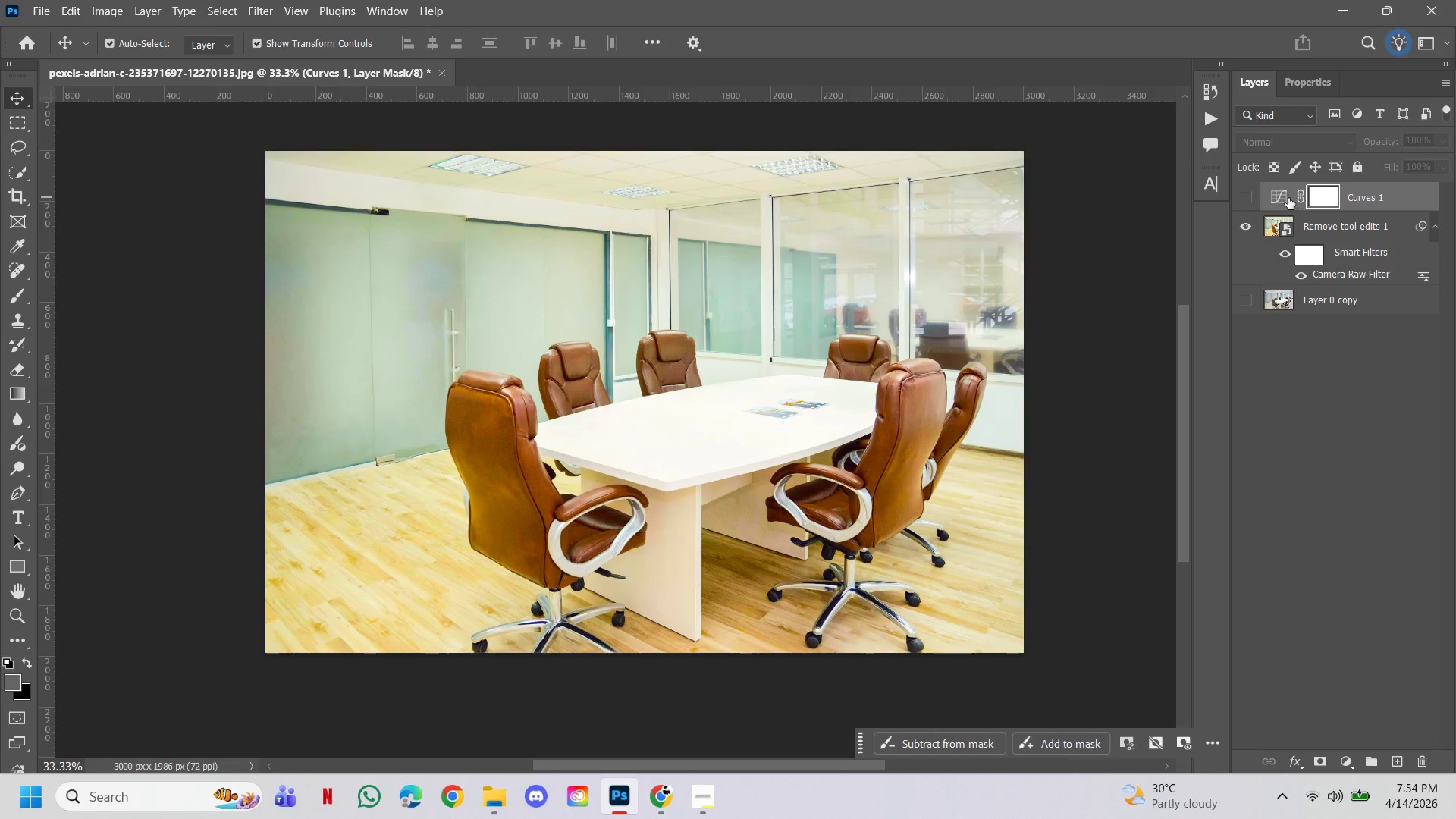 
left_click([1279, 194])
 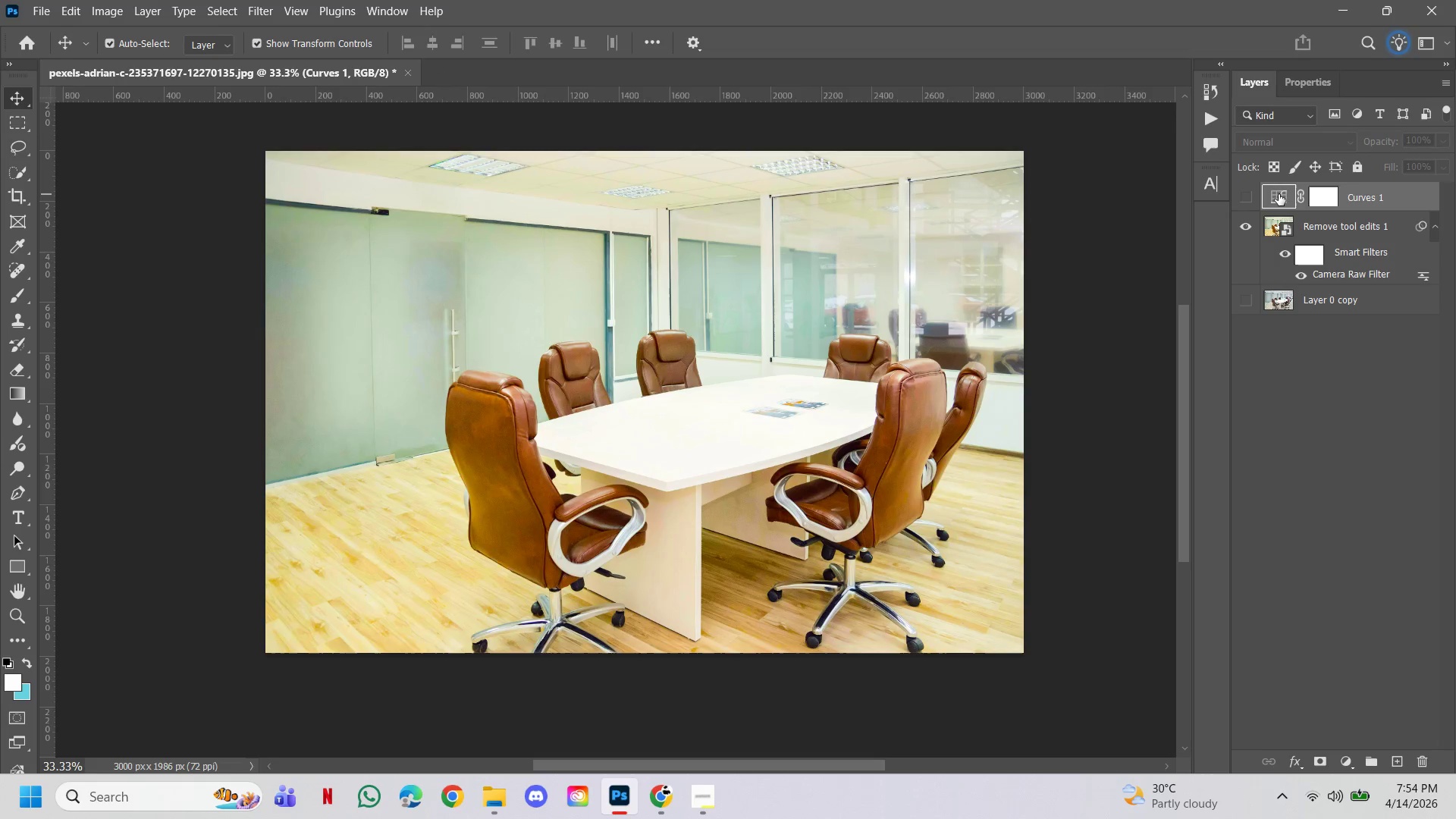 
key(Delete)
 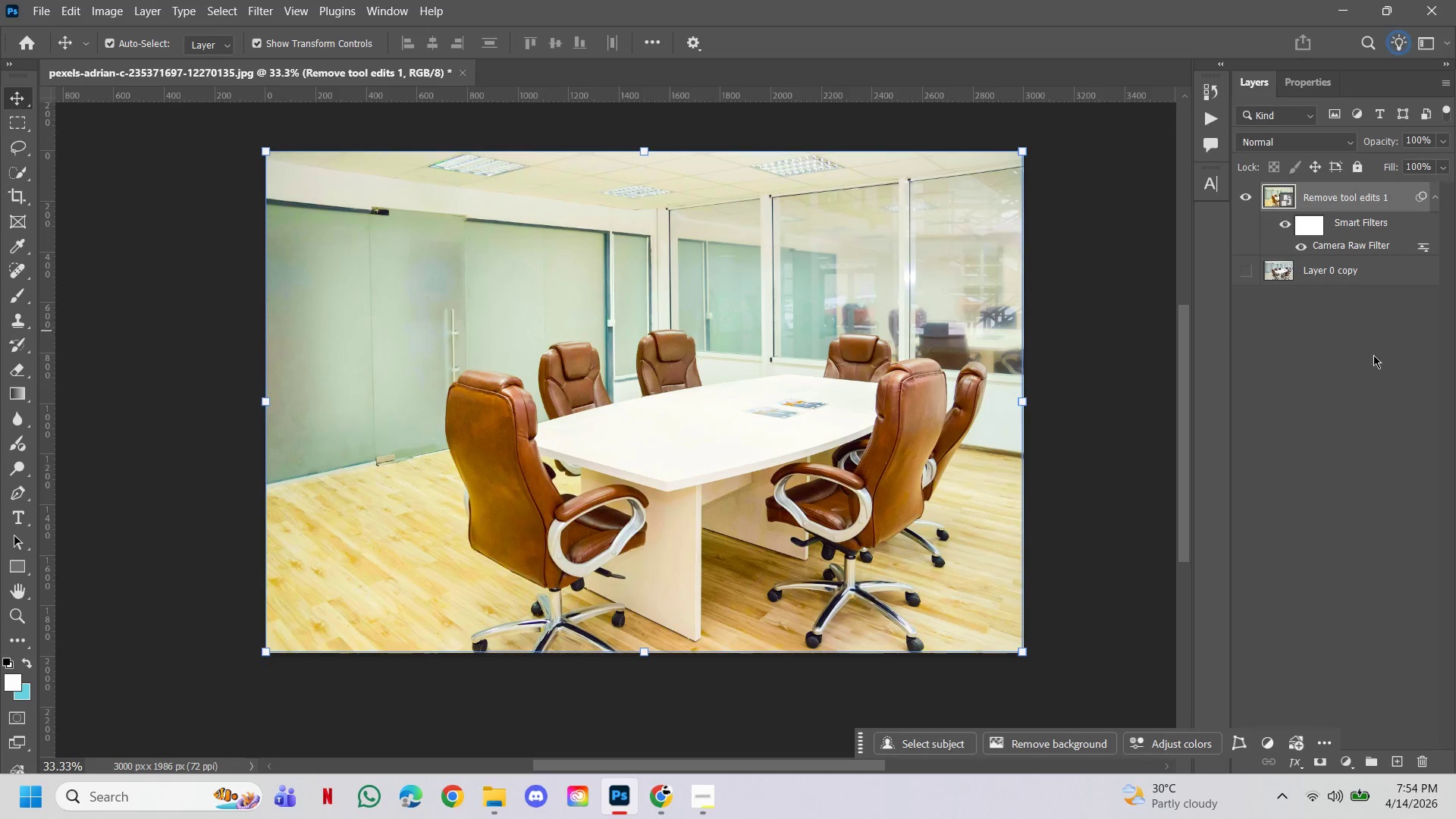 
left_click([1372, 362])
 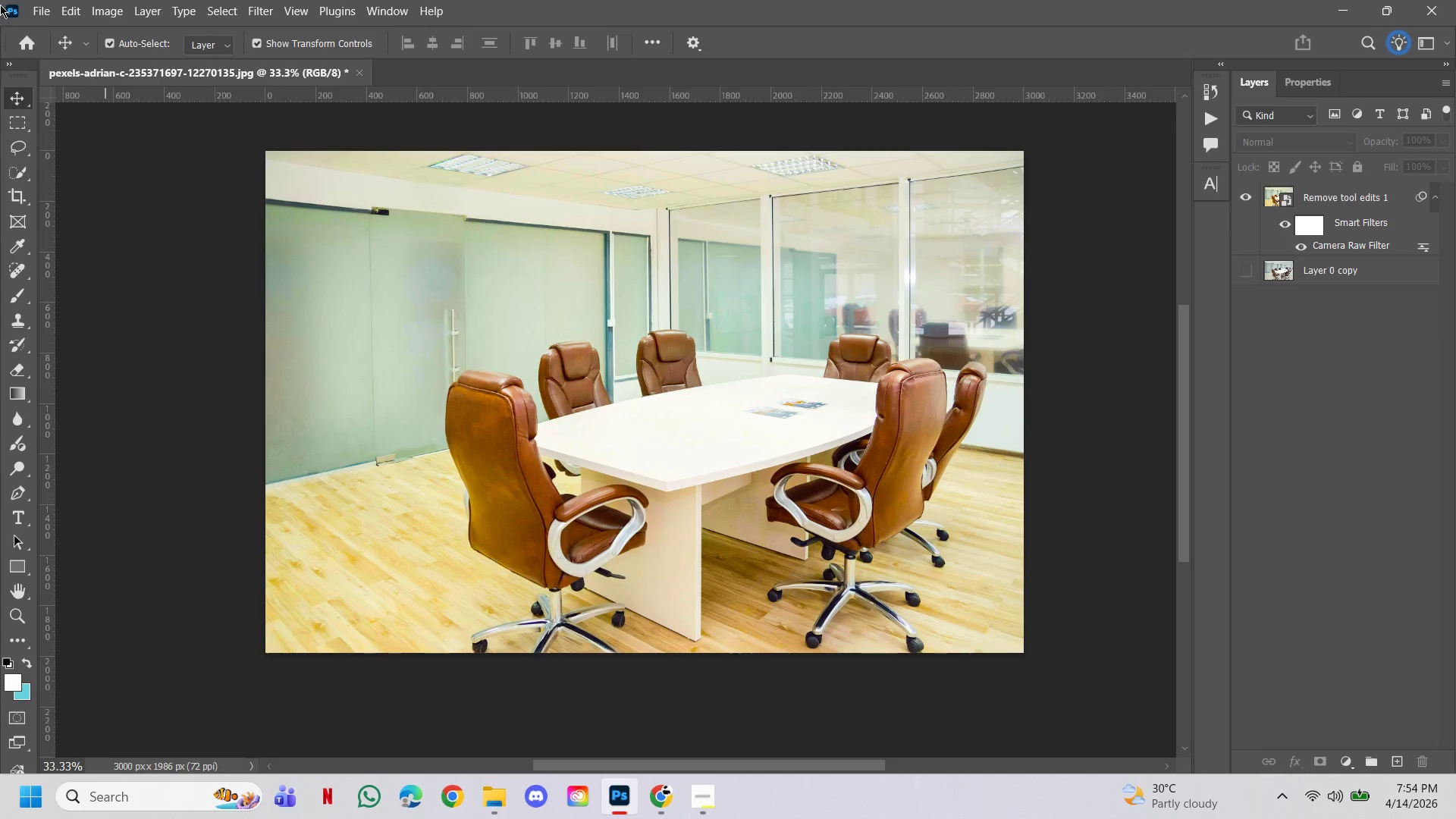 
left_click([42, 14])
 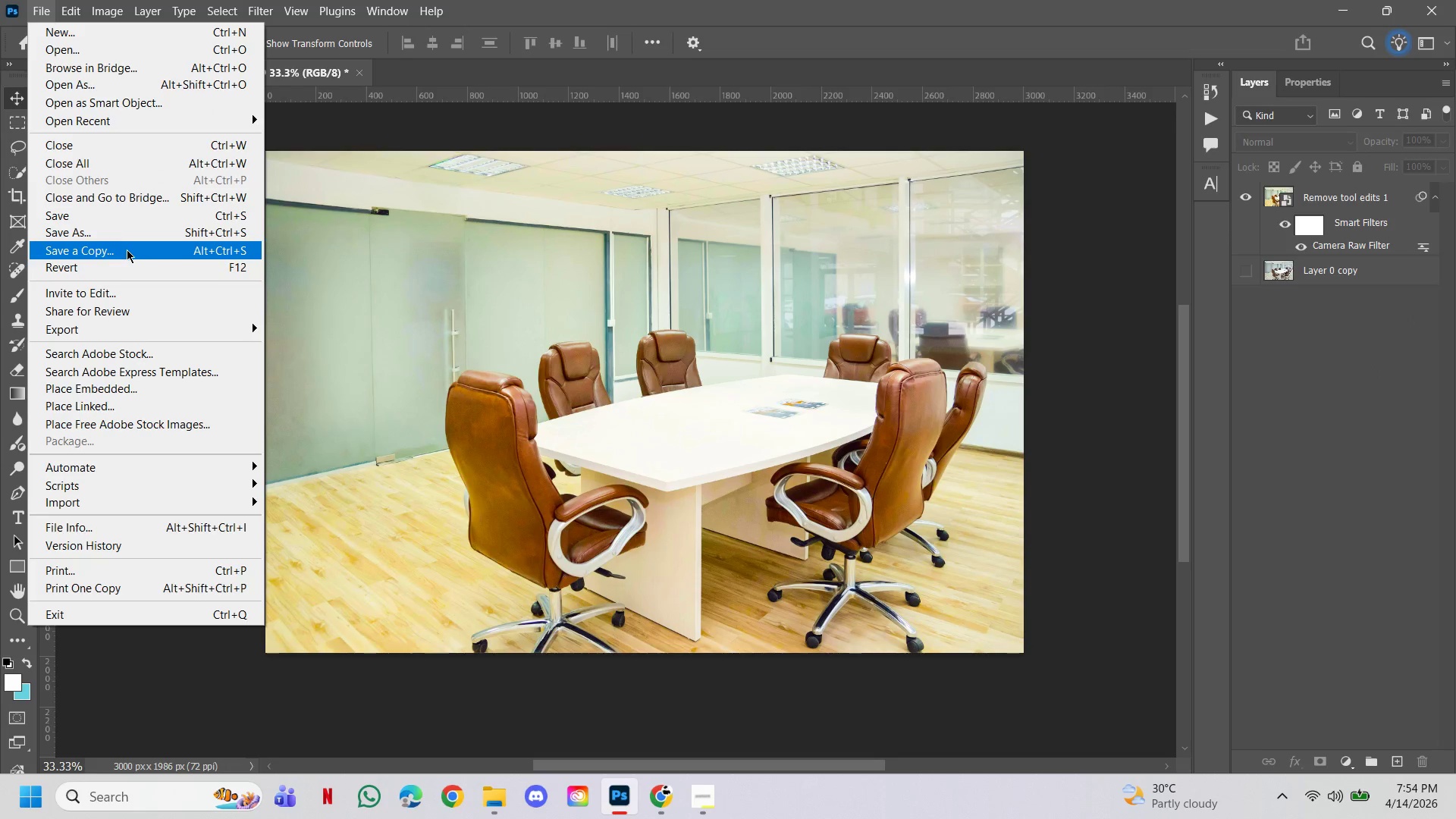 
left_click([127, 249])
 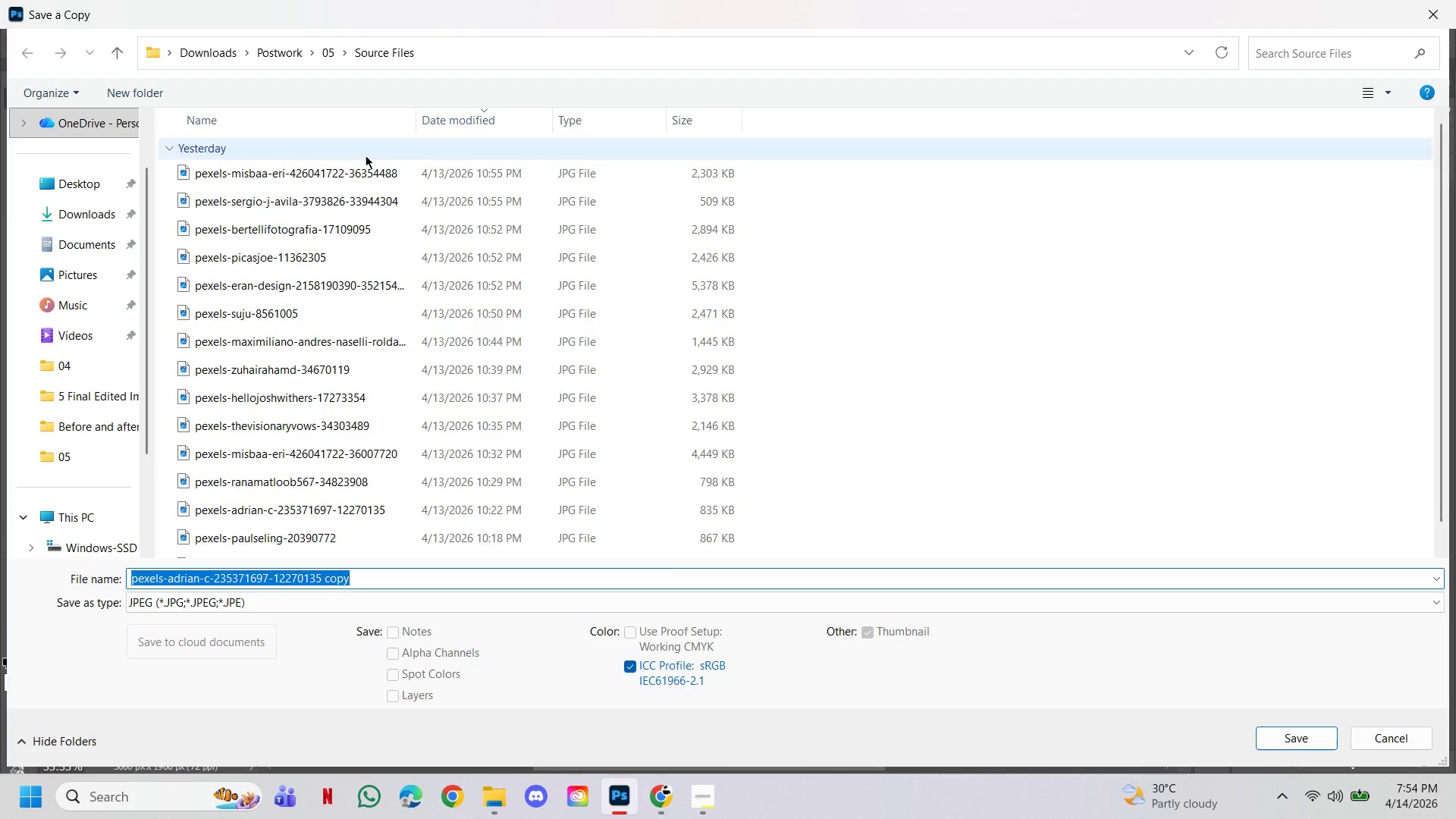 
left_click([282, 49])
 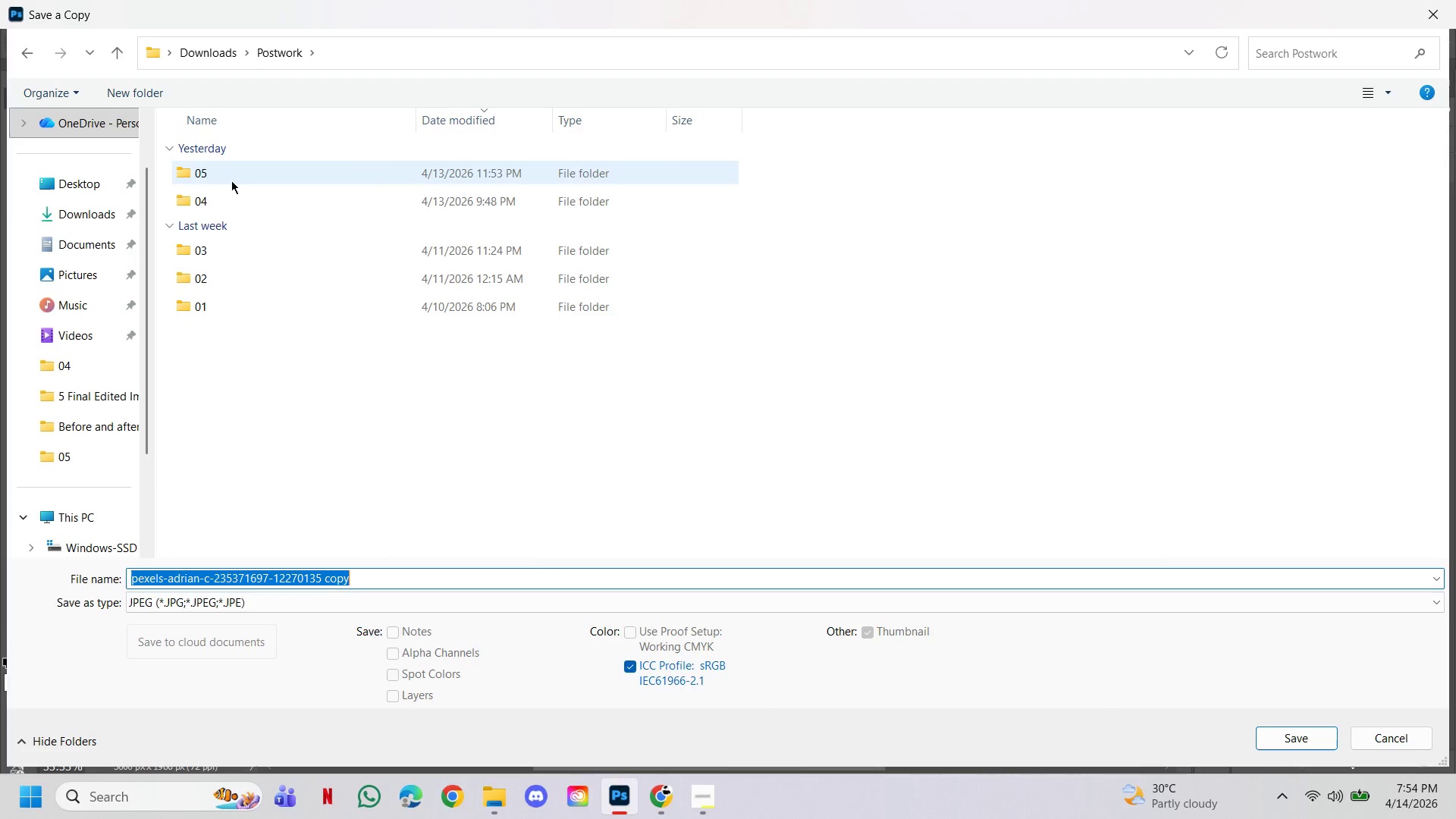 
double_click([231, 170])
 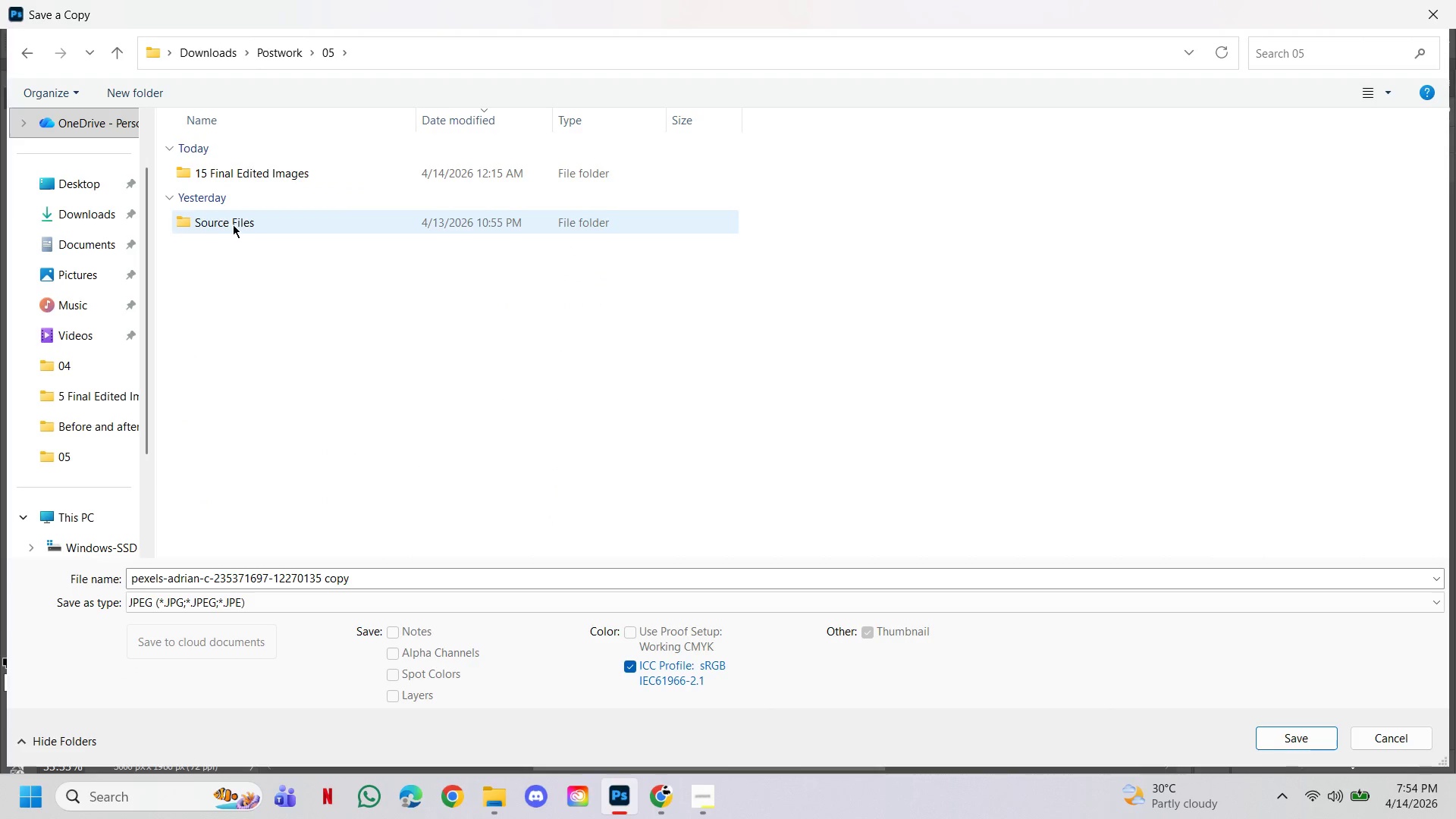 
left_click([238, 225])
 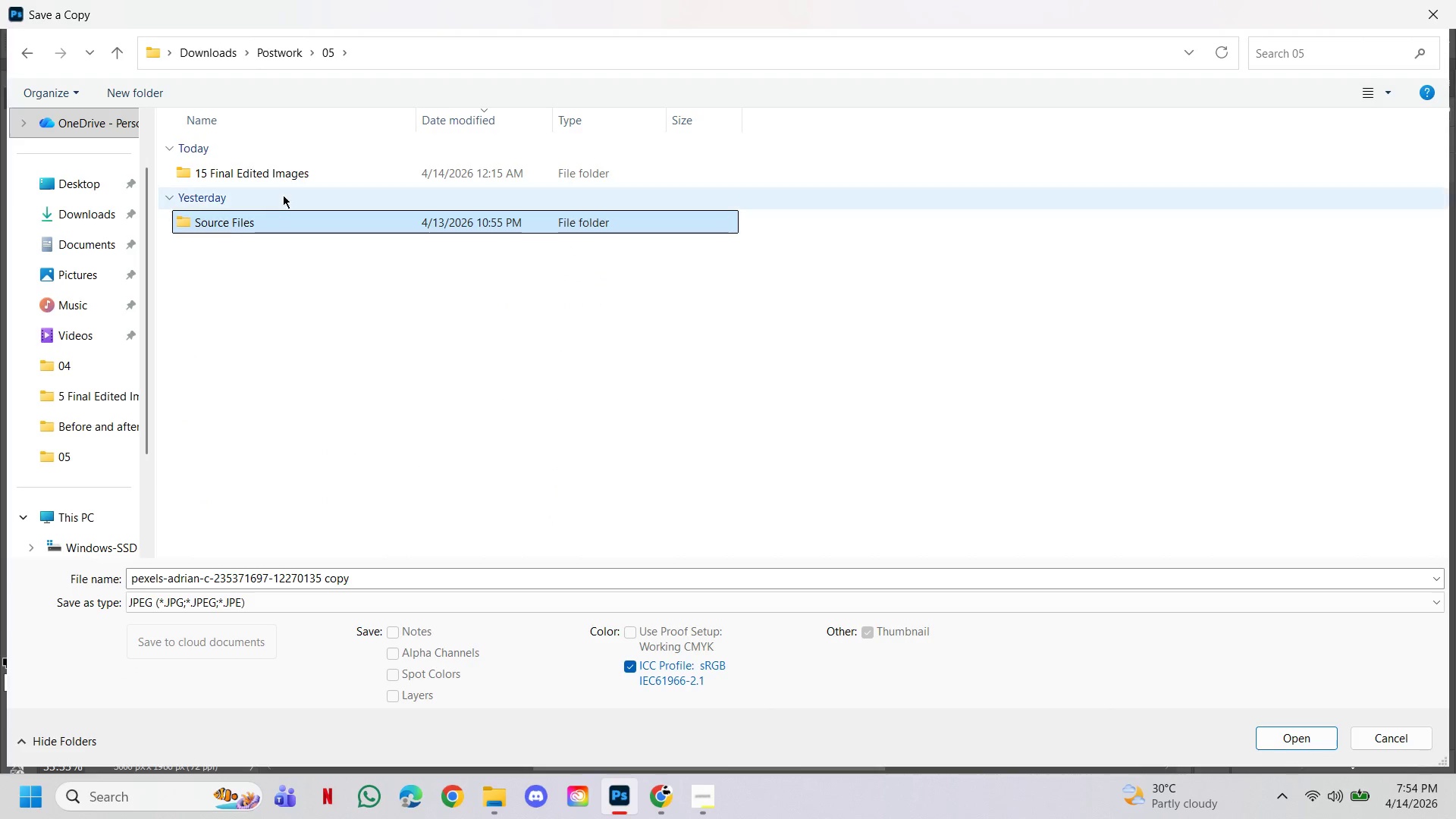 
mouse_move([279, 199])
 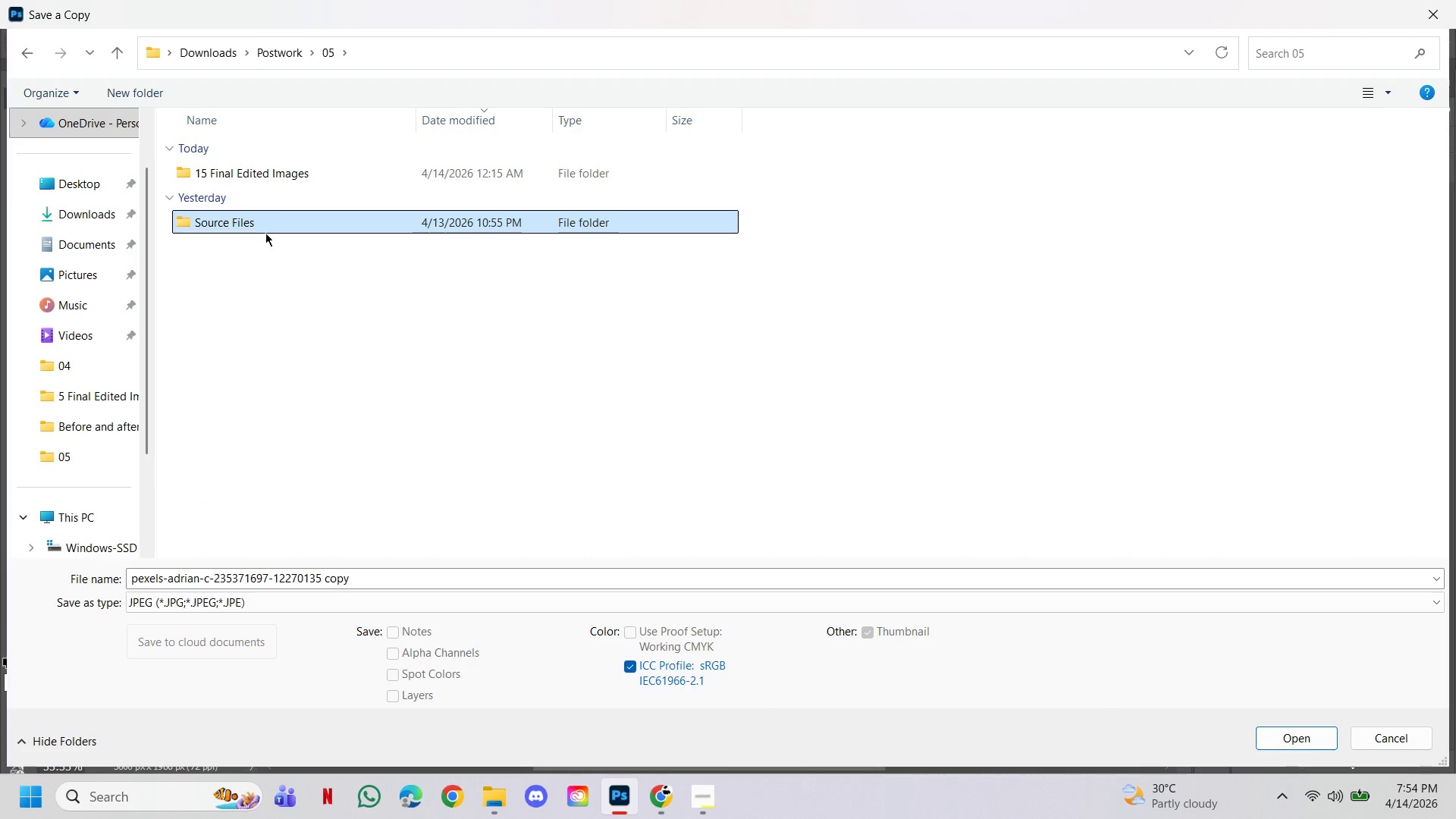 
left_click([264, 228])
 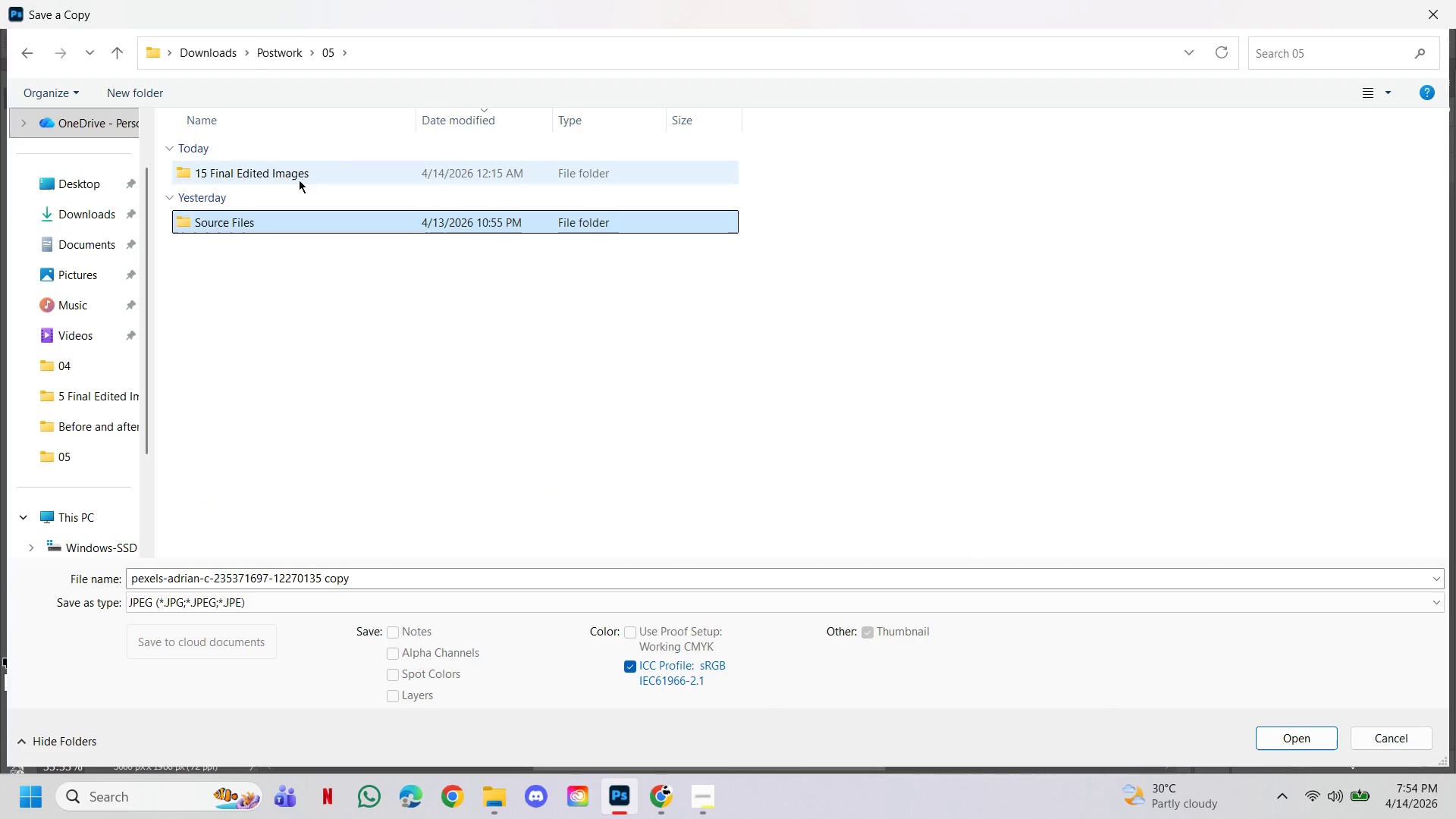 
double_click([299, 180])
 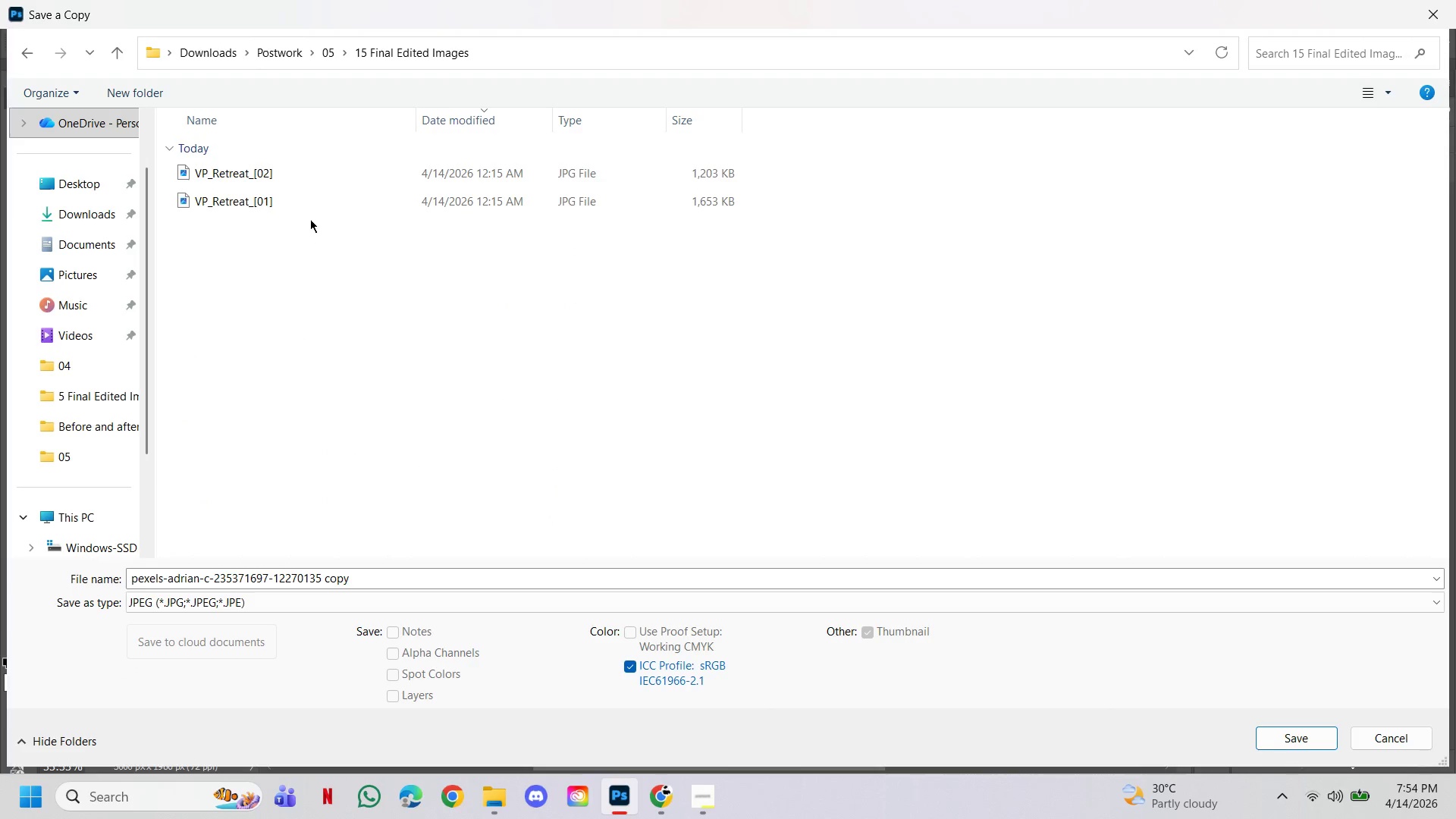 
left_click([291, 167])
 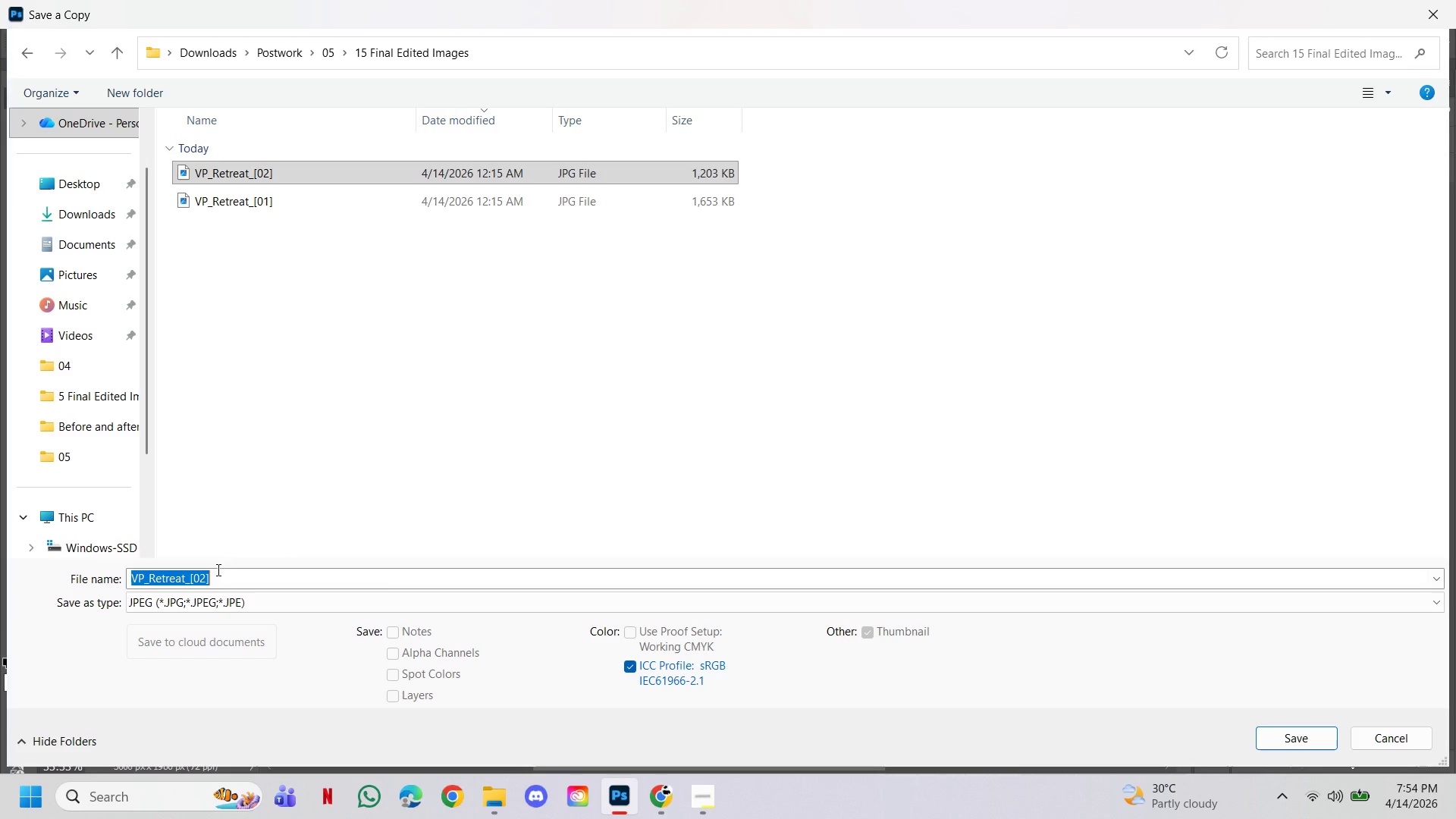 
double_click([209, 579])
 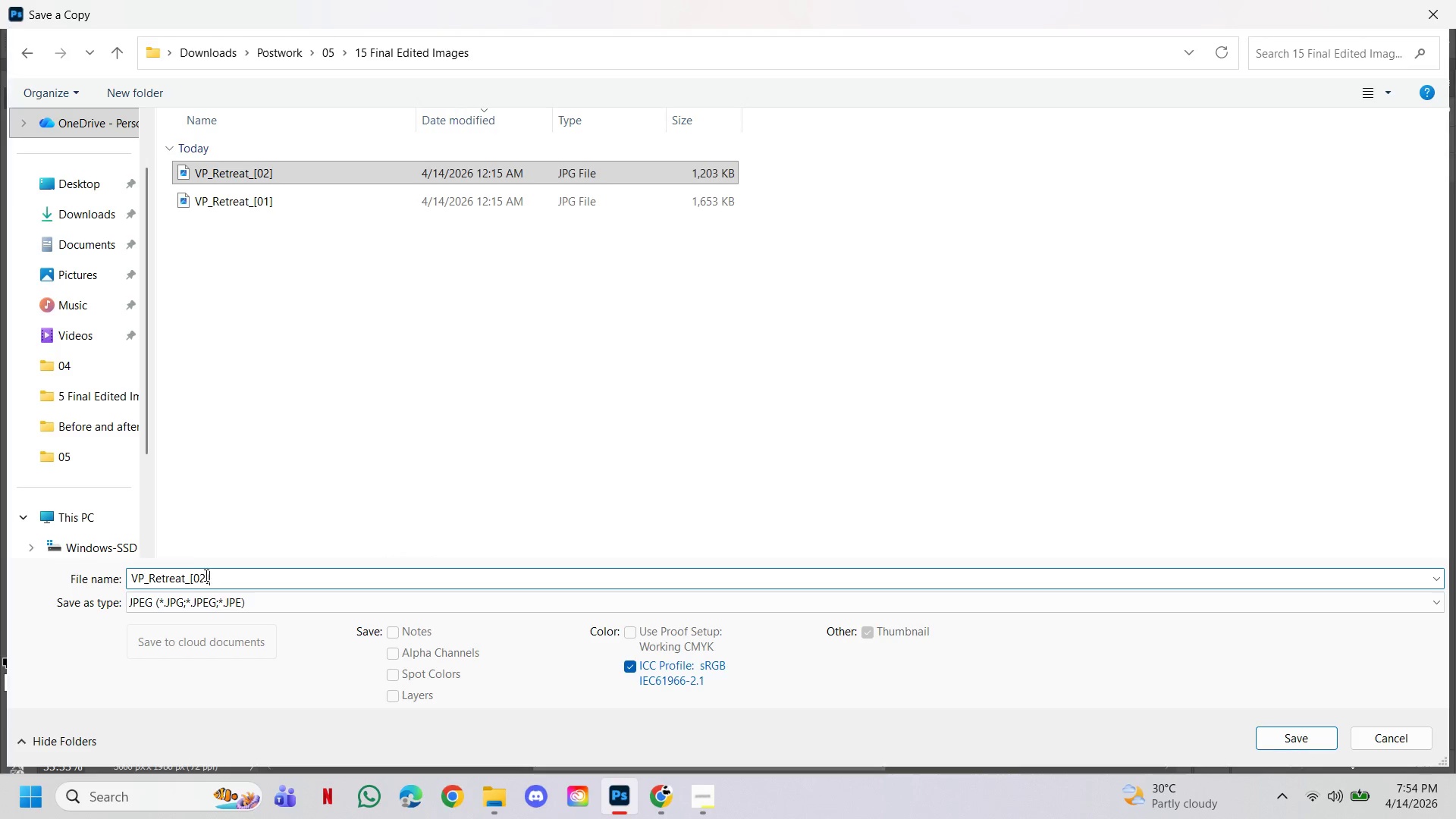 
left_click([206, 576])
 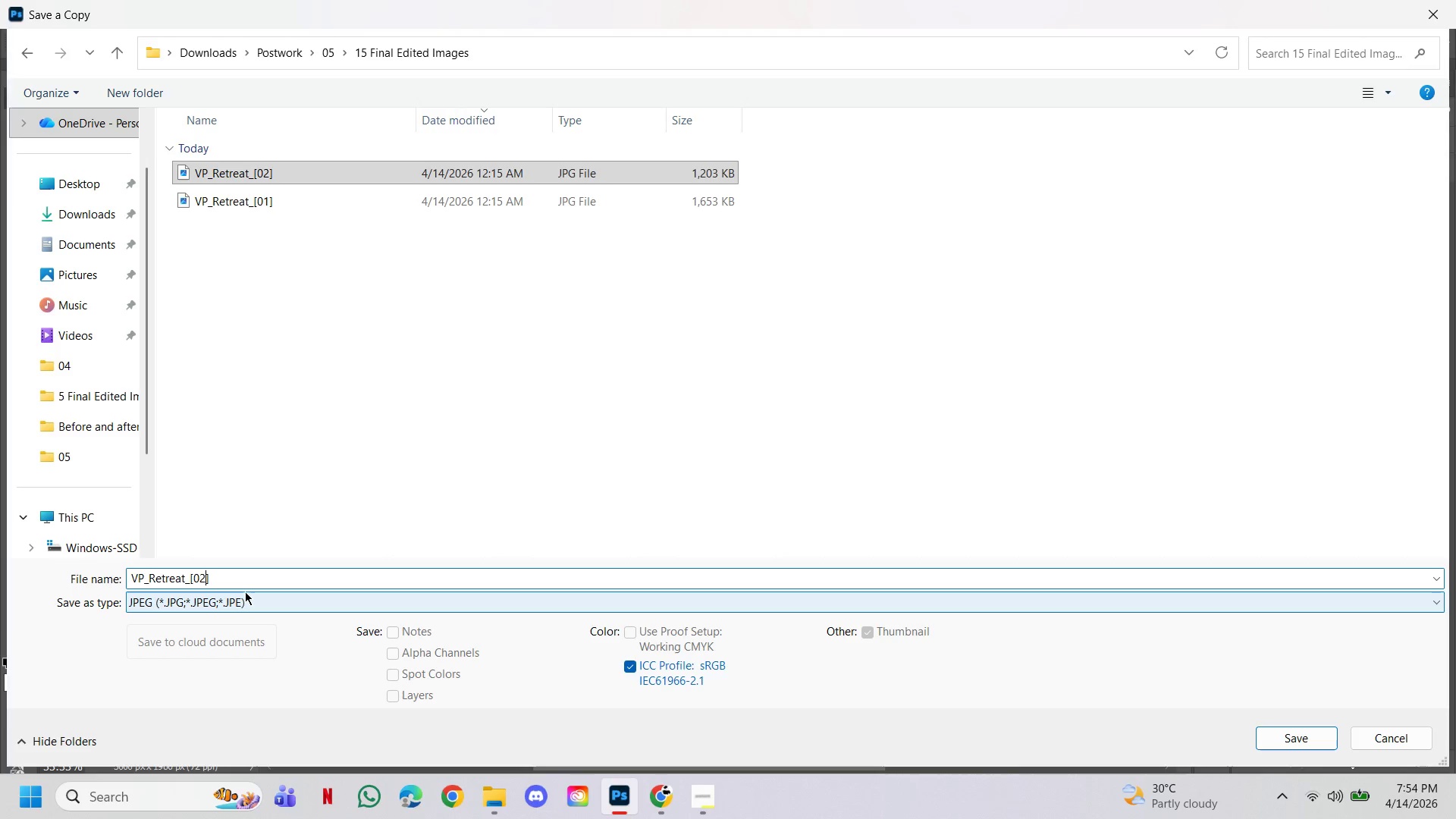 
key(Backspace)
 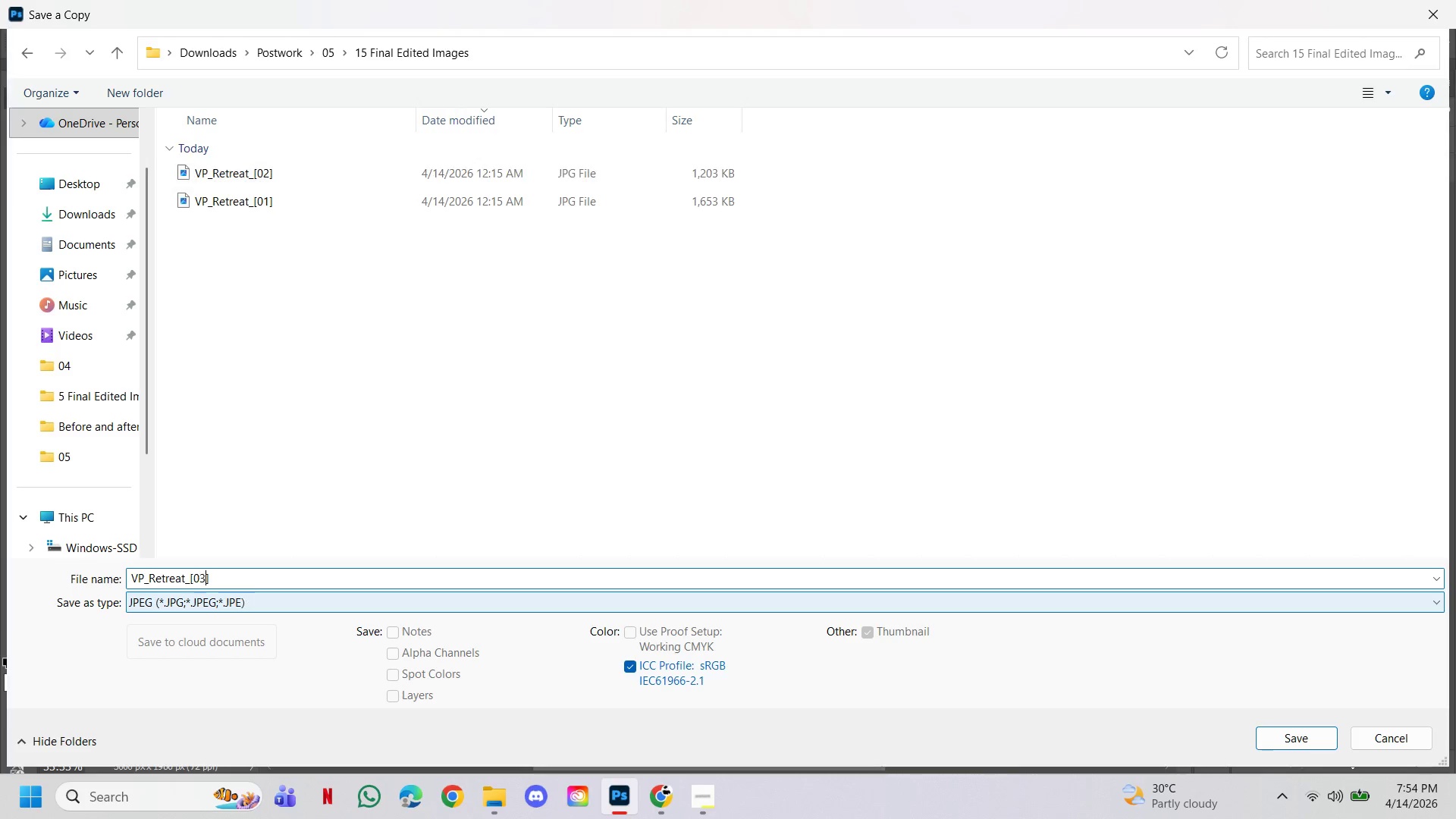 
key(3)
 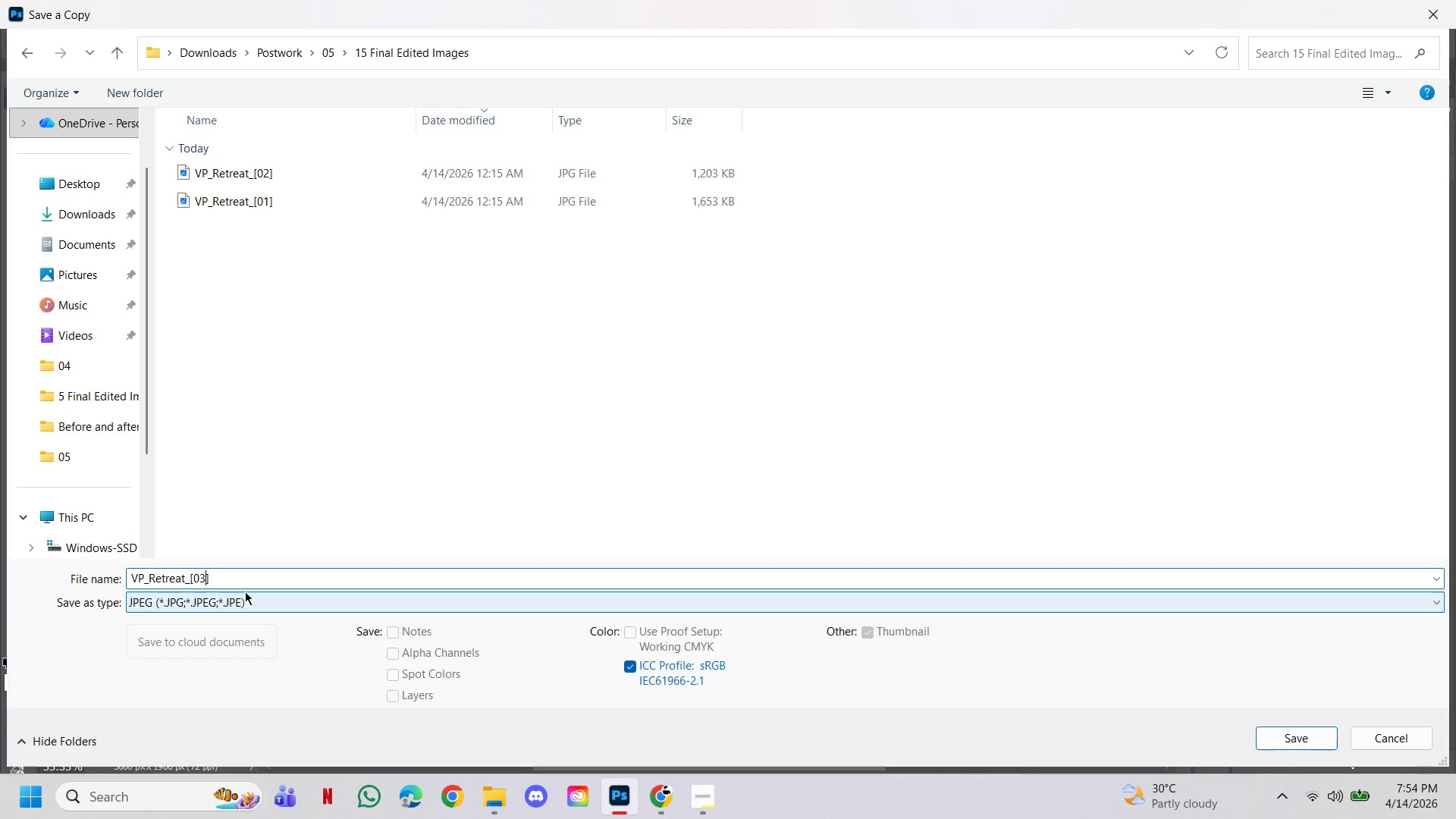 
key(Enter)
 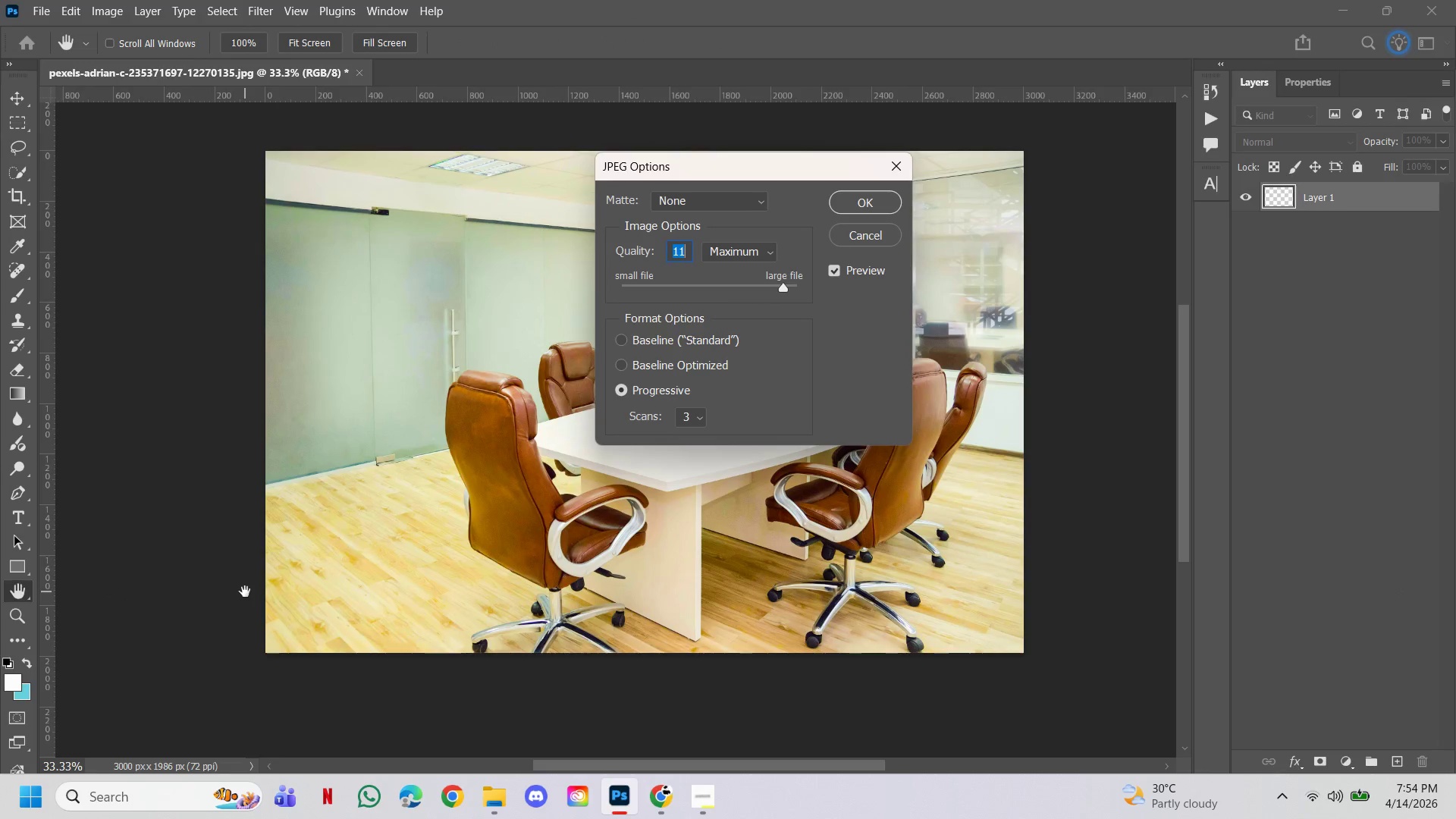 
key(Enter)
 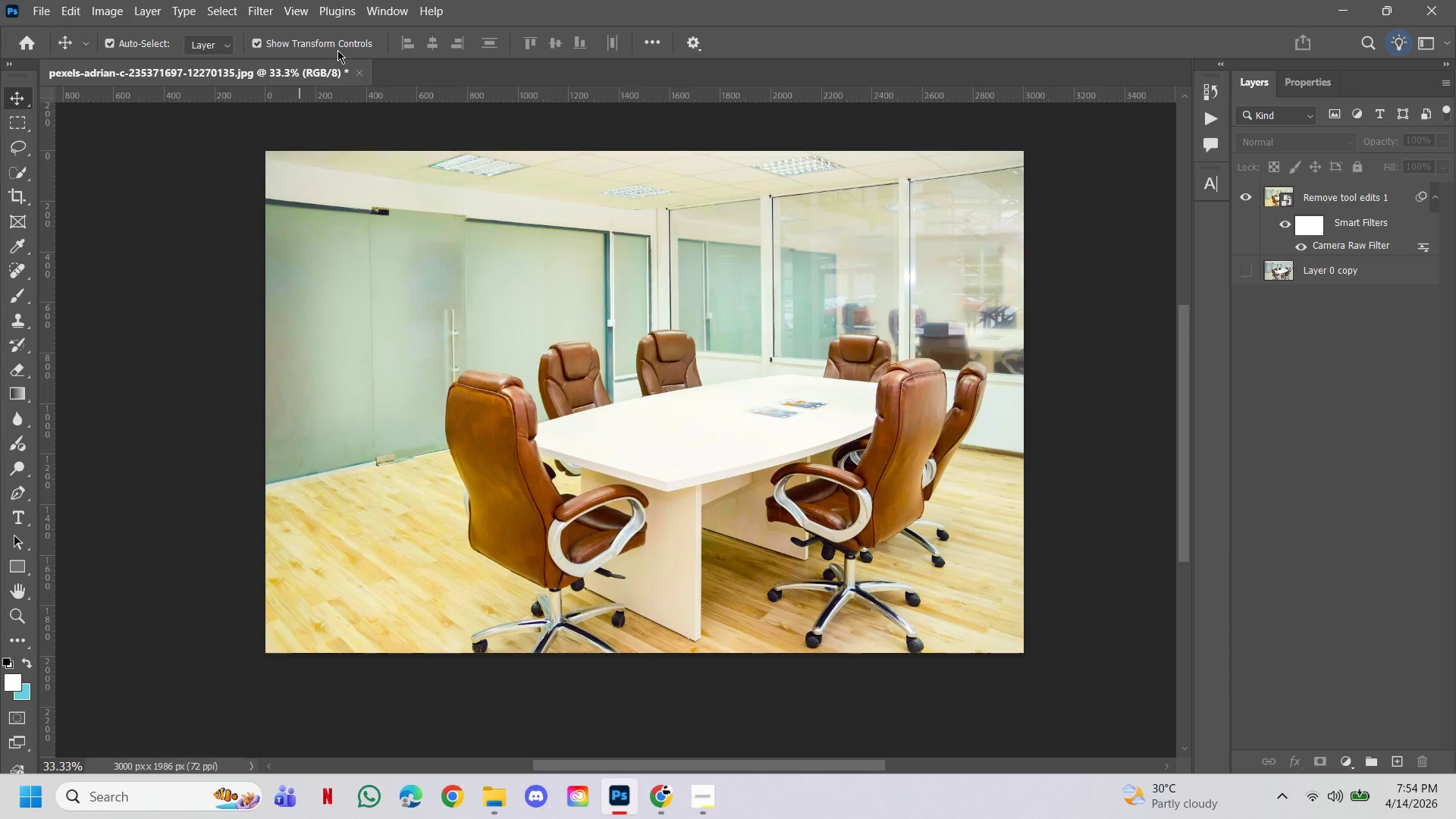 
left_click([359, 71])
 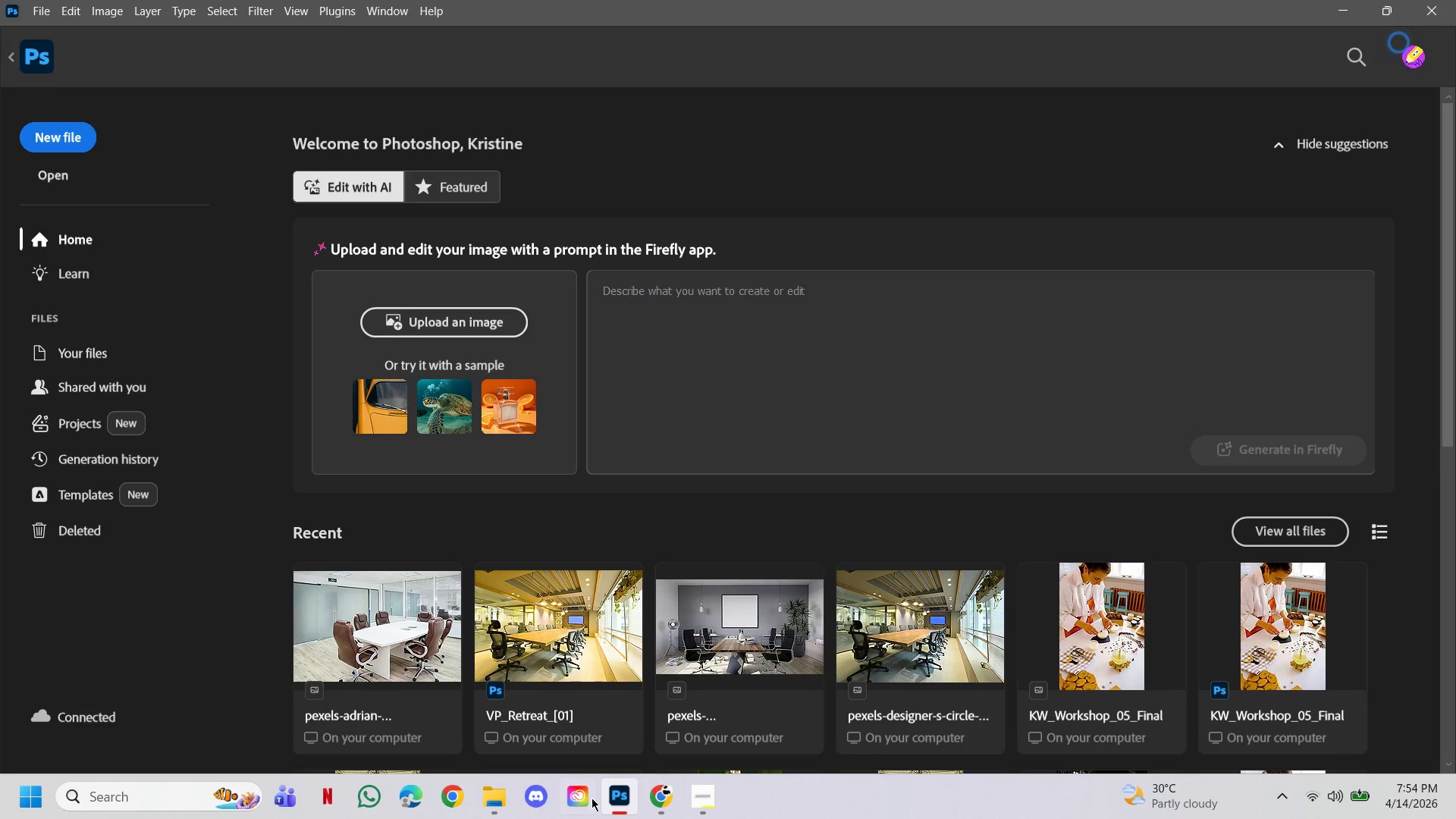 
left_click([498, 800])
 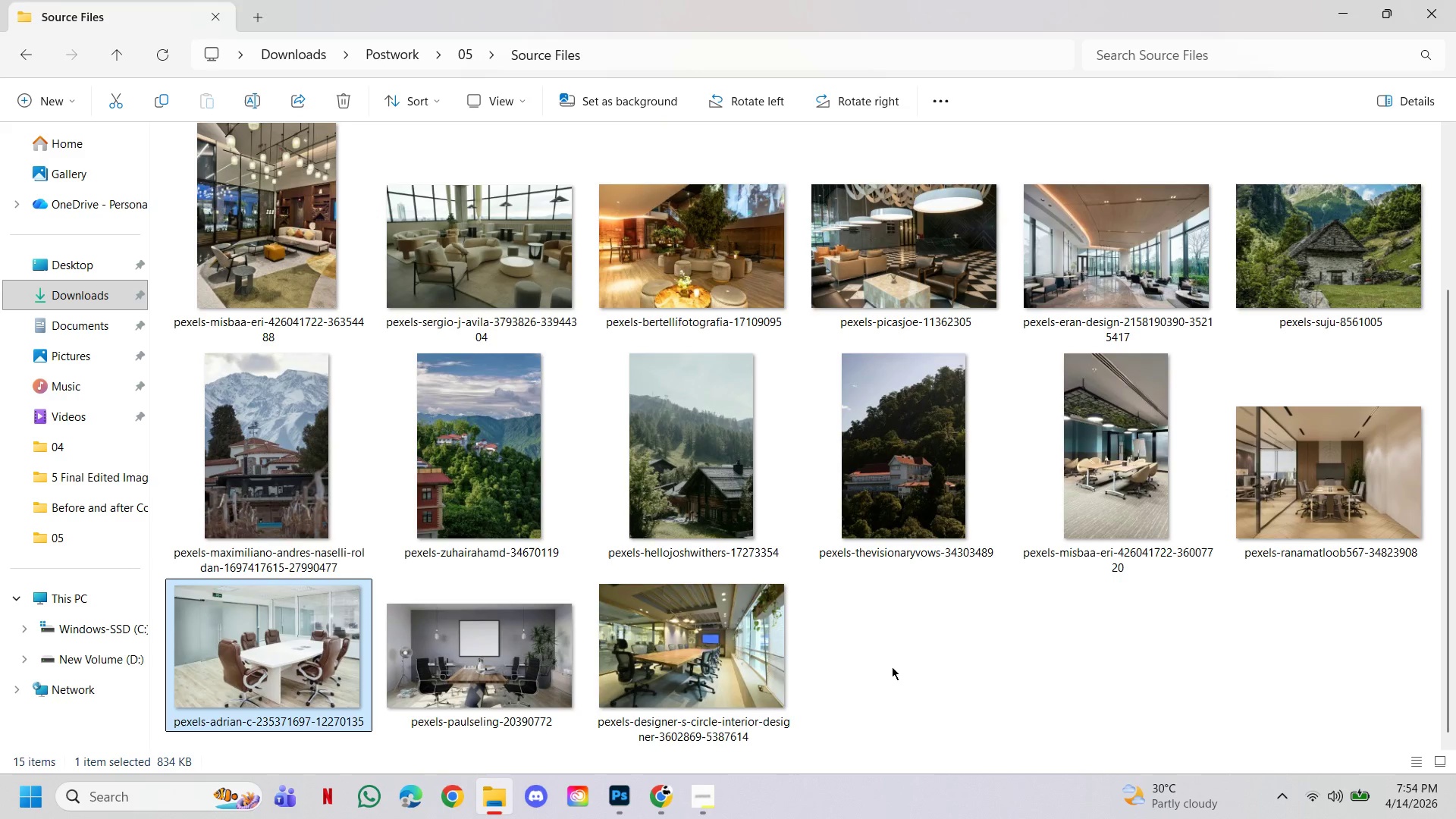 
left_click([996, 666])
 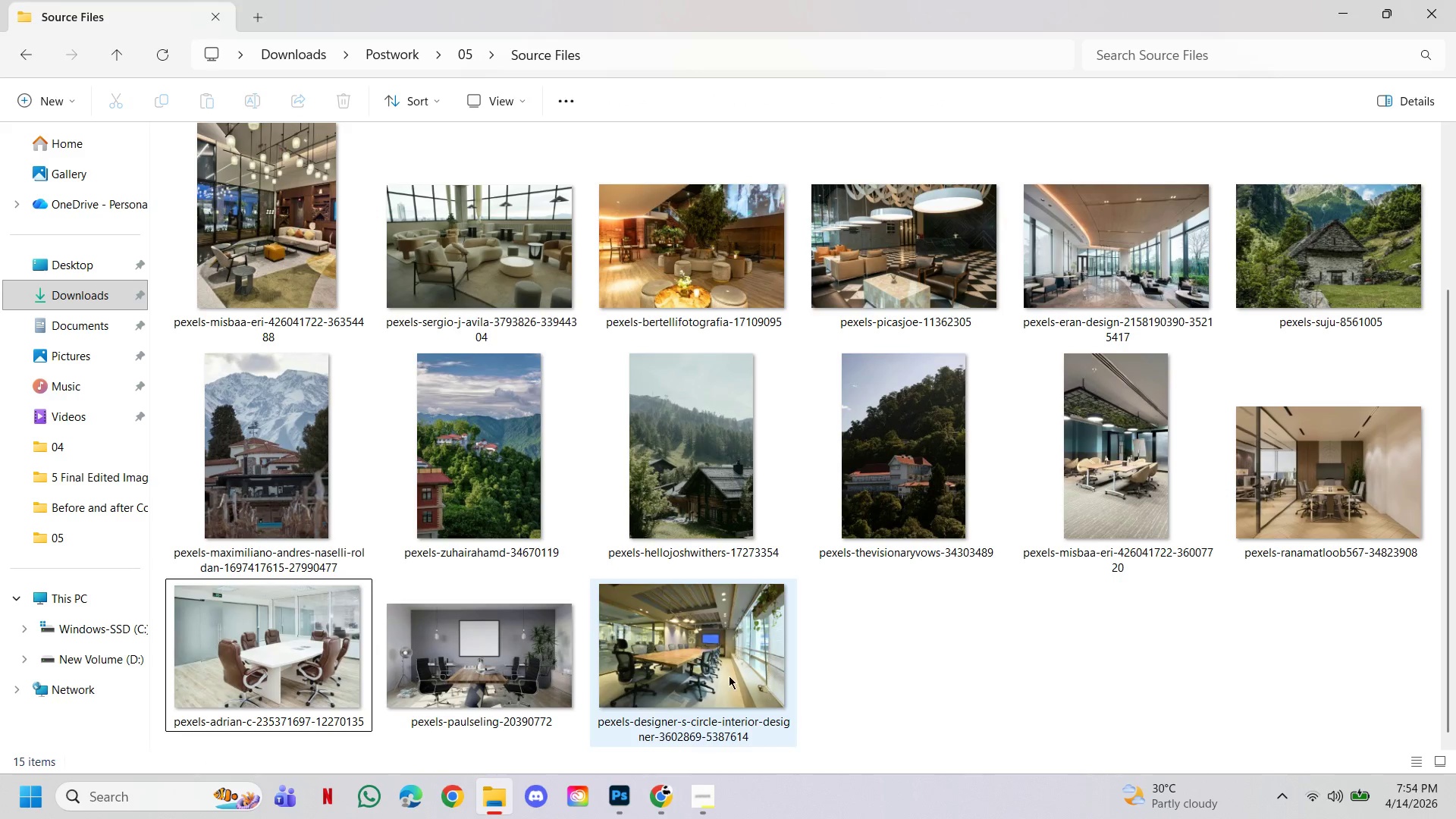 
left_click([729, 676])
 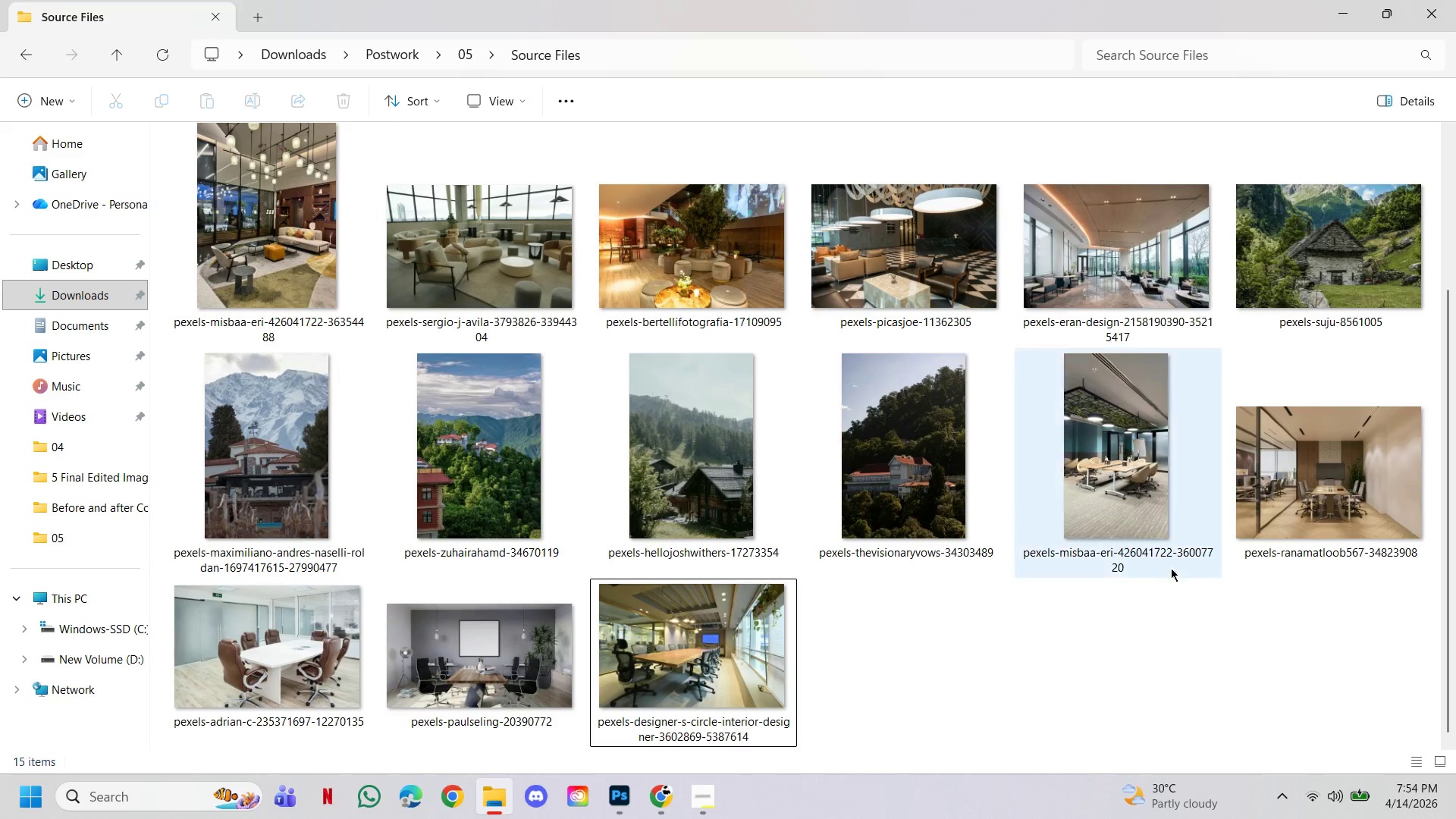 
left_click([1344, 538])
 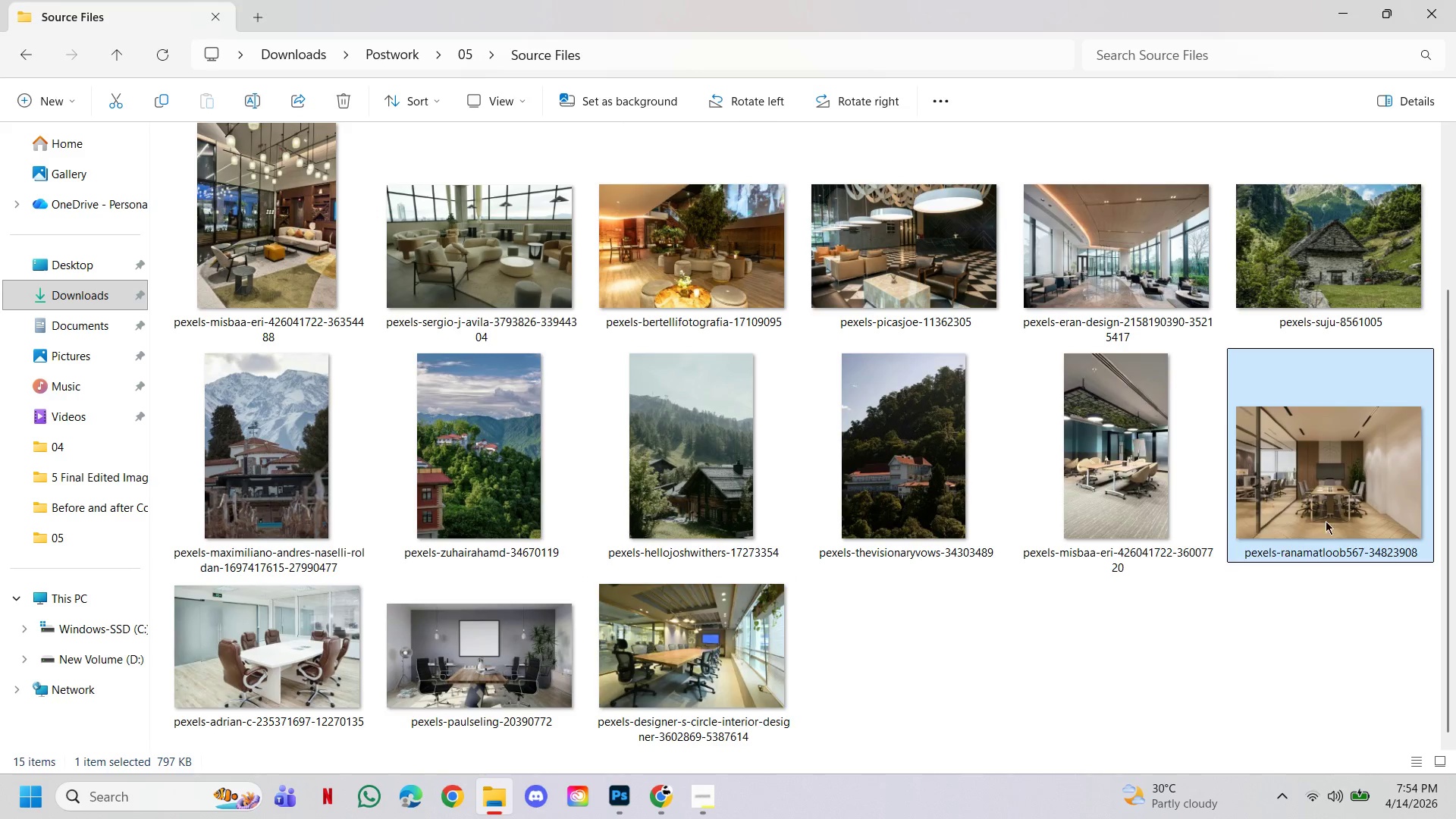 
left_click_drag(start_coordinate=[1336, 504], to_coordinate=[823, 206])
 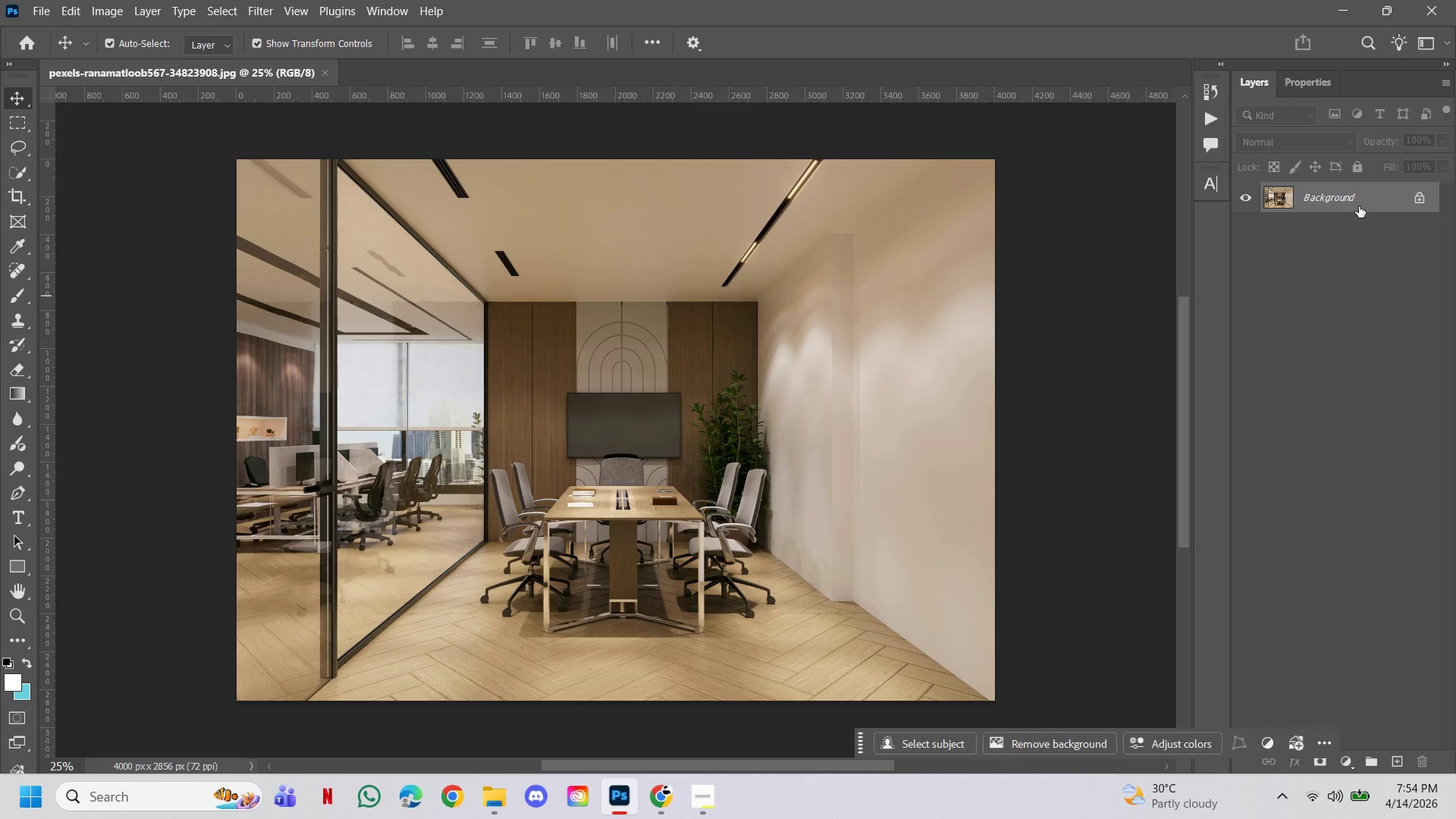 
hold_key(key=AltLeft, duration=1.09)
left_click_drag(start_coordinate=[1359, 206], to_coordinate=[1360, 187])
 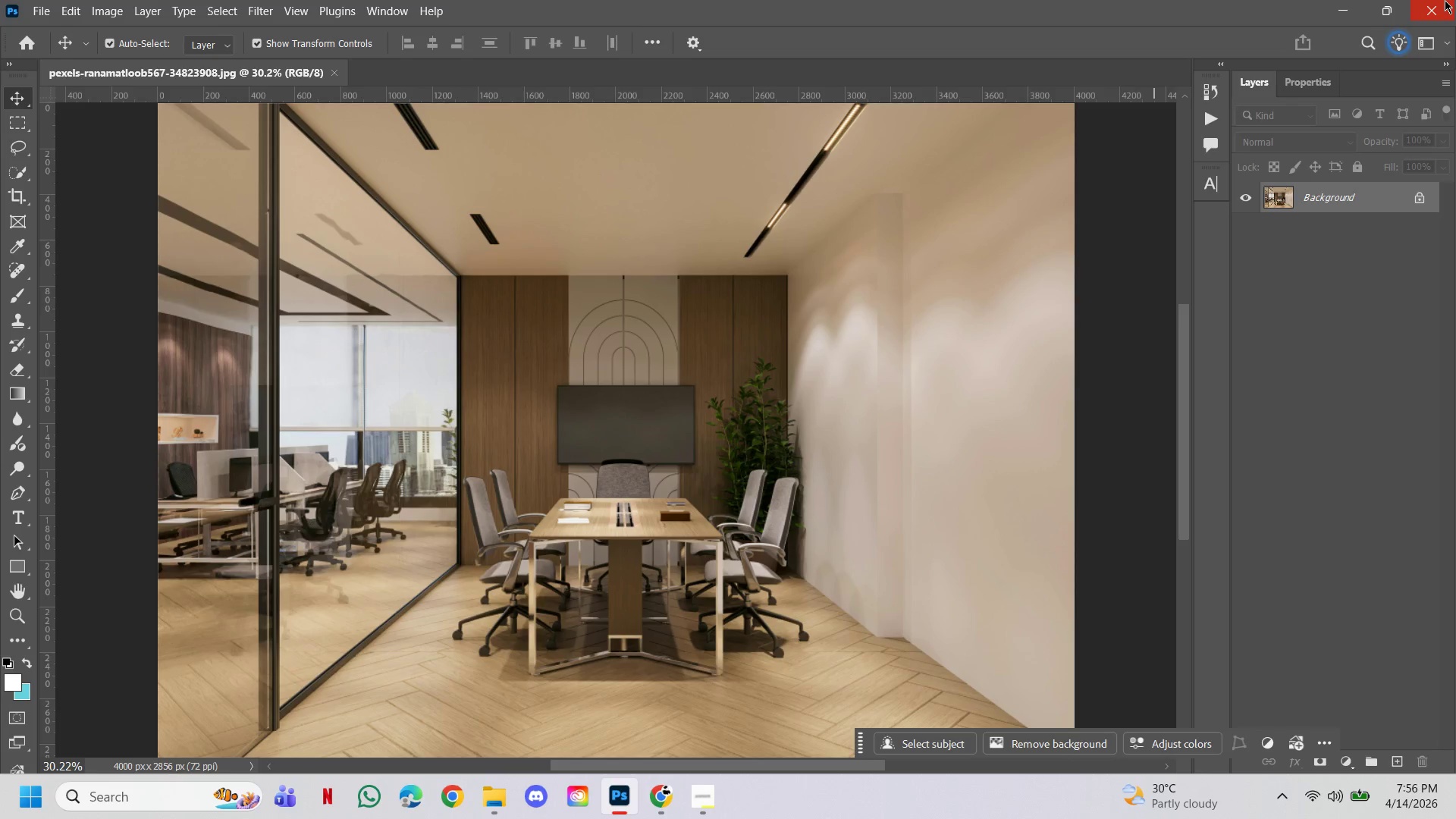 
wait(109.25)
 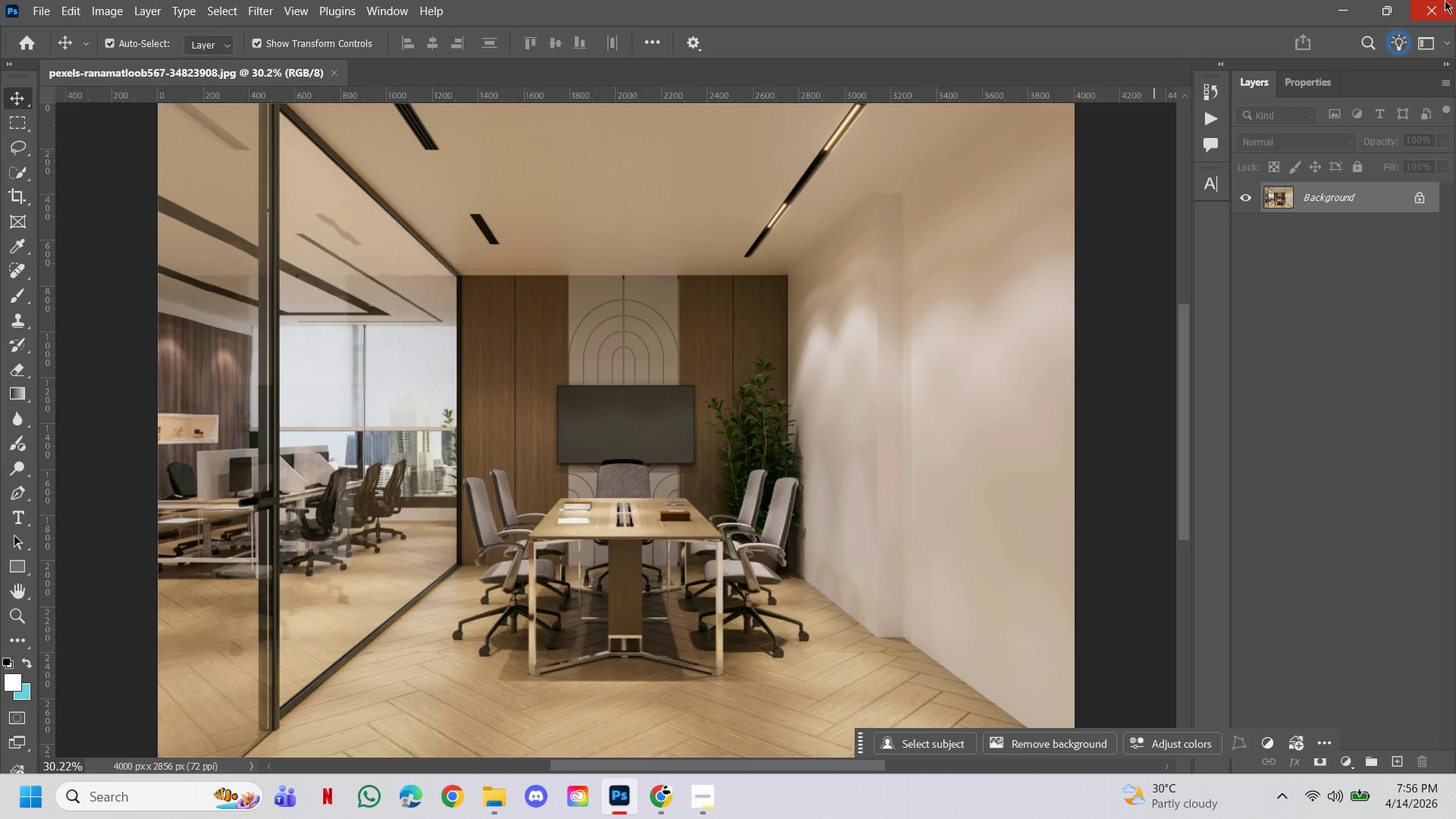 
key(Control+ControlLeft)
 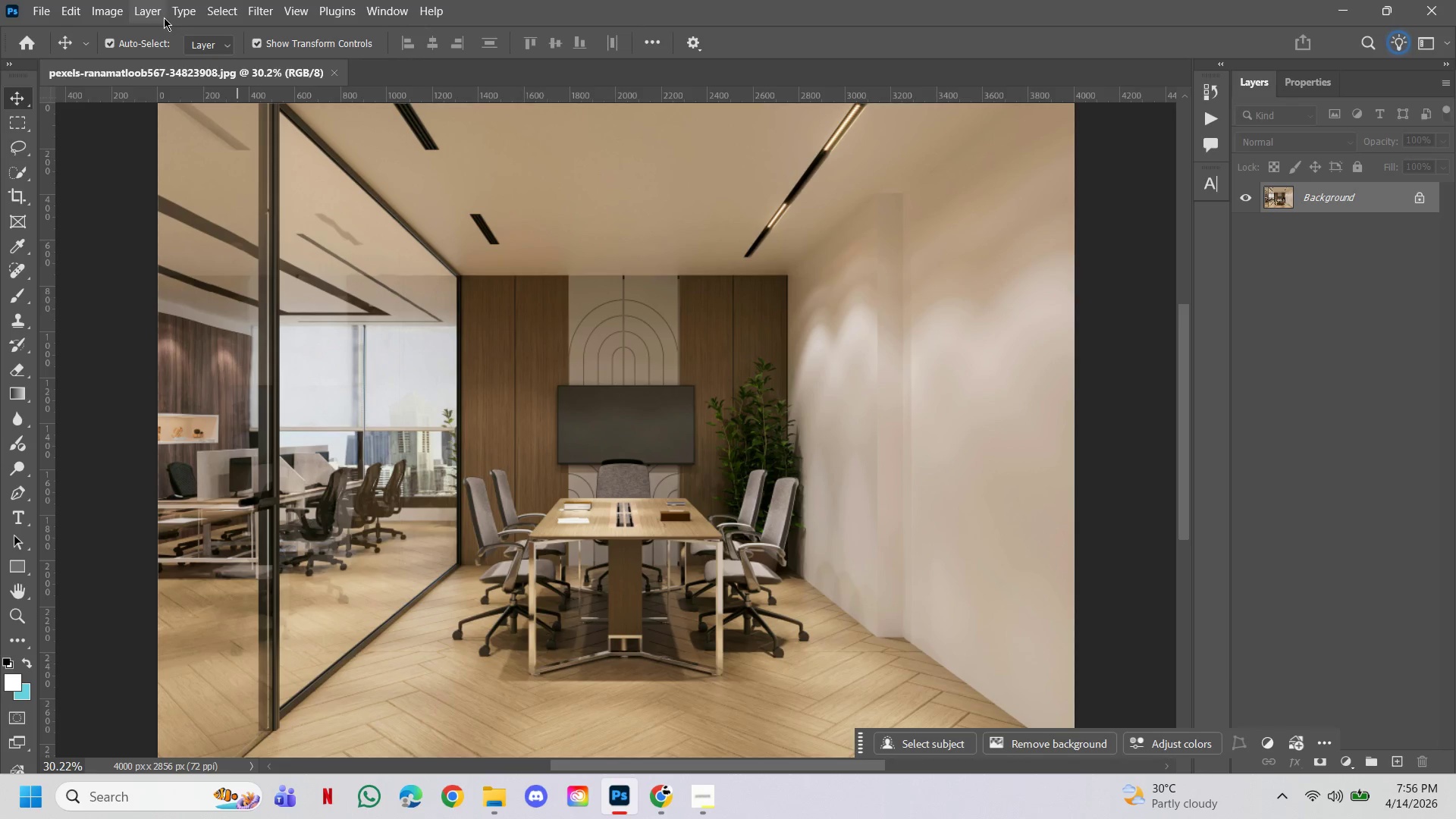 
left_click([102, 8])
 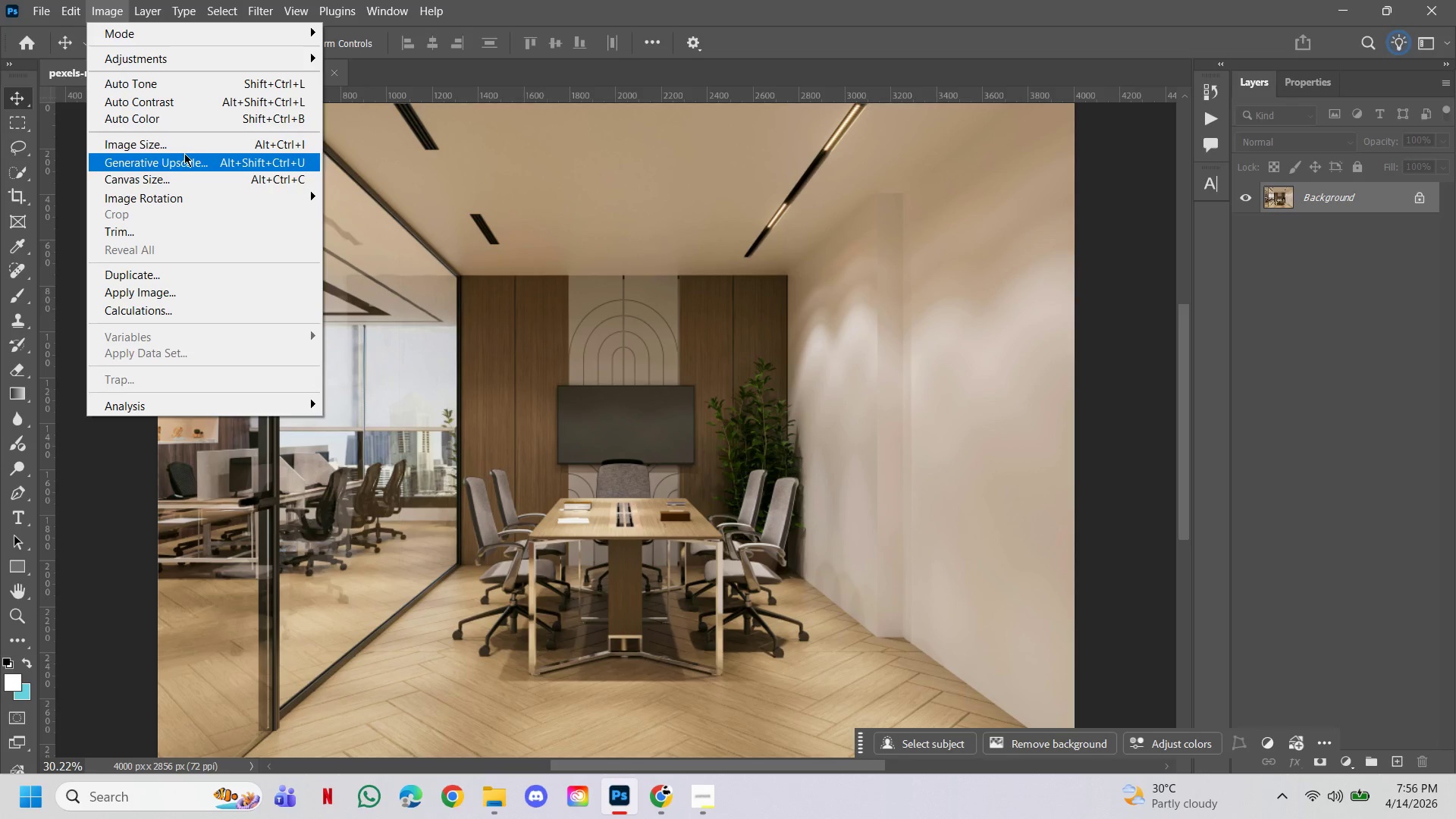 
left_click([179, 143])
 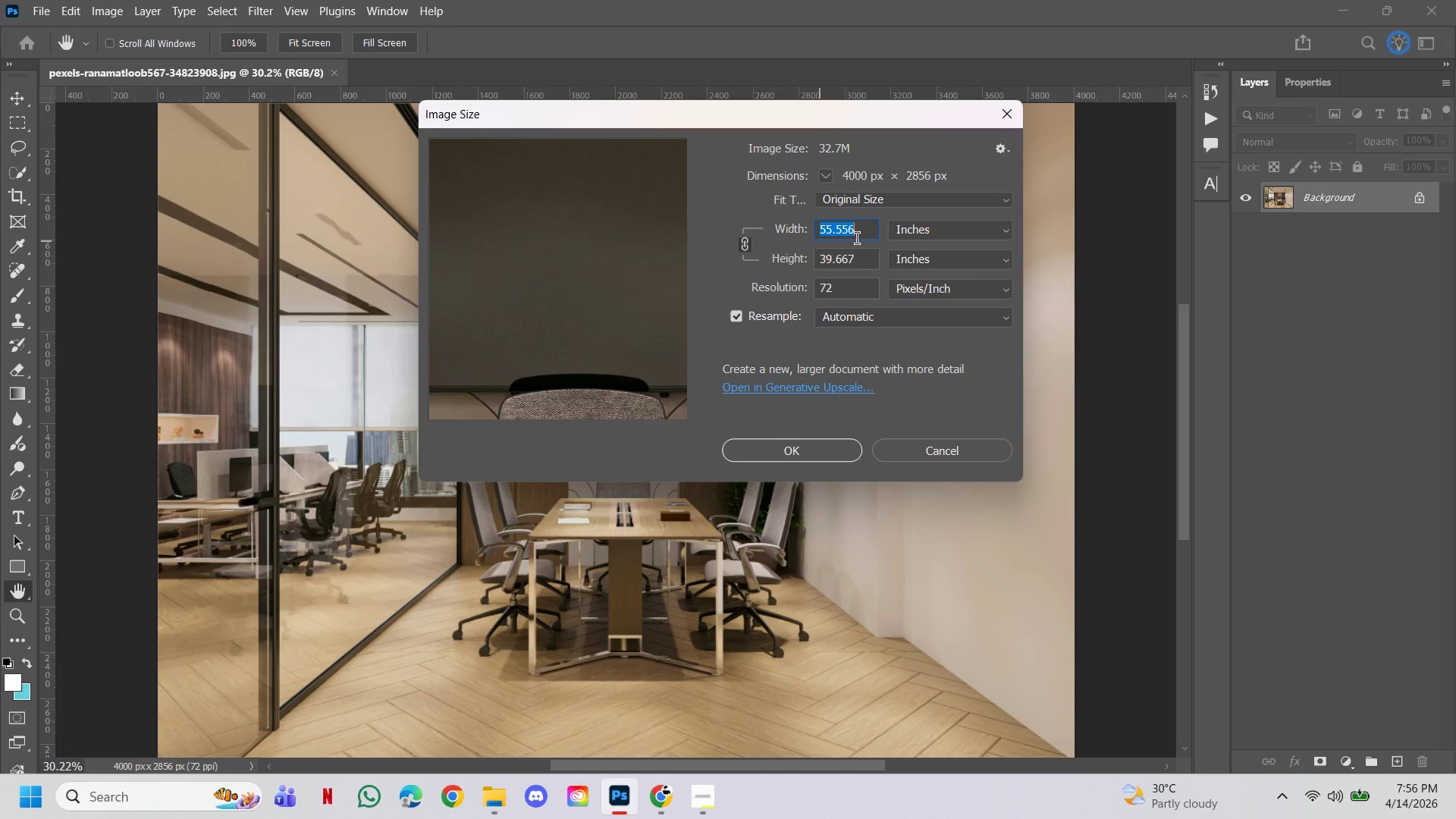 
type(45)
 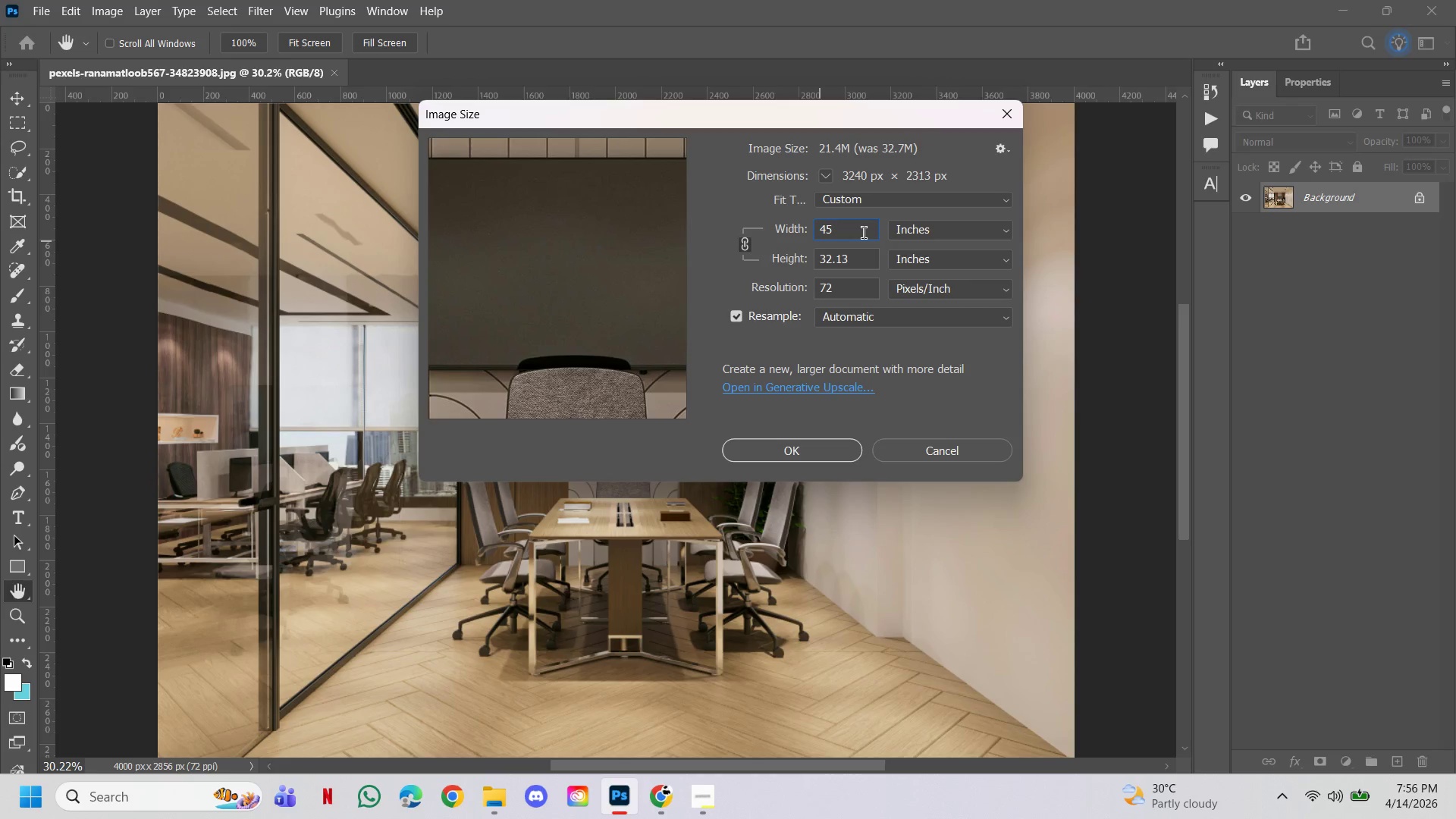 
key(Backspace)
type(3)
key(Backspace)
type(1.67)
 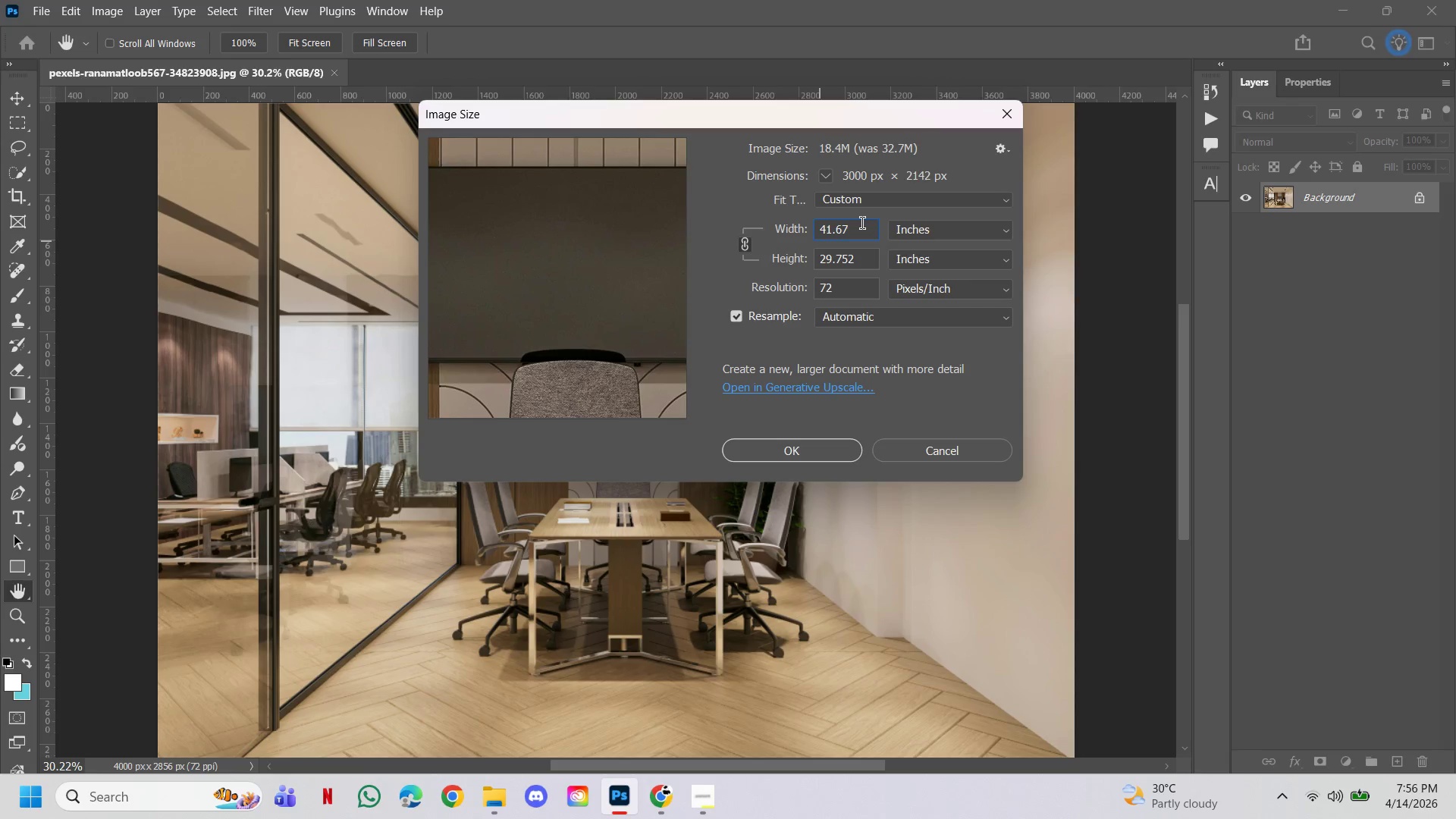 
left_click([813, 450])
 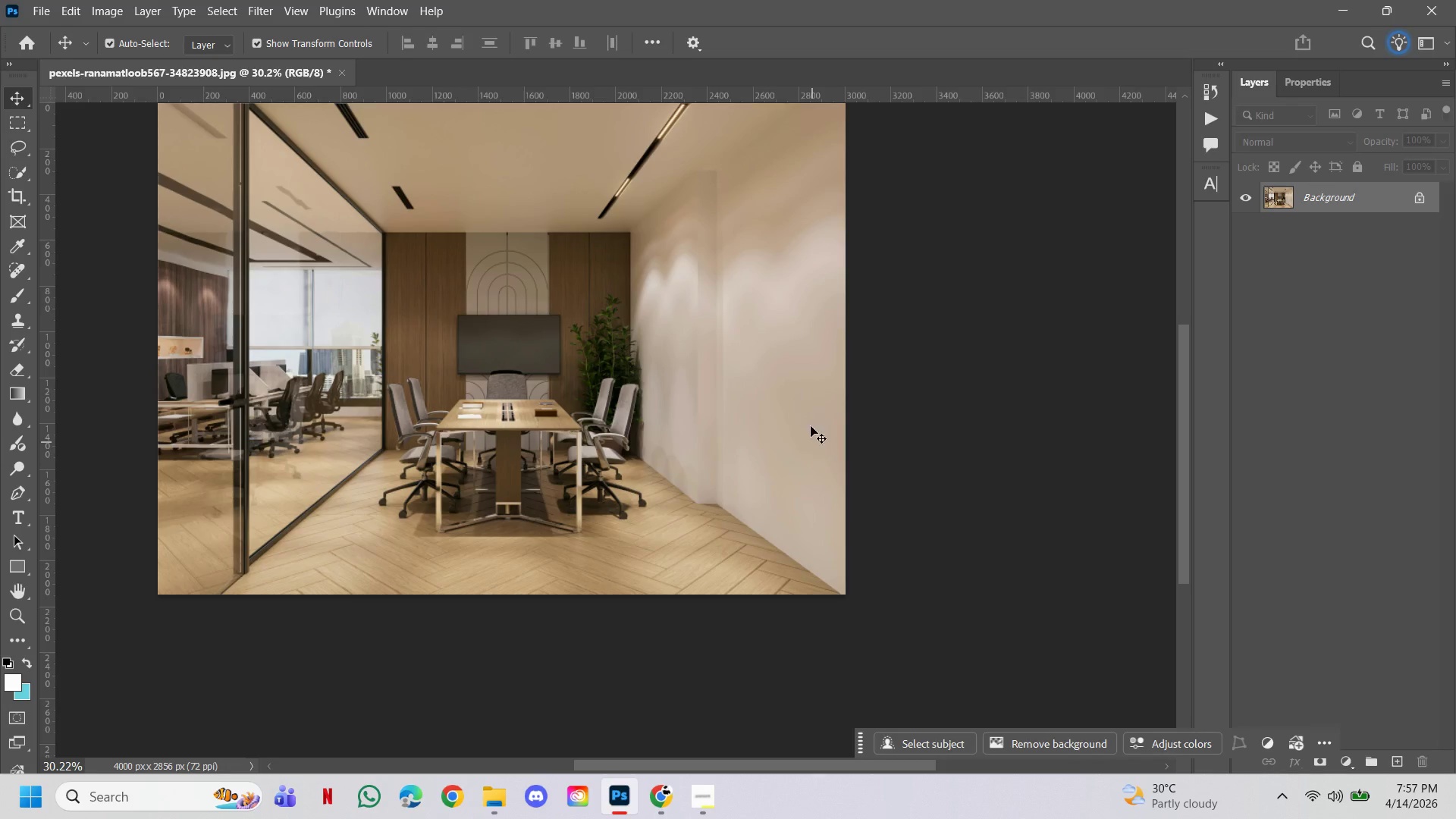 
hold_key(key=Space, duration=1.0)
 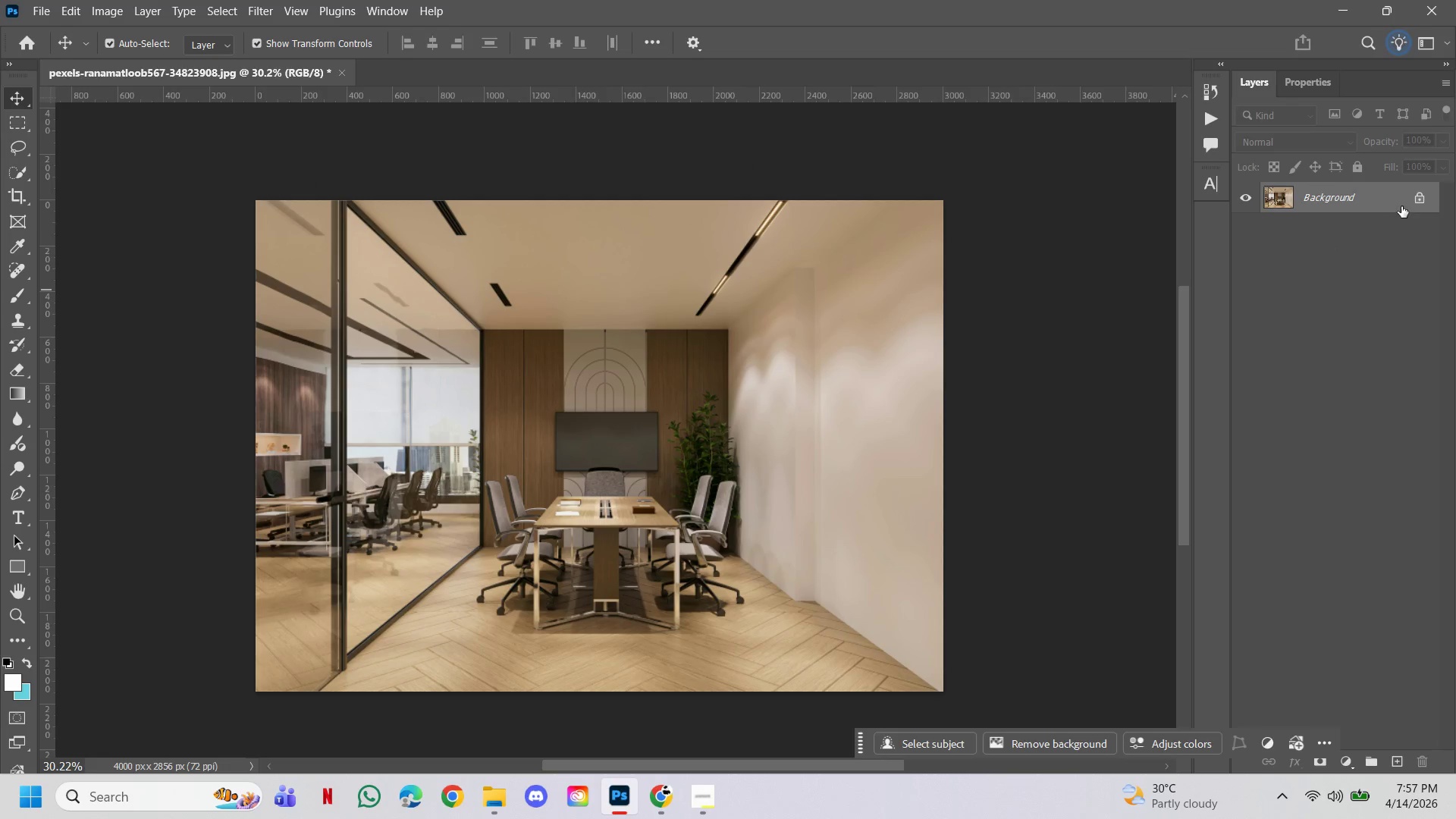 
left_click_drag(start_coordinate=[585, 369], to_coordinate=[683, 466])
 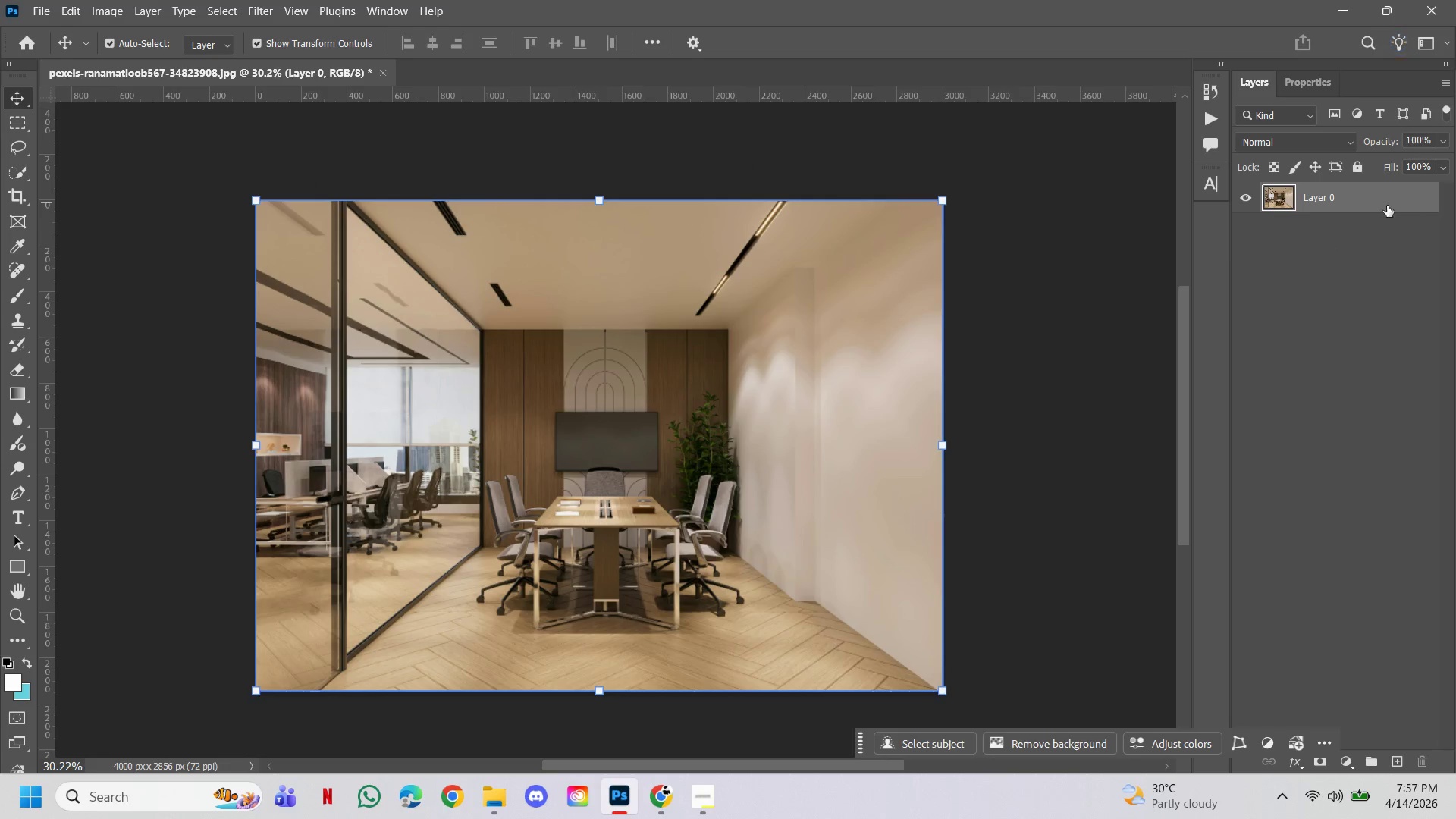 
hold_key(key=ControlLeft, duration=0.97)
left_click_drag(start_coordinate=[1366, 204], to_coordinate=[1357, 187])
 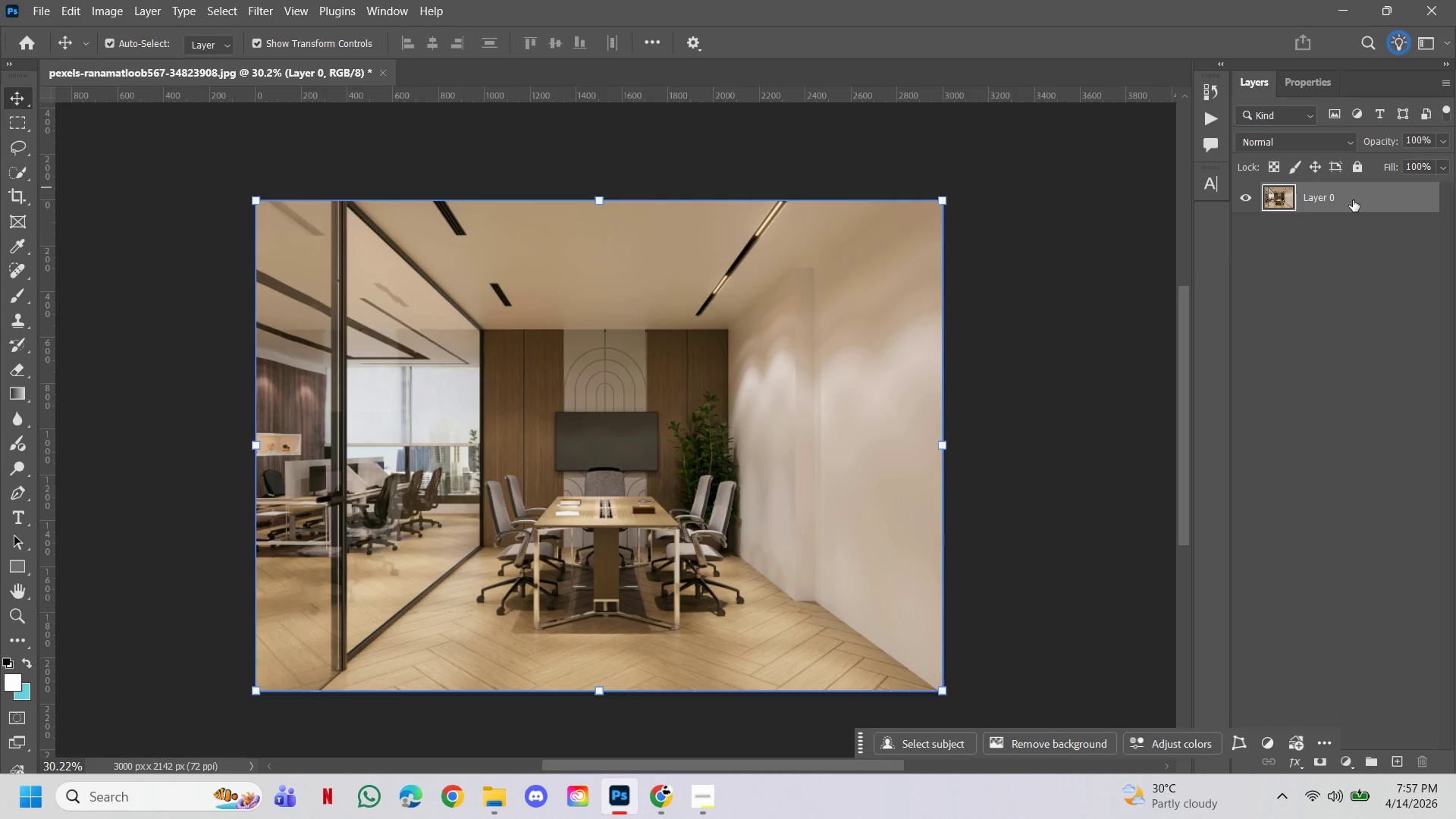 
hold_key(key=AltLeft, duration=1.28)
left_click_drag(start_coordinate=[1353, 200], to_coordinate=[1345, 185])
 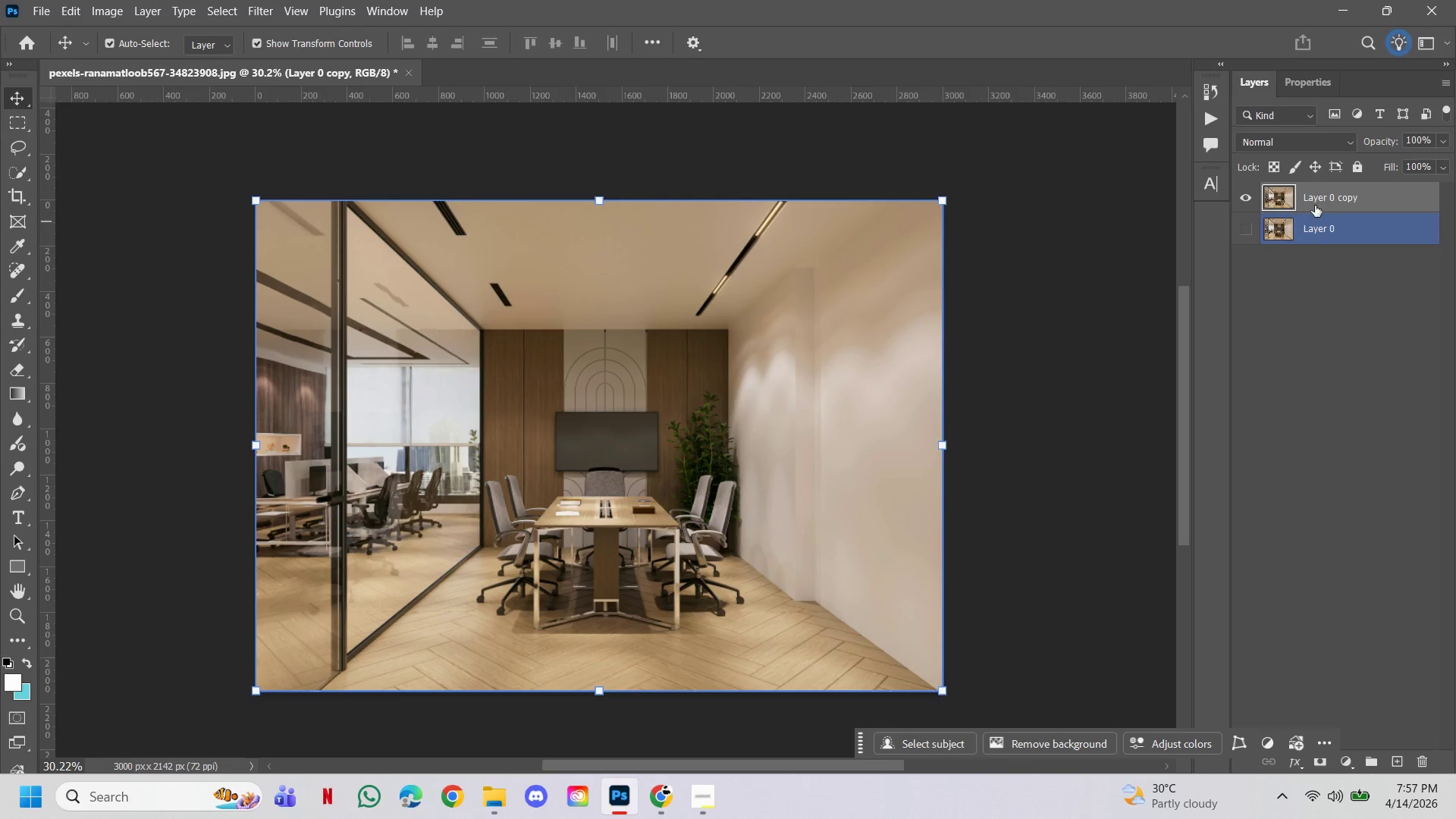 
double_click([1341, 195])
 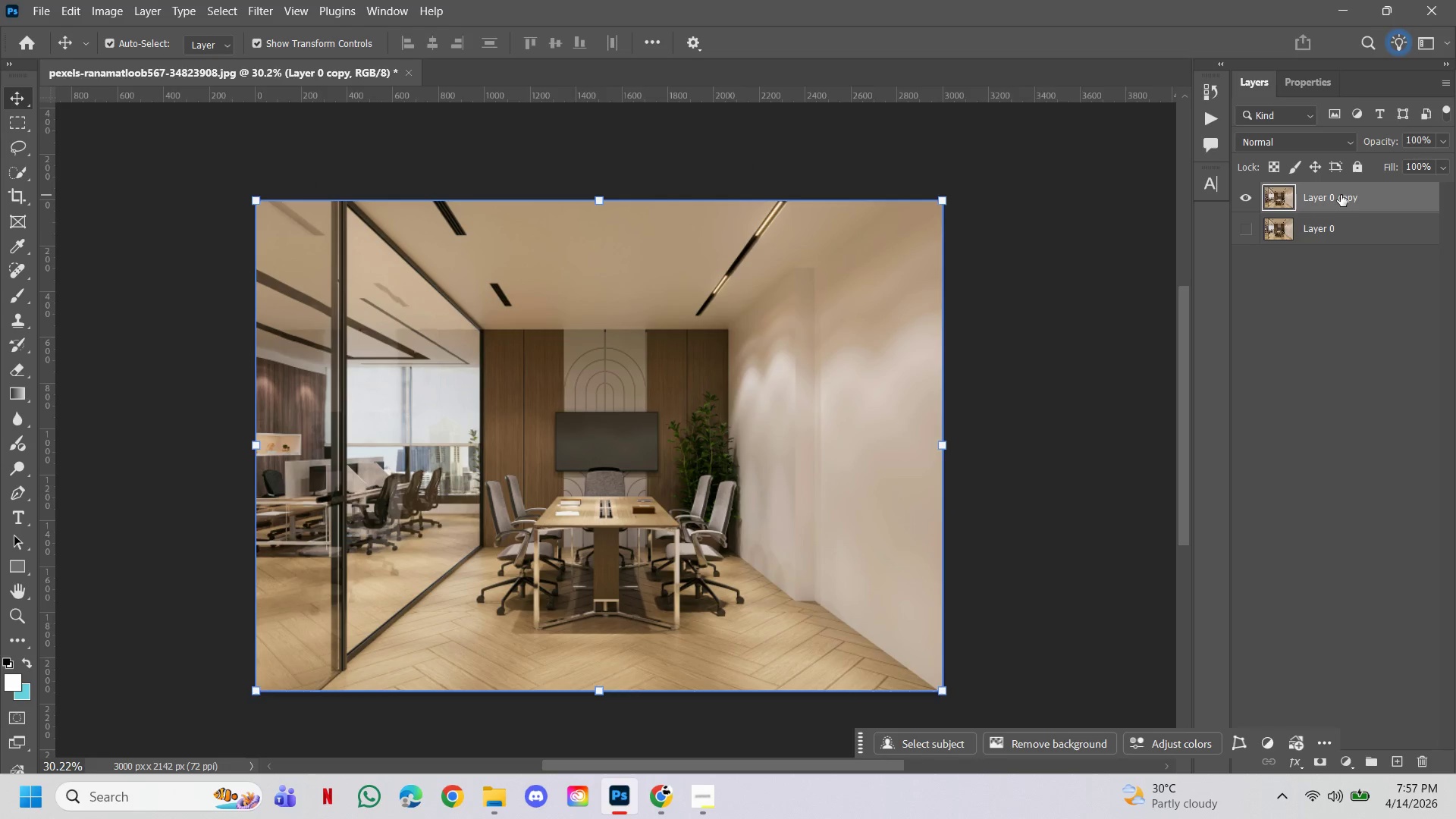 
right_click([1341, 195])
 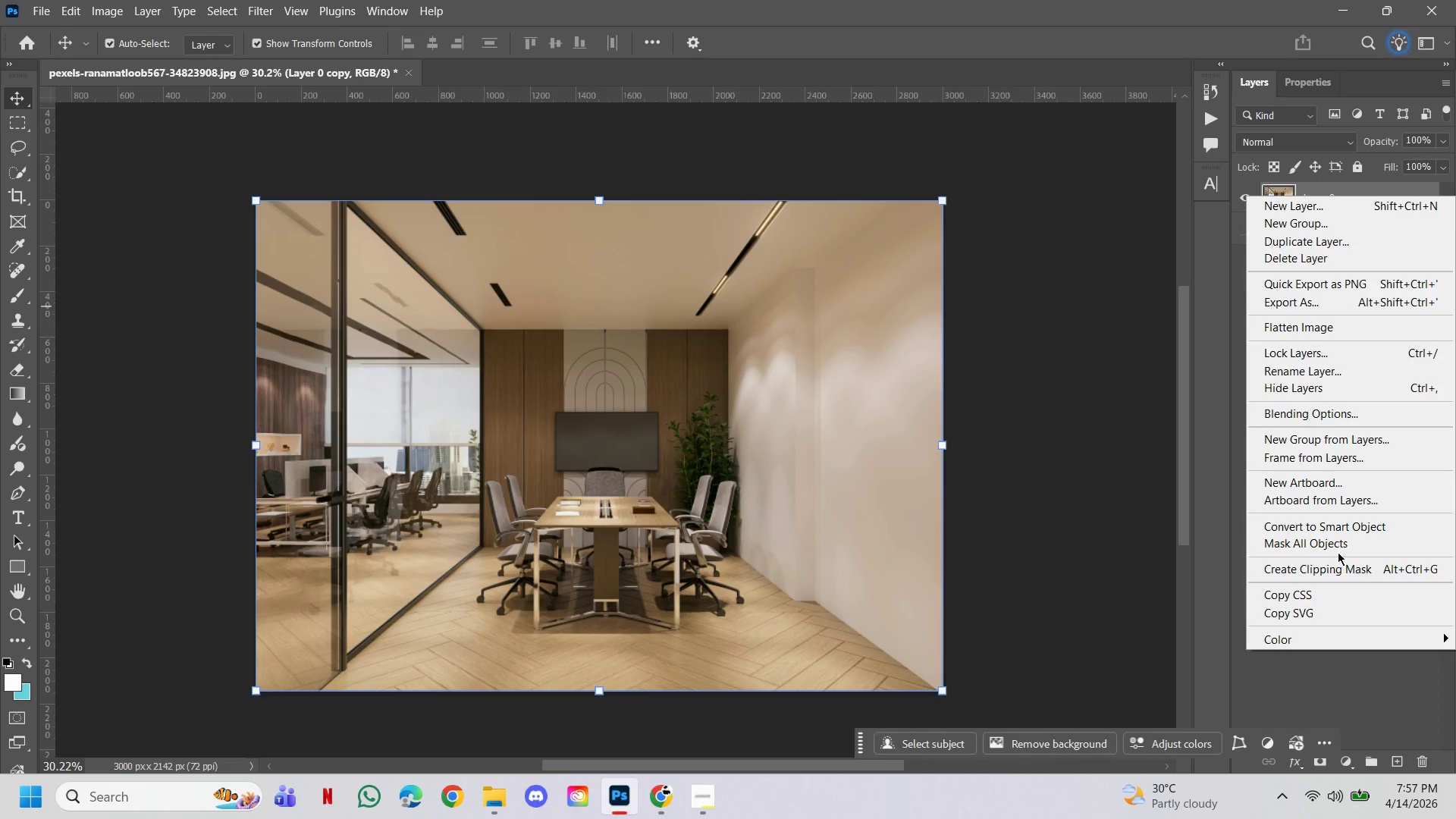 
left_click([1336, 531])
 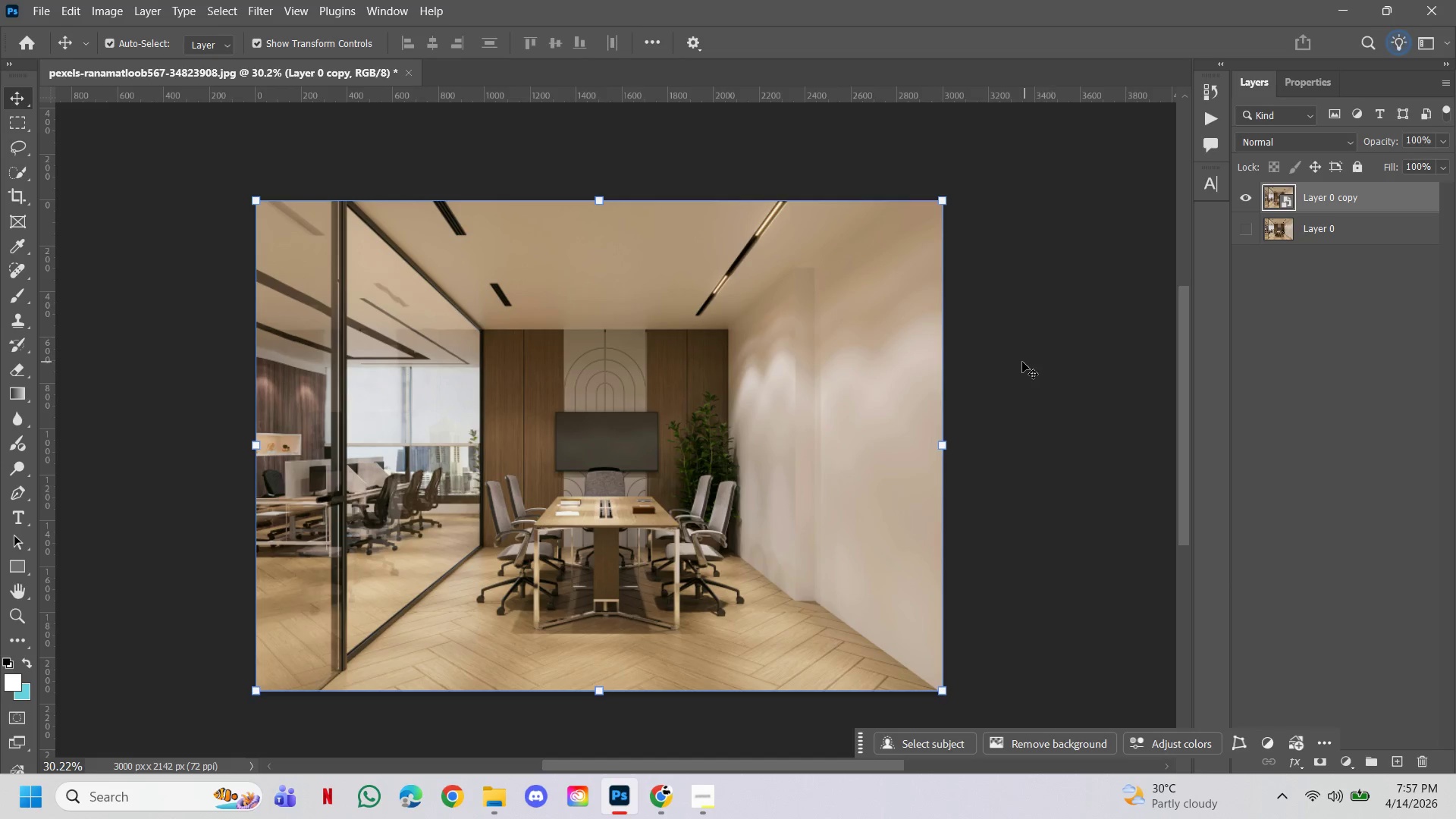 
left_click([1037, 346])
 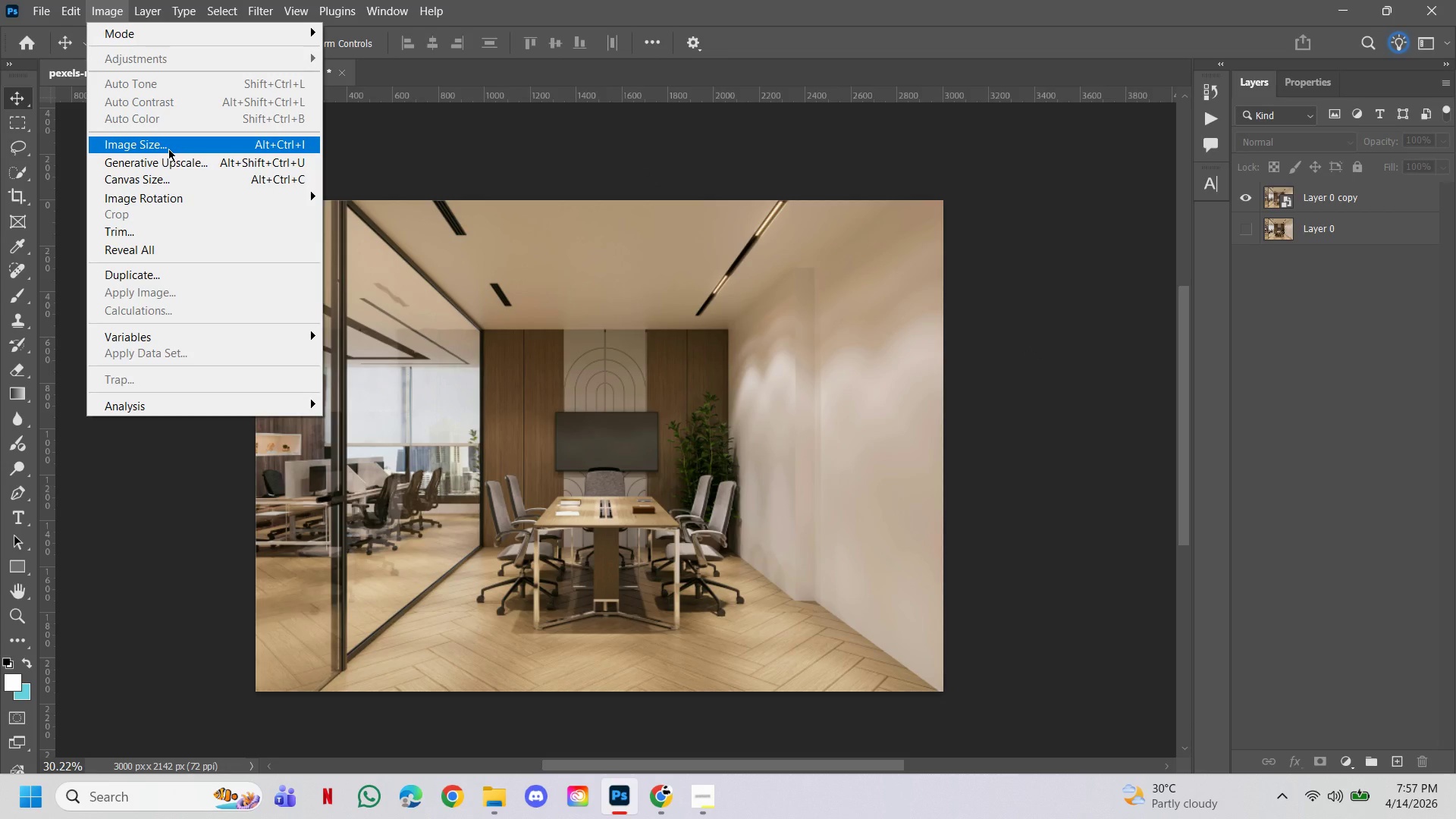 
wait(8.8)
 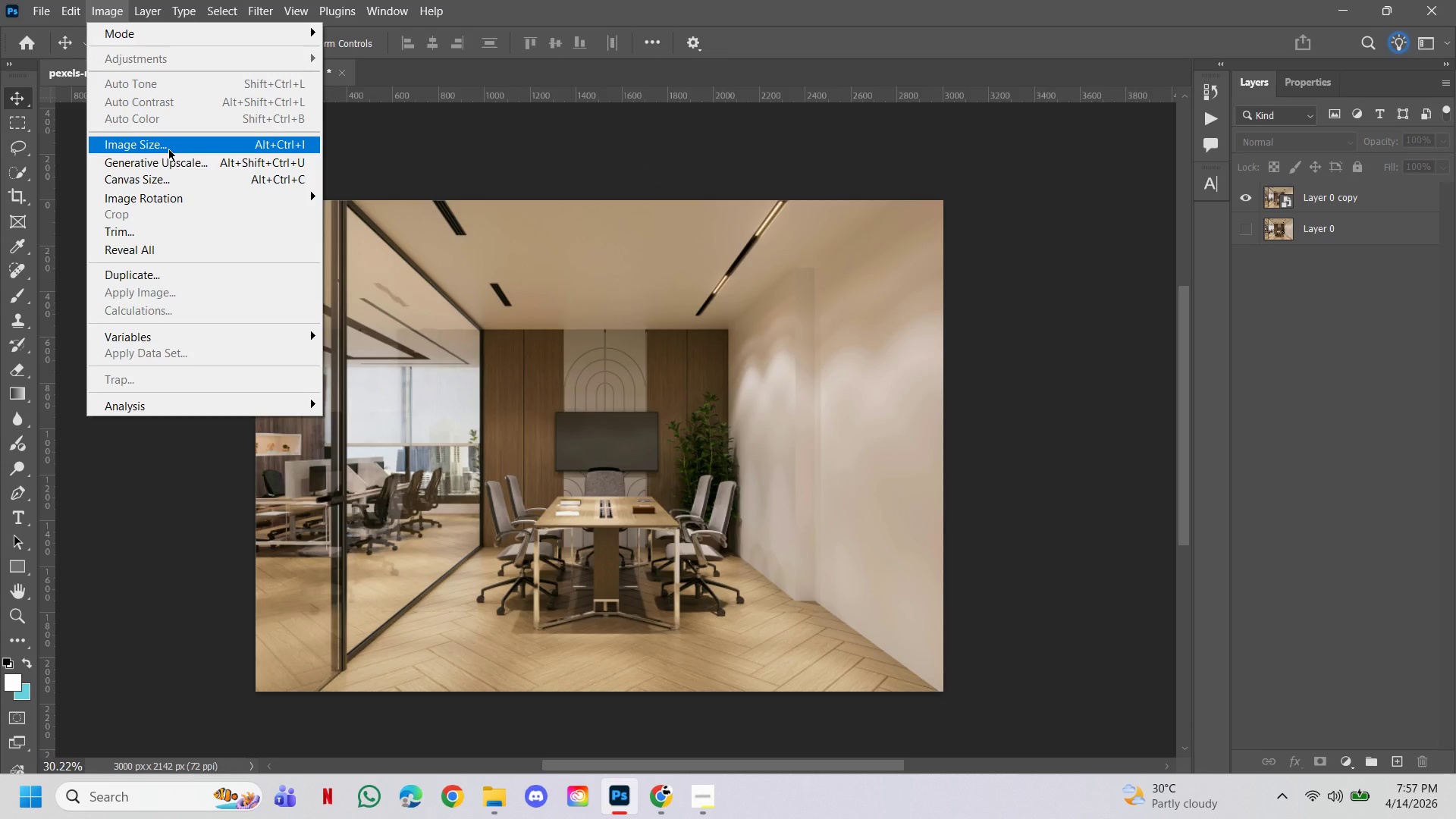 
left_click([165, 144])
 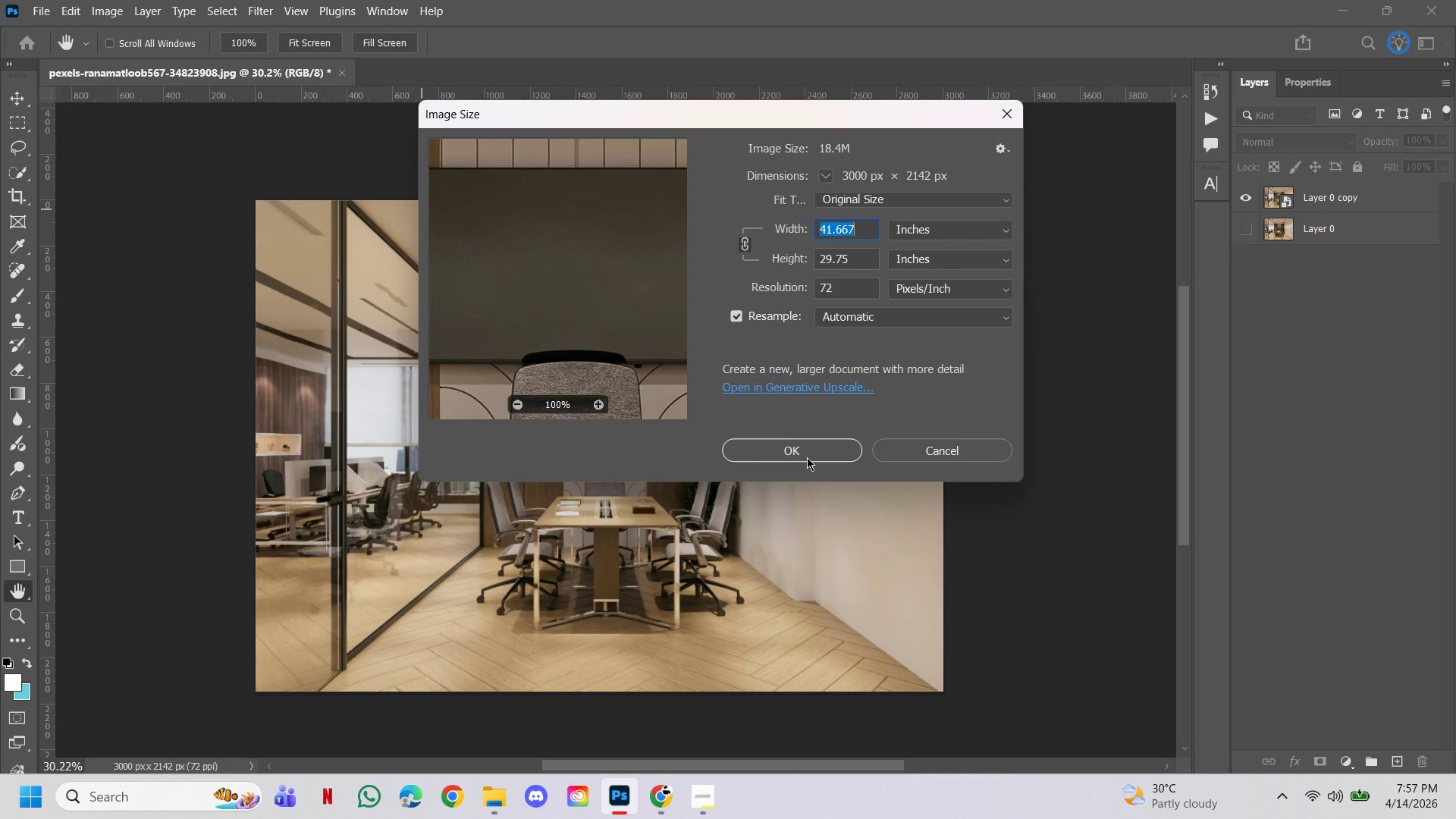 
left_click([814, 449])
 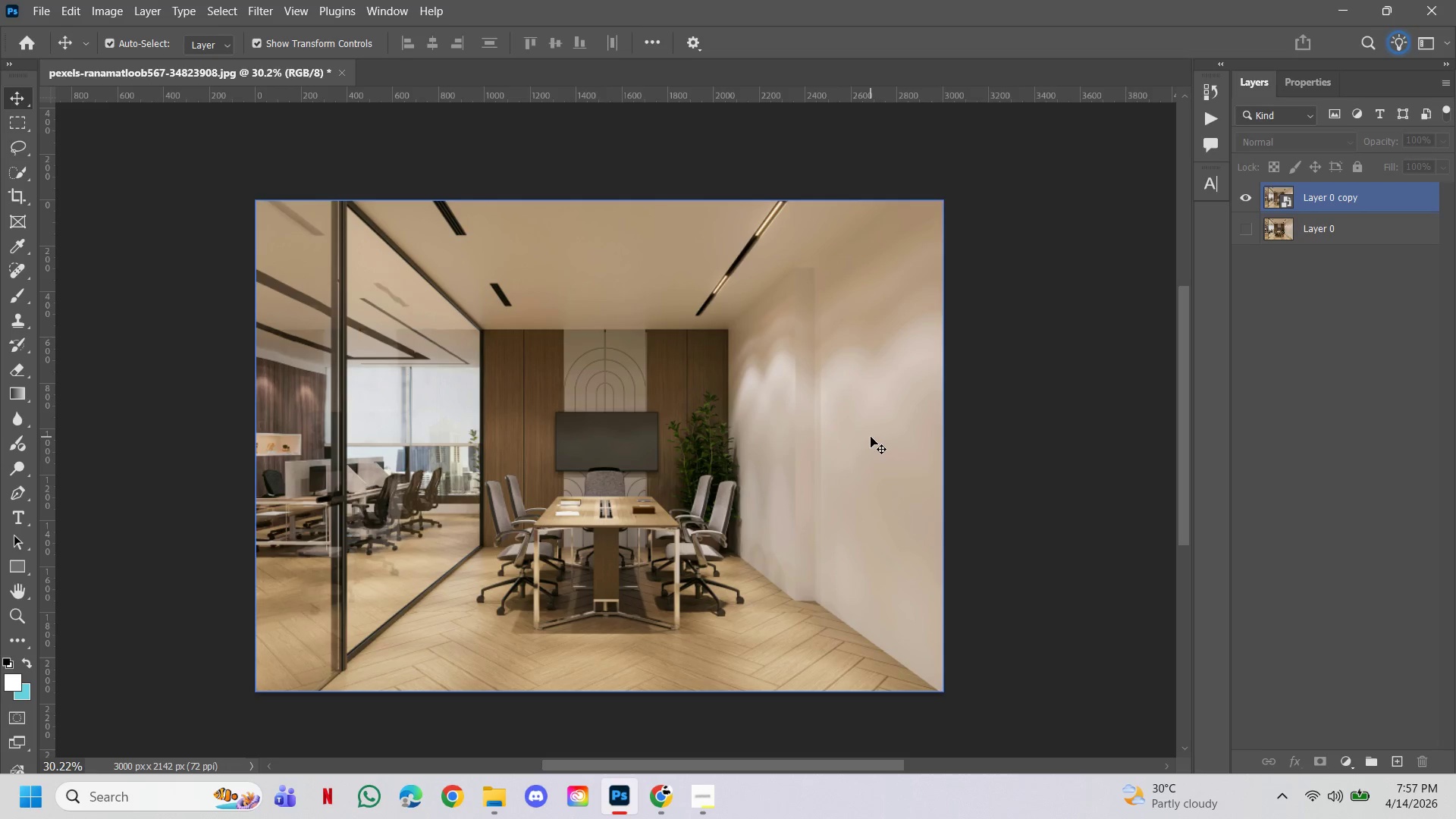 
wait(31.44)
 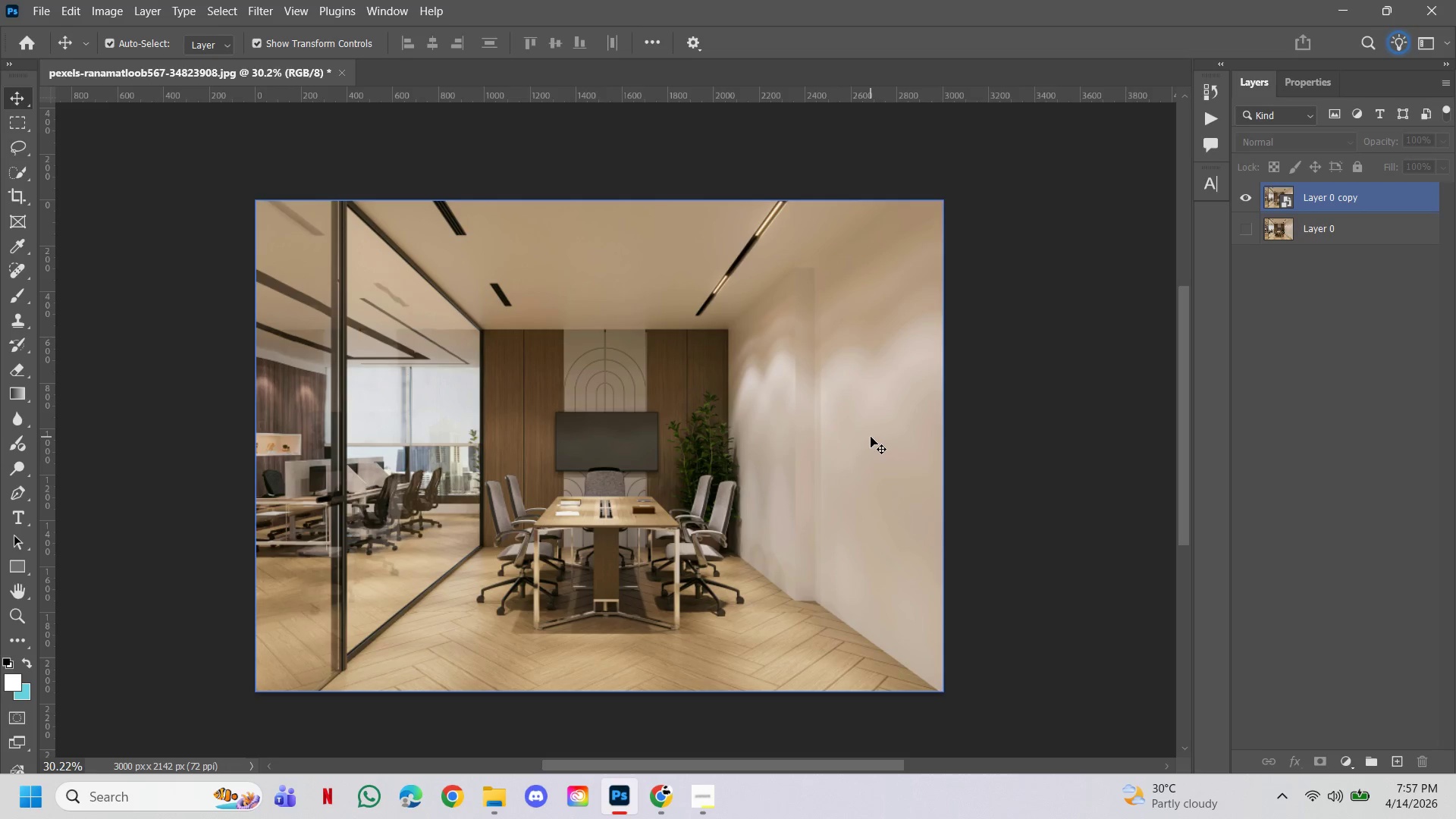 
mouse_move([334, 807])
 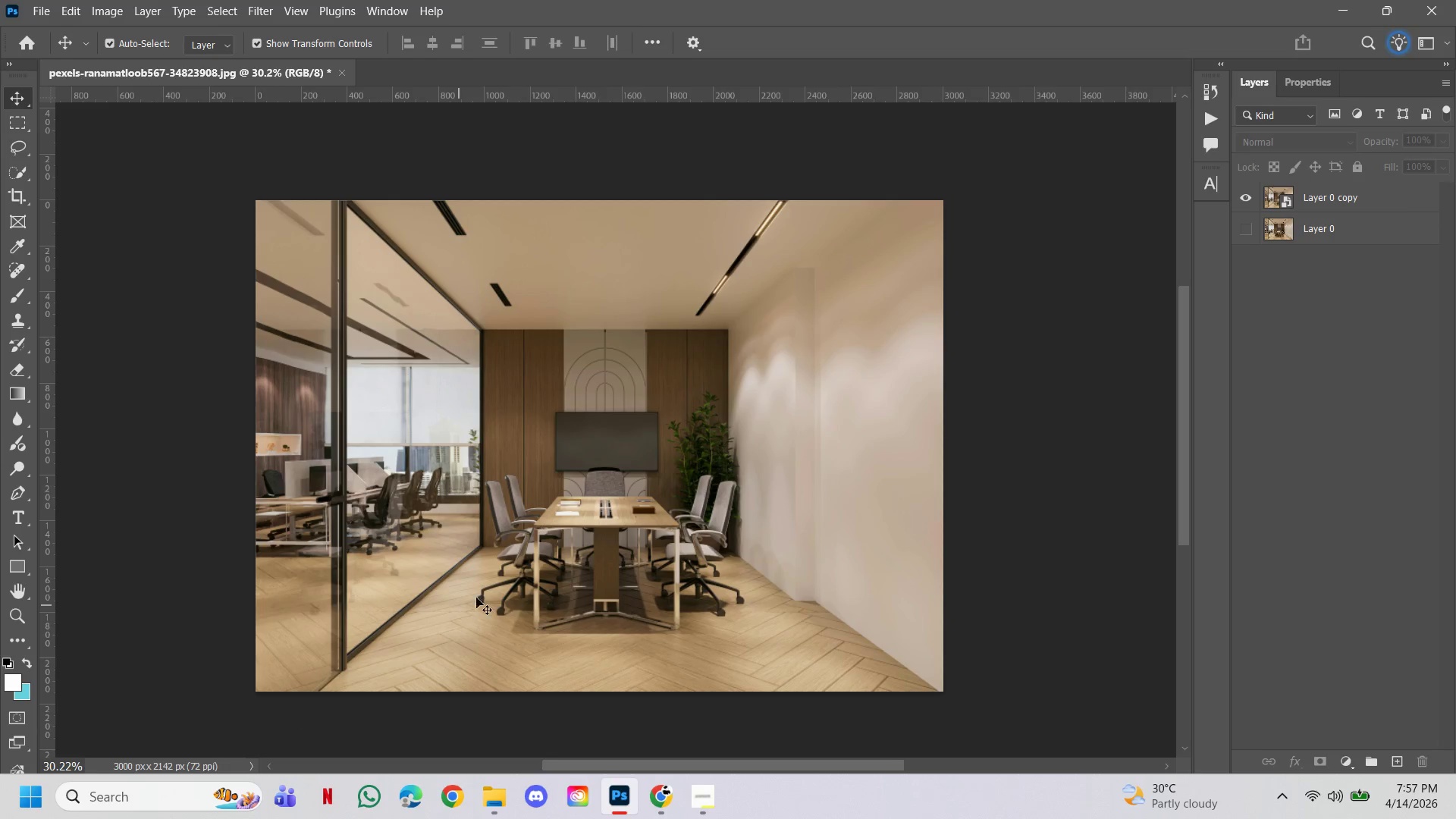 
hold_key(key=ControlLeft, duration=2.97)
 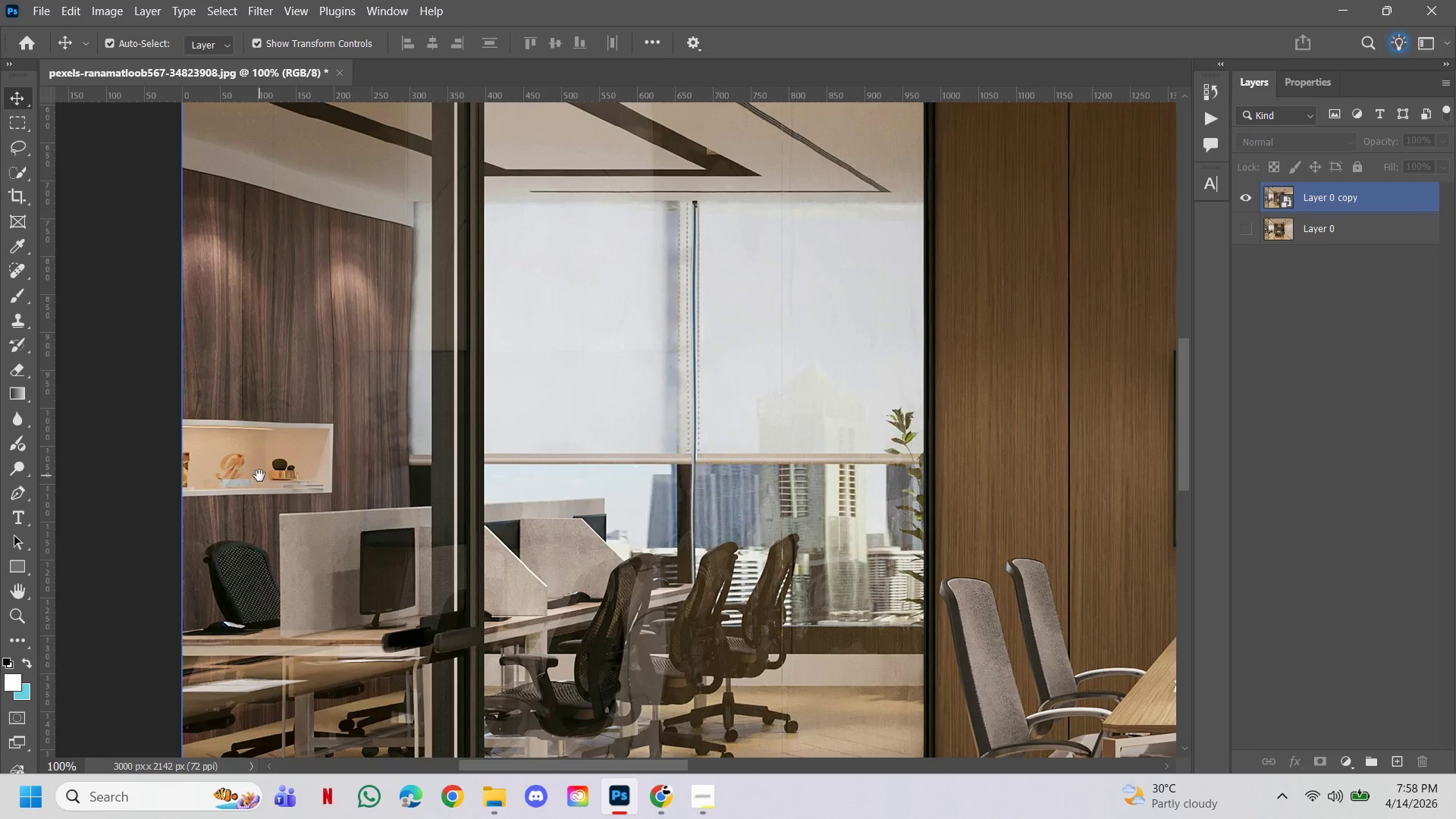 
hold_key(key=Space, duration=1.52)
 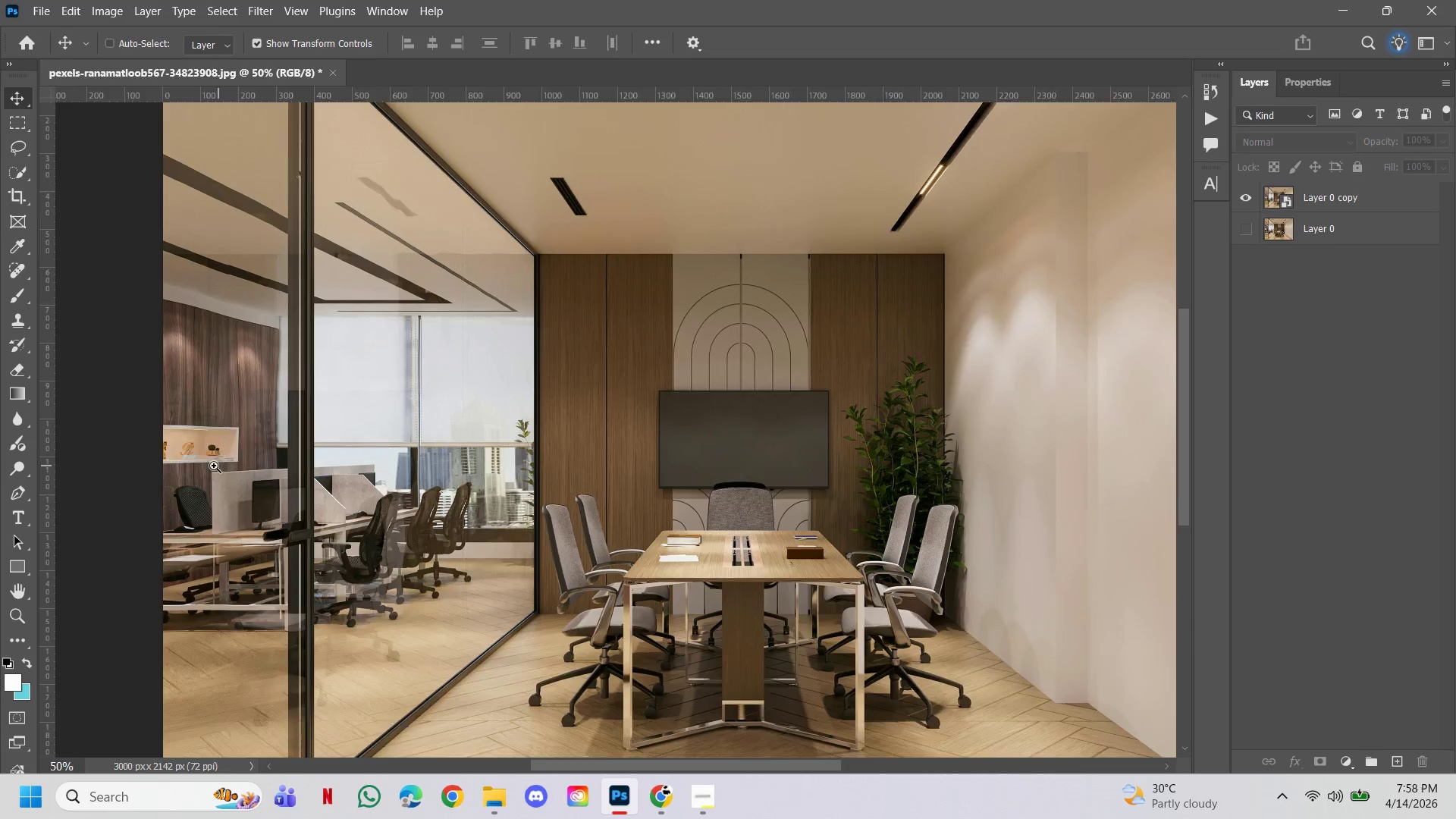 
left_click([337, 531])
 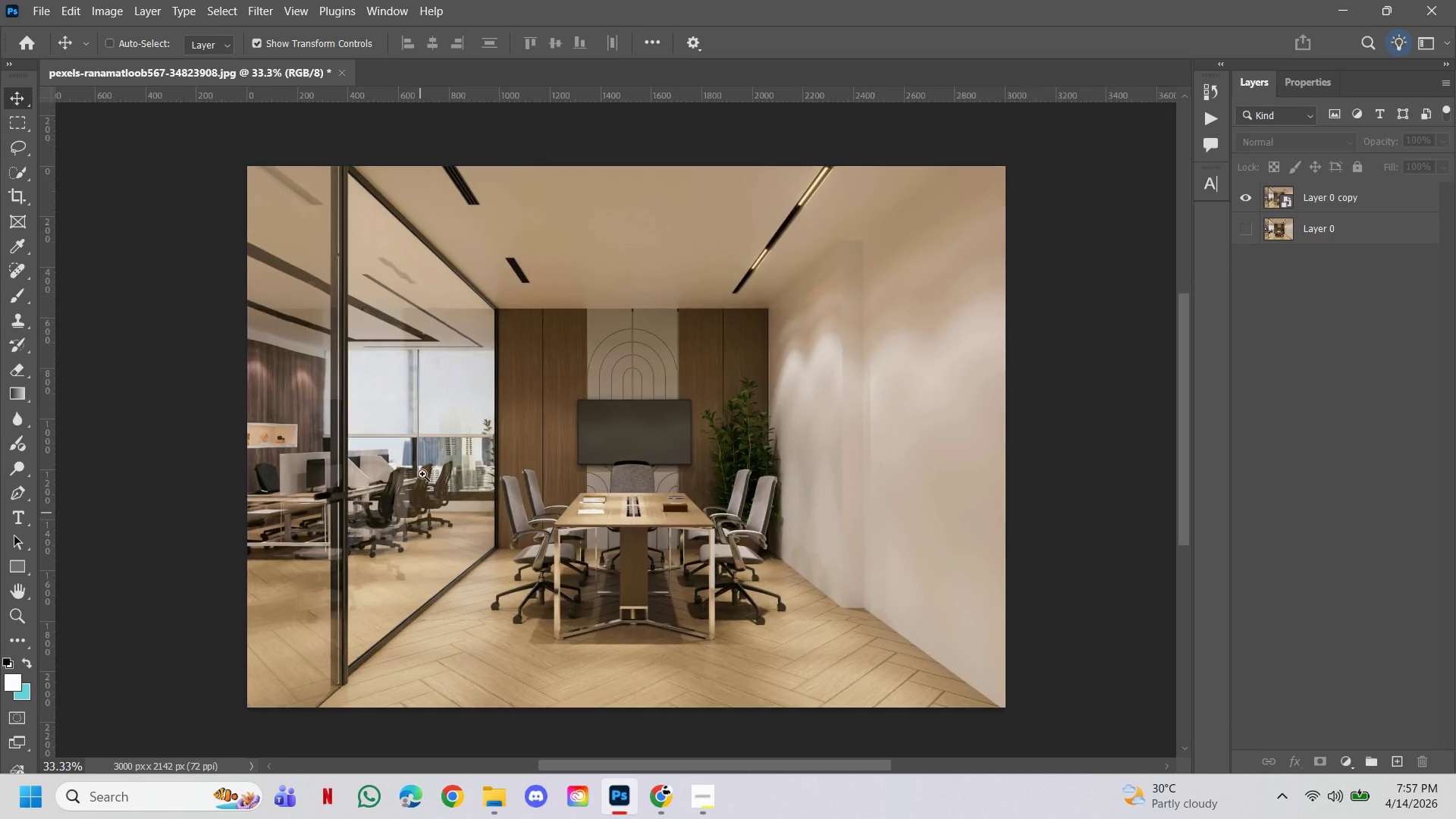 
left_click([415, 419])
 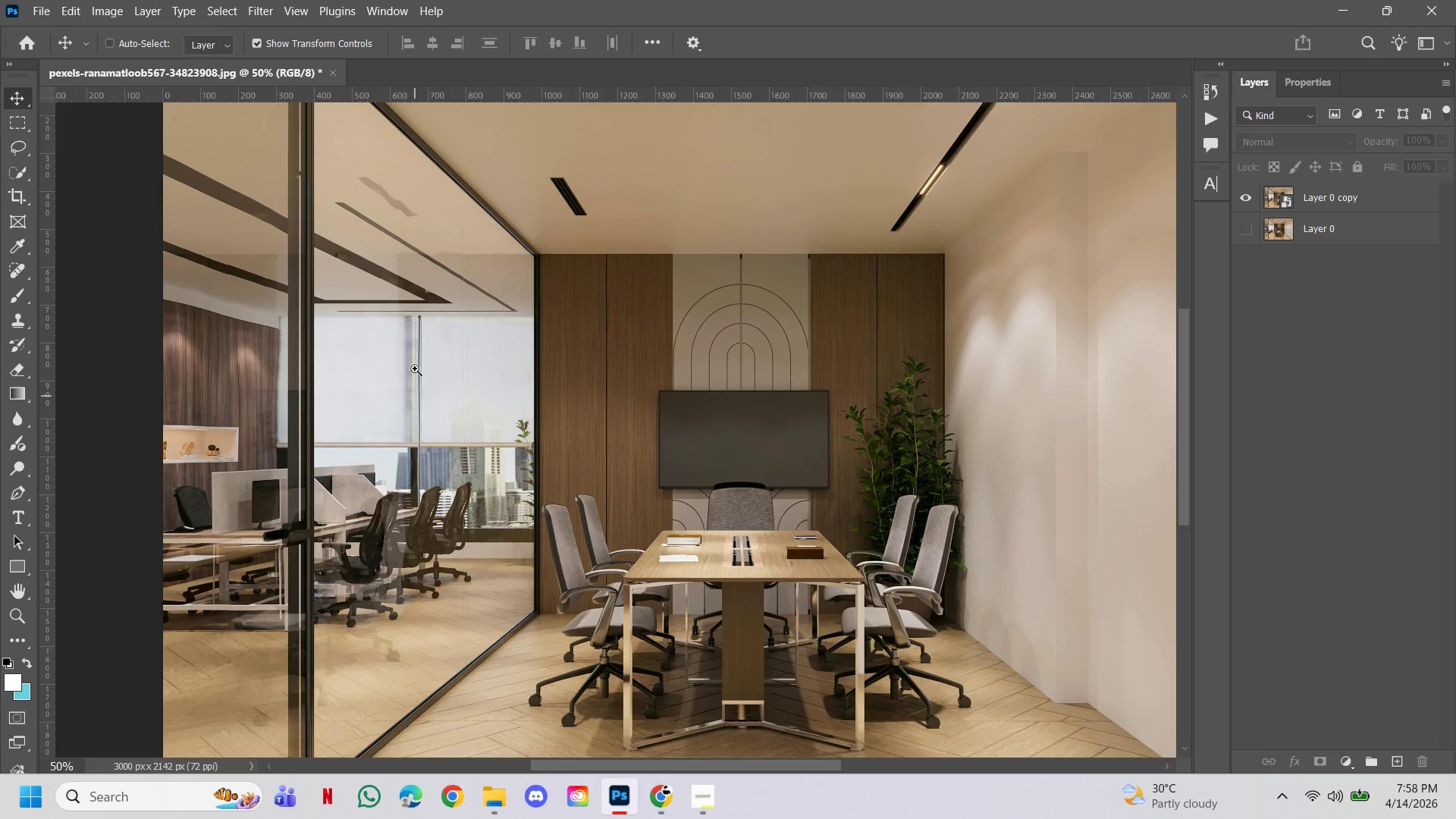 
hold_key(key=Space, duration=1.53)
 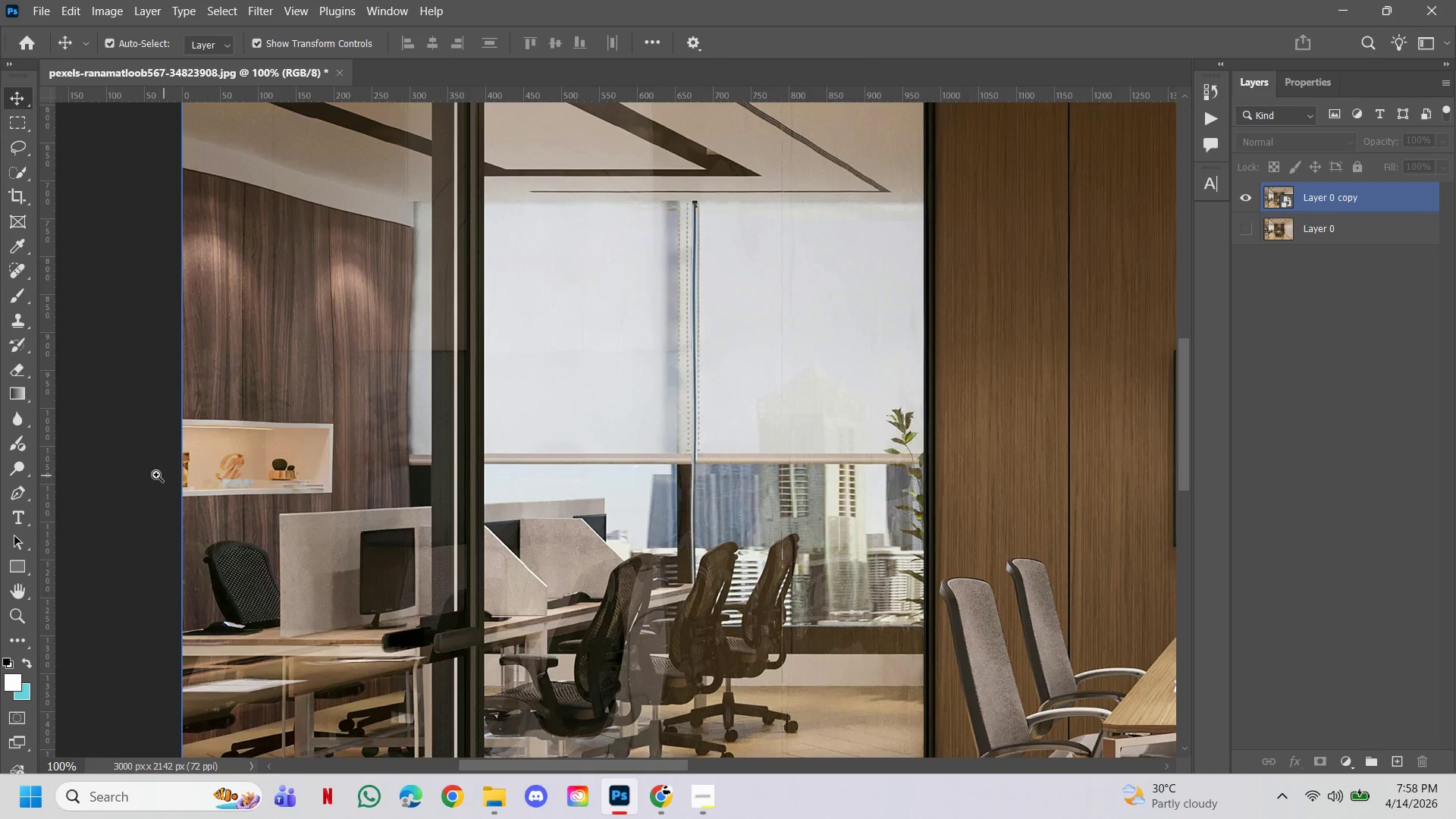 
left_click_drag(start_coordinate=[209, 448], to_coordinate=[259, 475])
 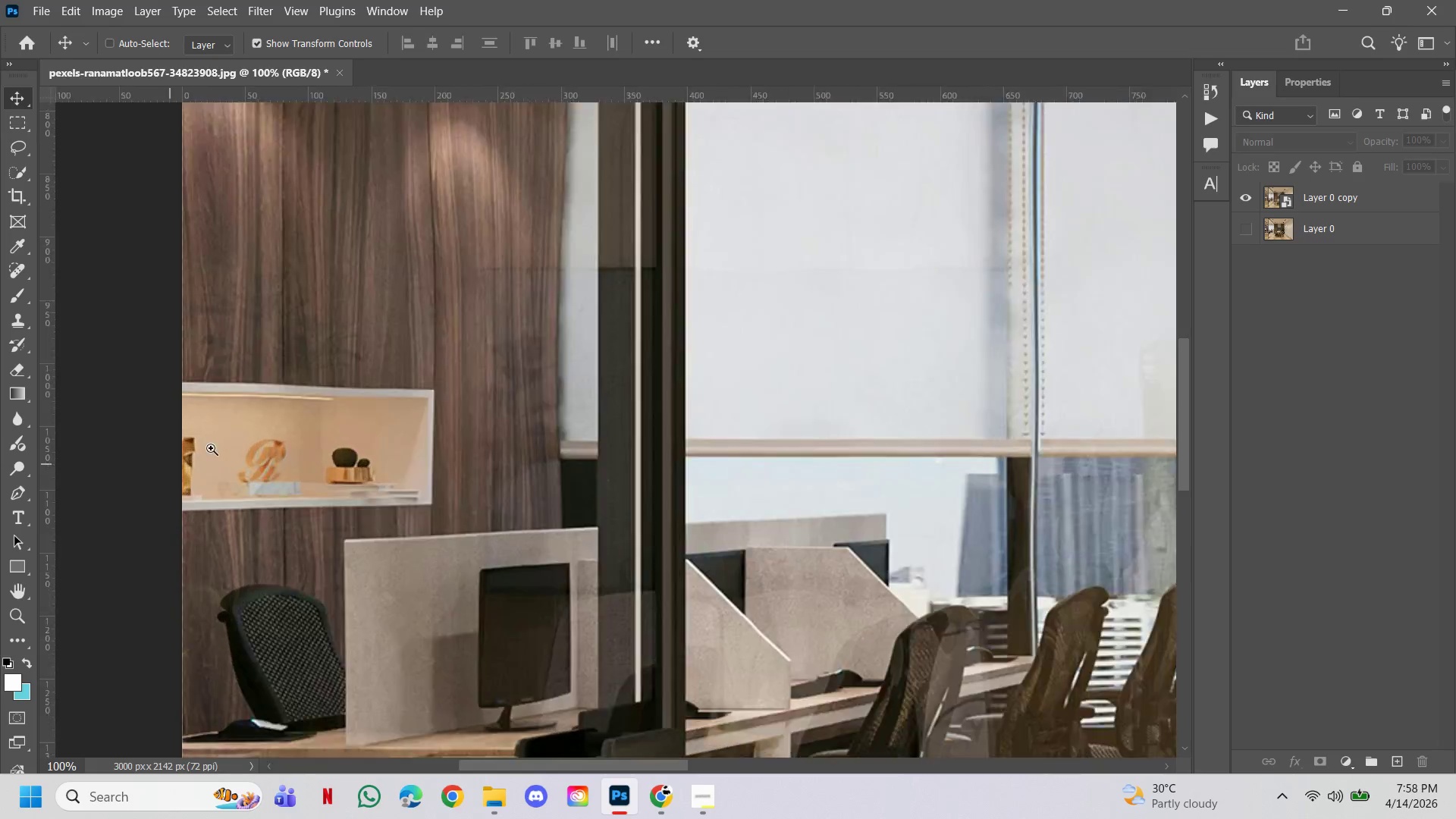 
hold_key(key=Space, duration=22.34)
 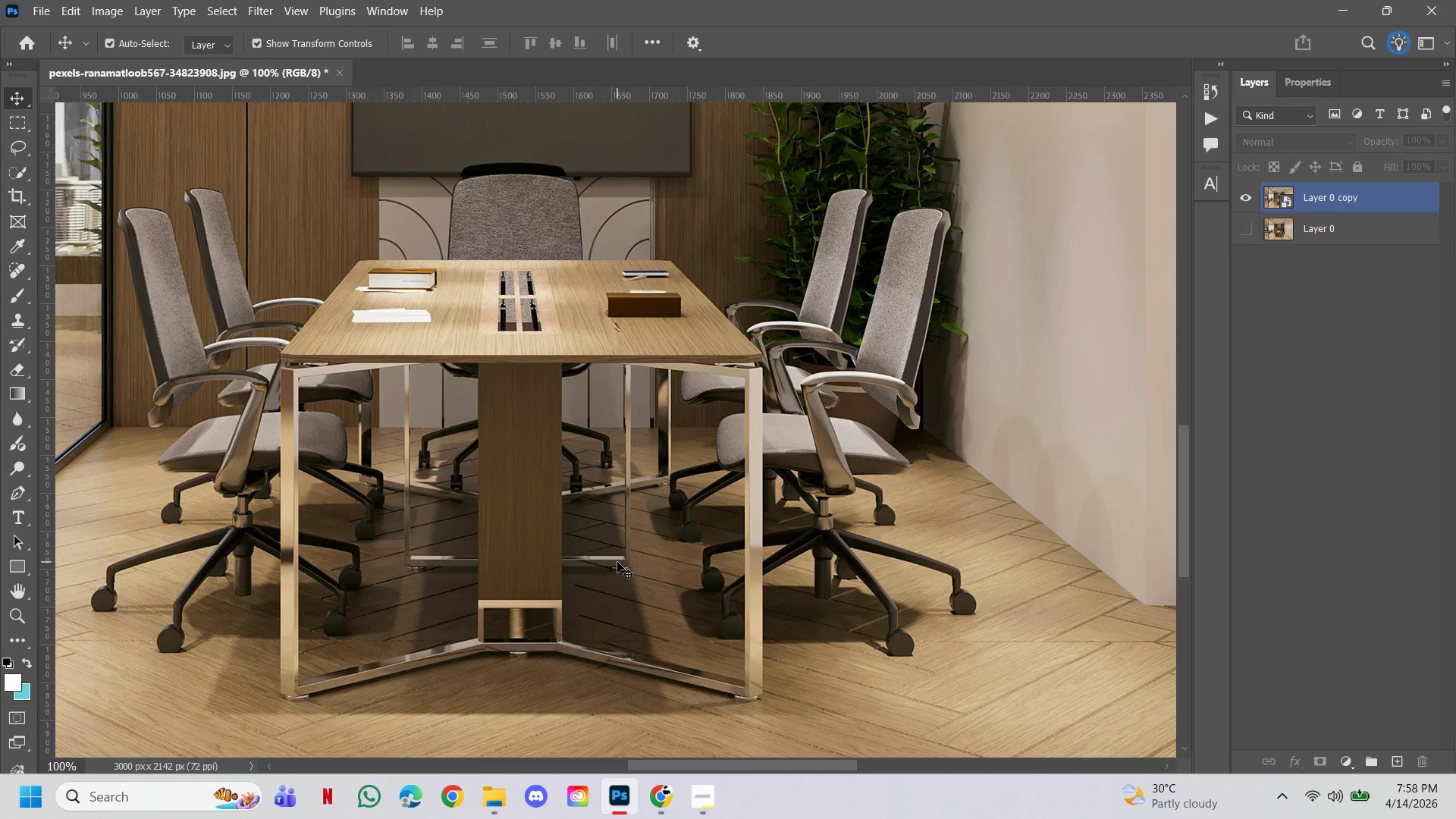 
hold_key(key=ControlLeft, duration=3.42)
left_click([156, 475])
 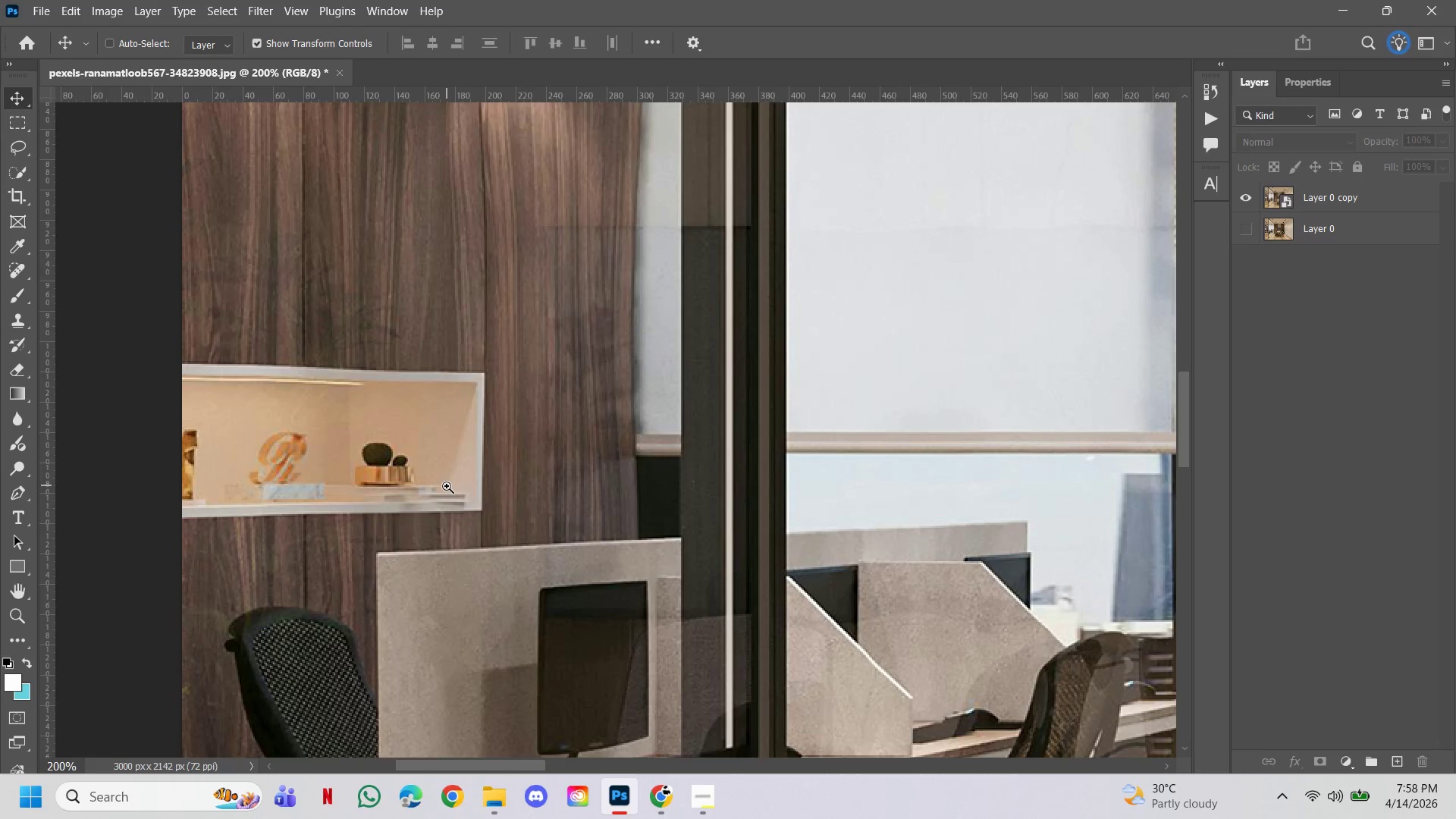 
hold_key(key=AltLeft, duration=1.17)
double_click([488, 494])
 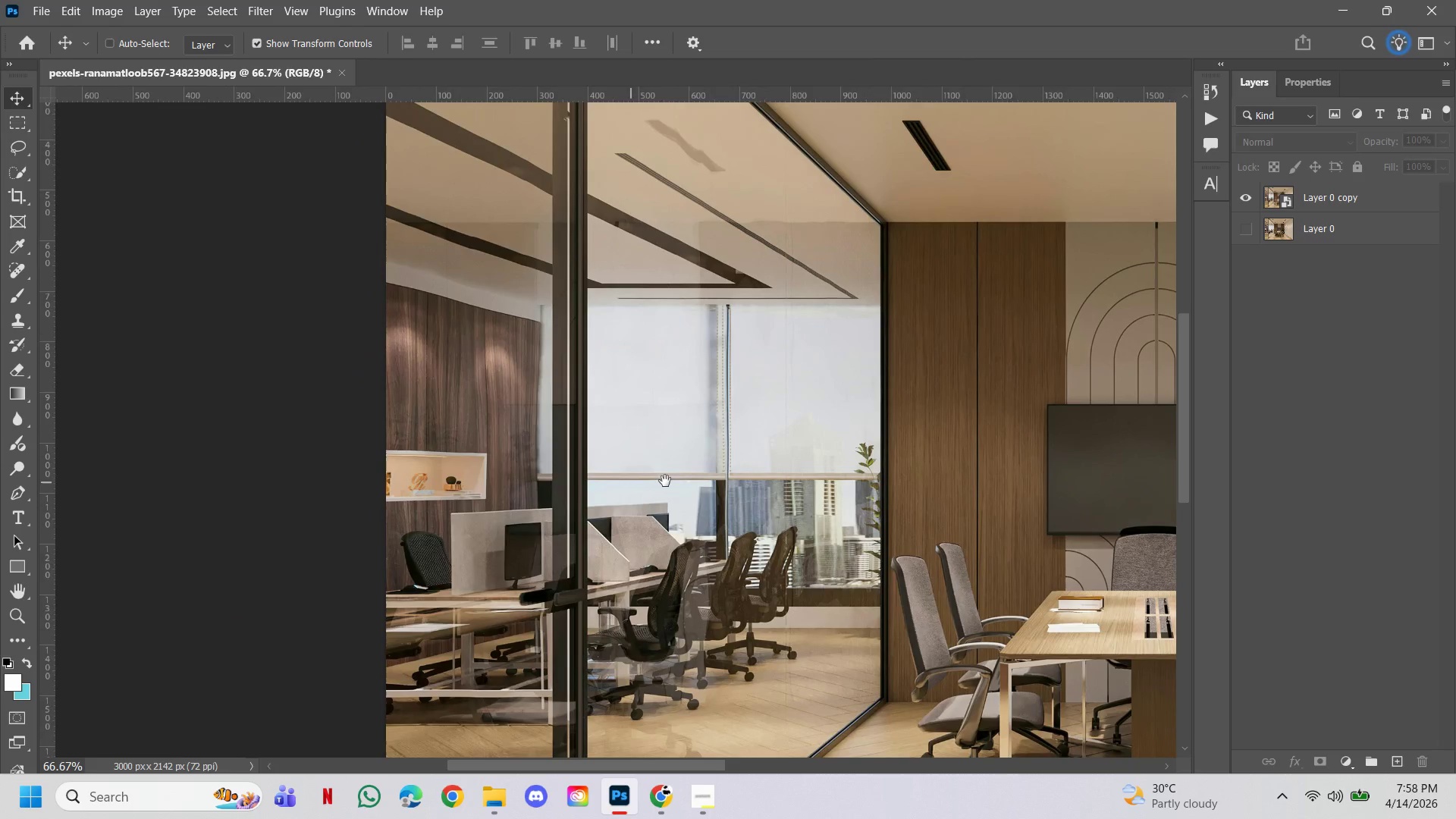 
left_click_drag(start_coordinate=[667, 481], to_coordinate=[494, 453])
 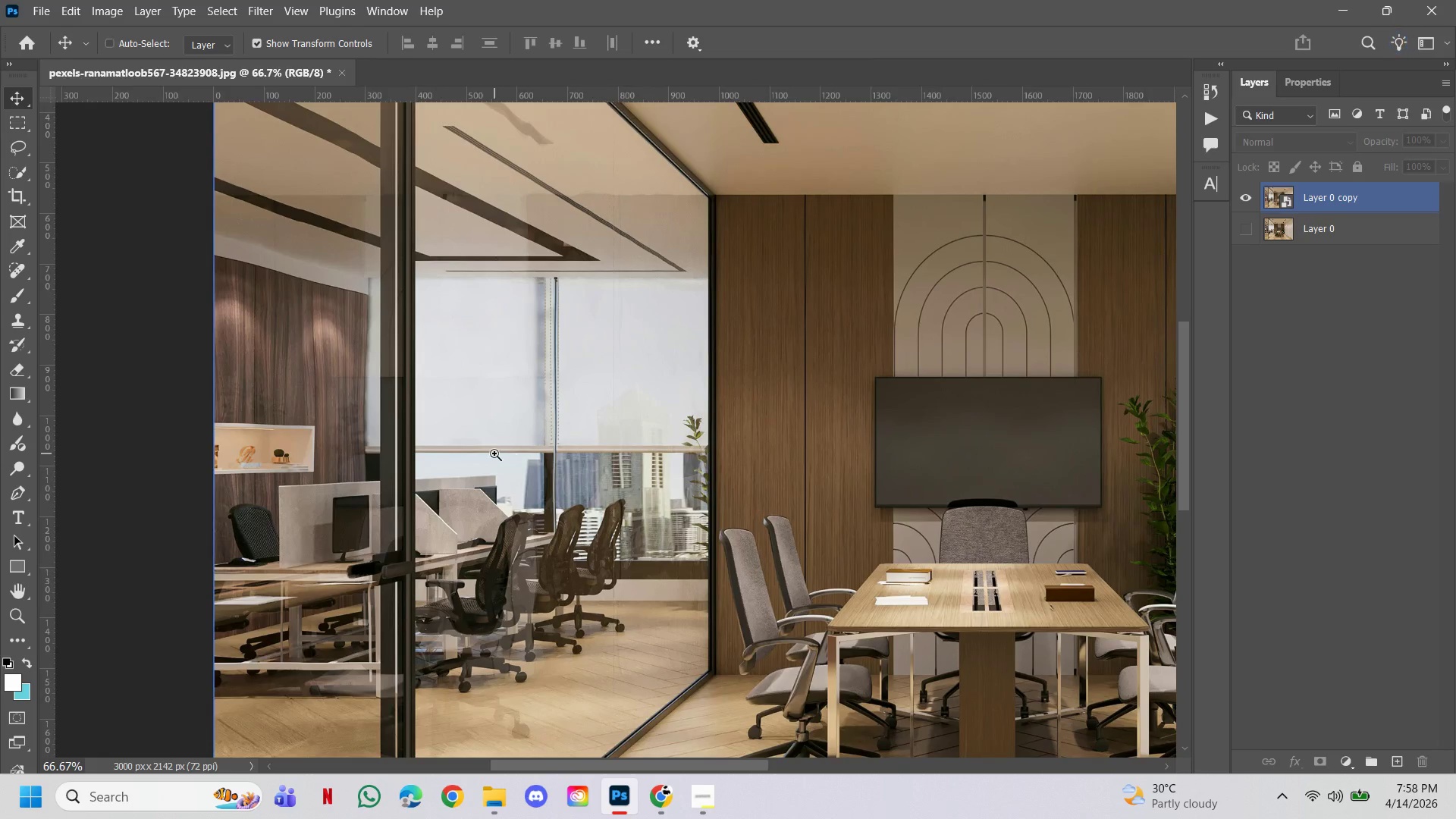 
hold_key(key=ControlLeft, duration=1.97)
 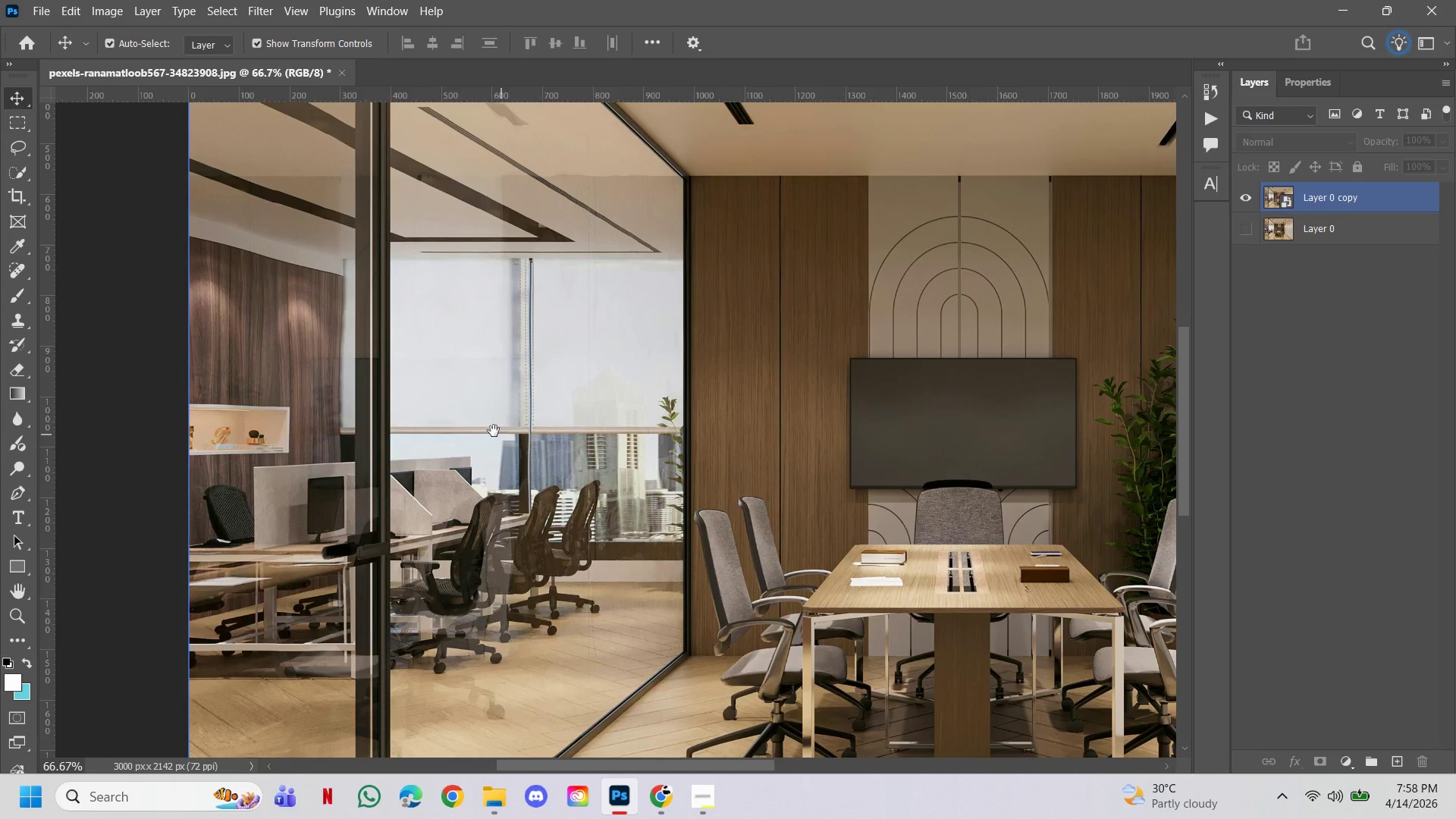 
hold_key(key=AltLeft, duration=1.47)
 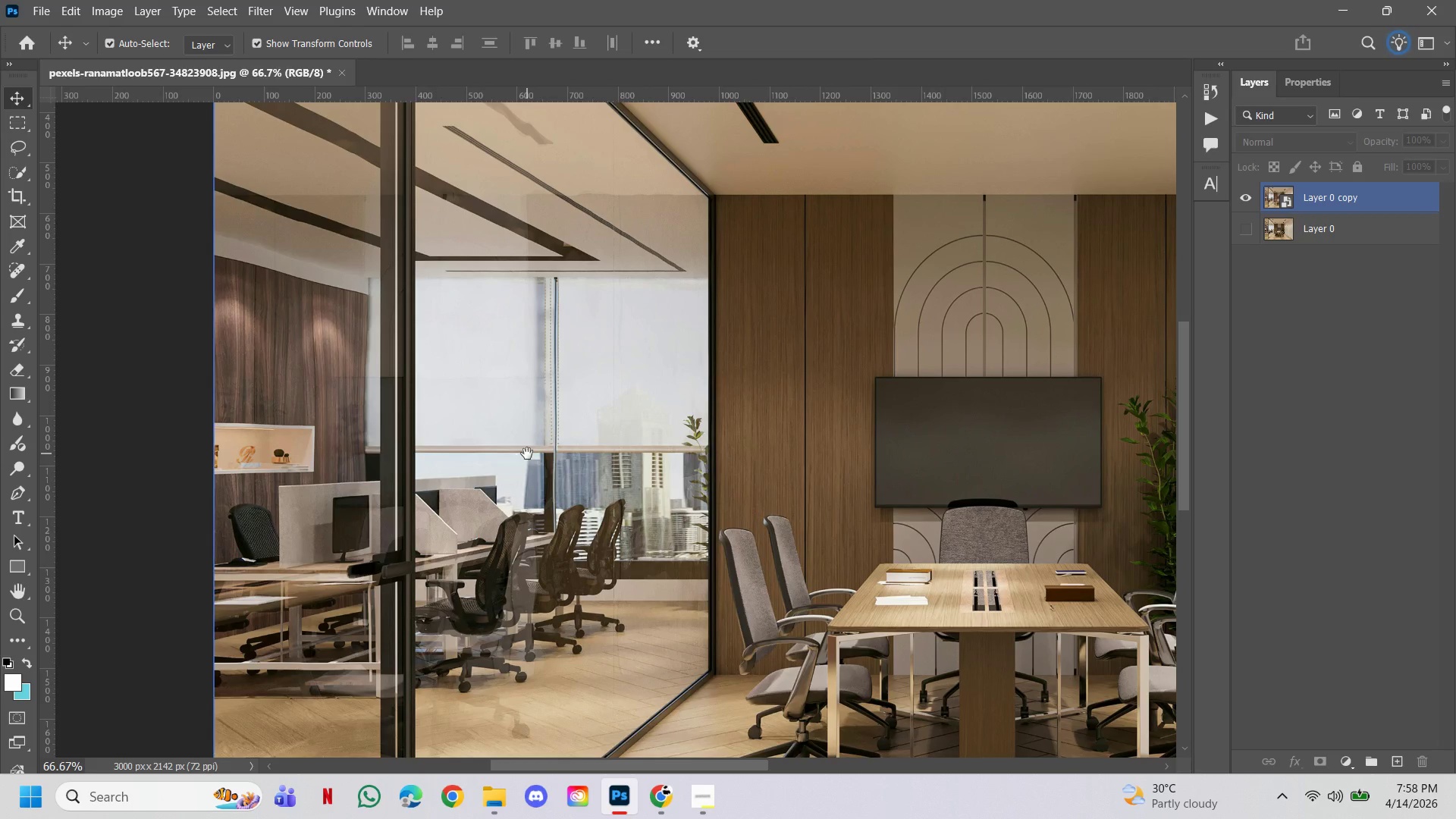 
left_click_drag(start_coordinate=[527, 453], to_coordinate=[492, 429])
 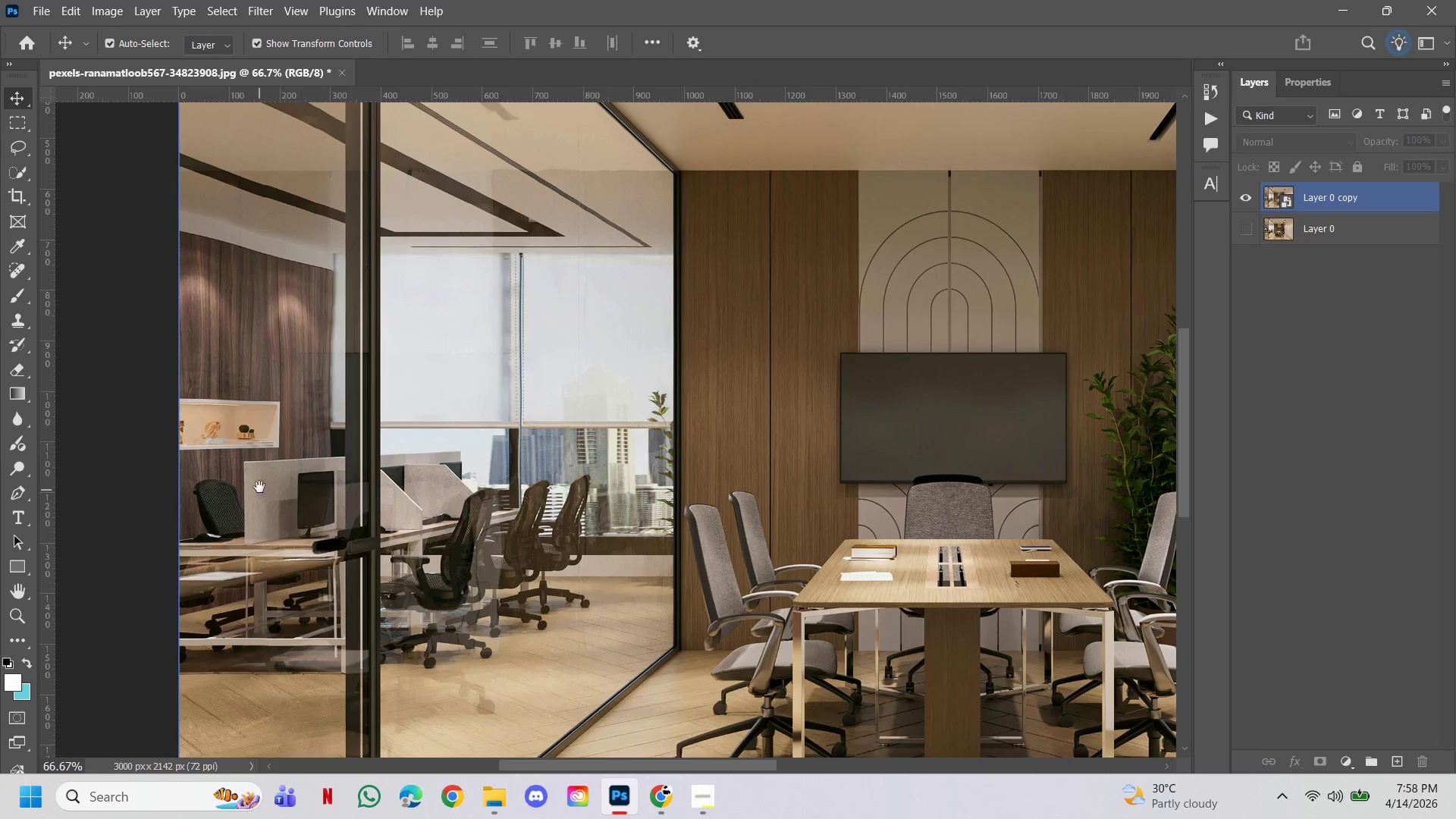 
hold_key(key=ControlLeft, duration=0.94)
 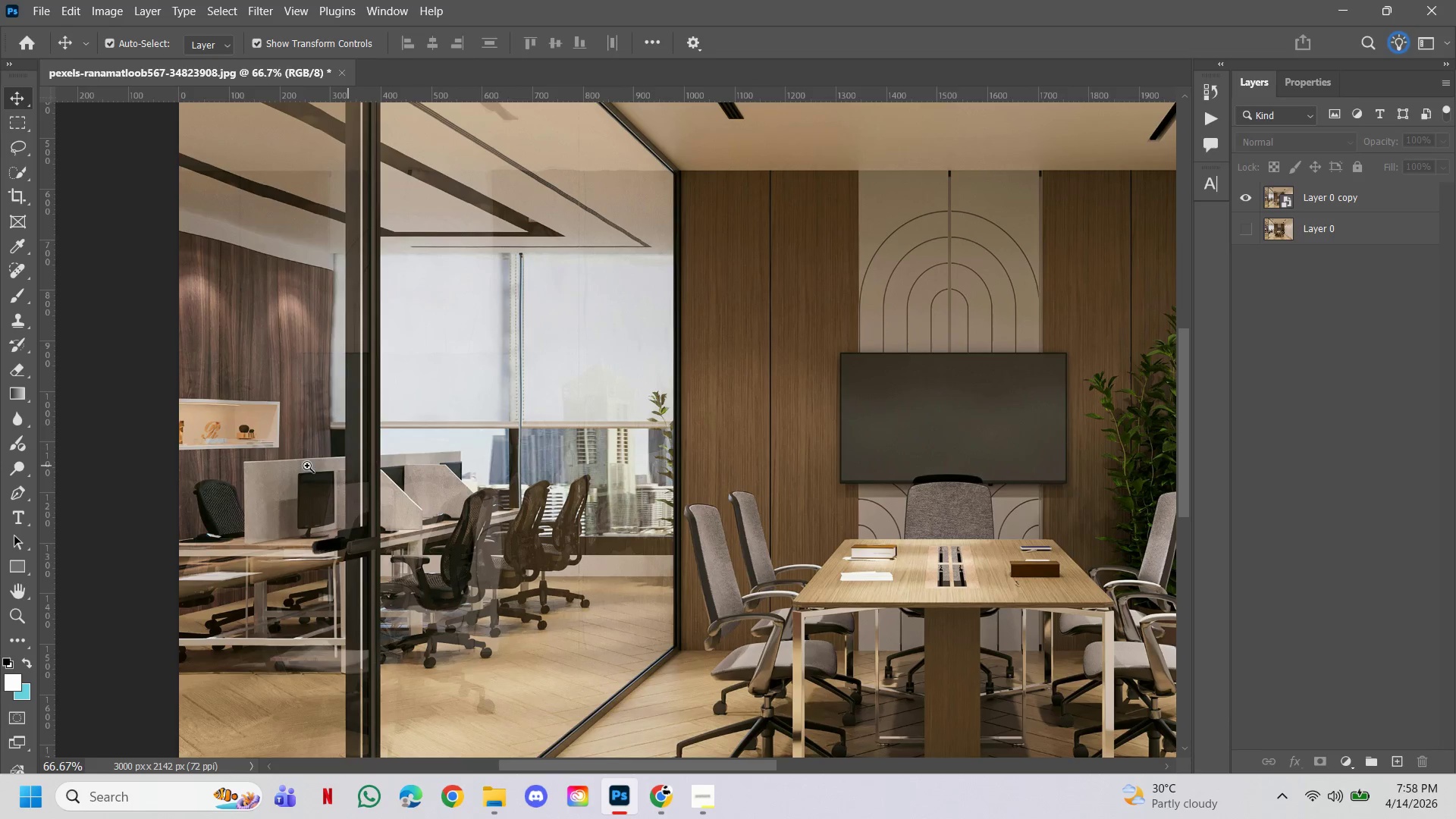 
hold_key(key=ControlLeft, duration=2.14)
double_click([209, 427])
 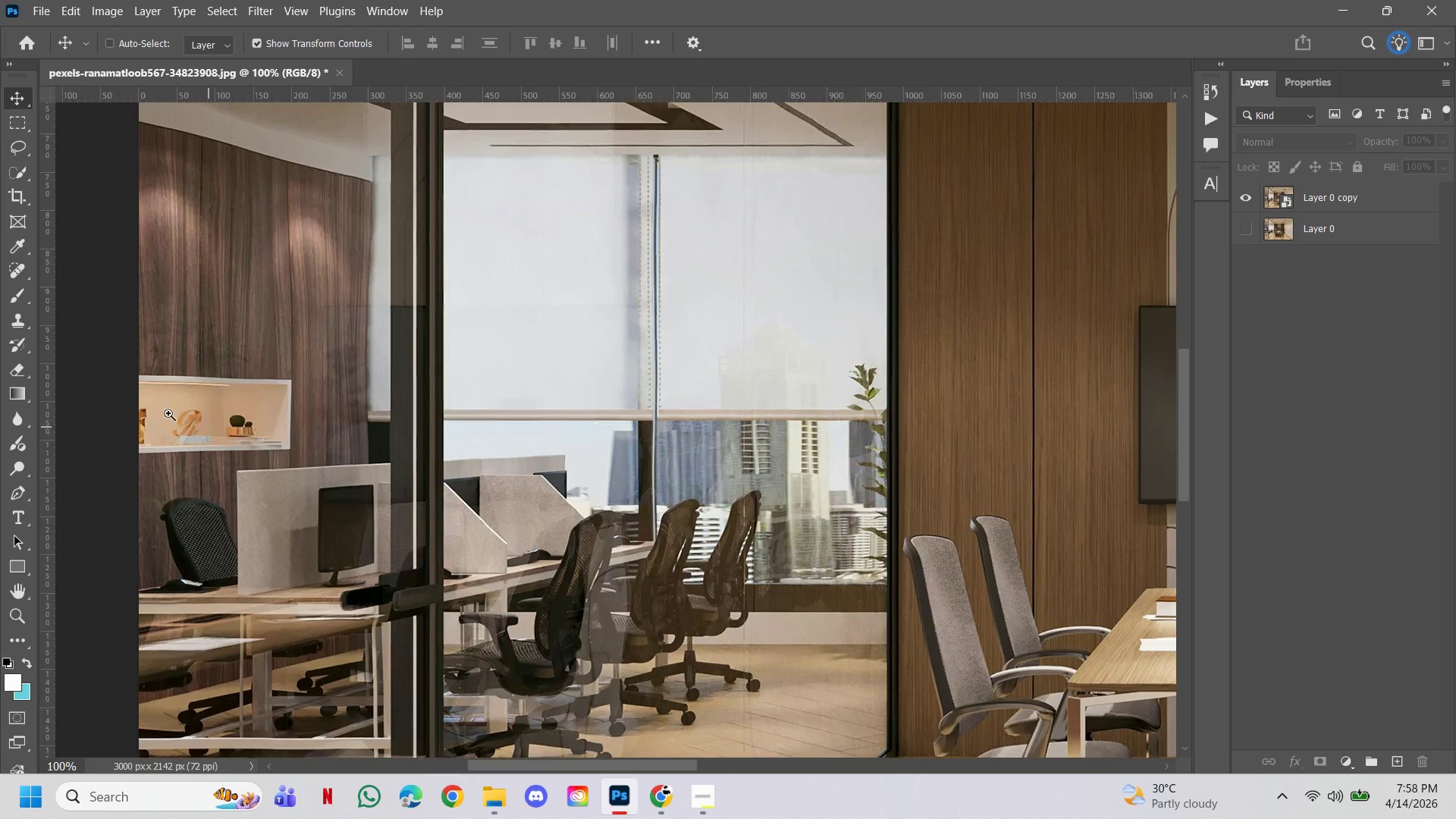 
triple_click([168, 413])
 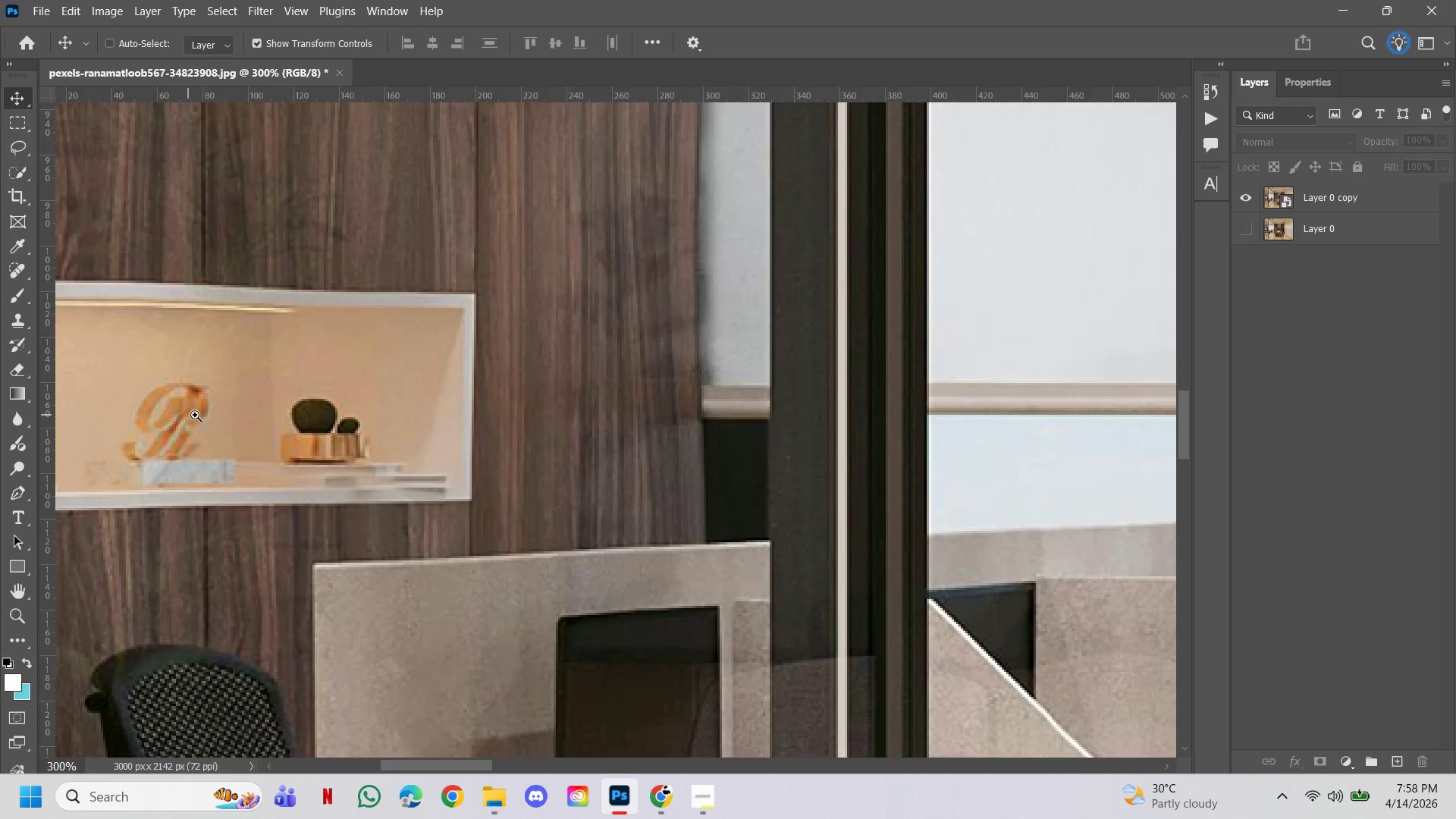 
hold_key(key=AltLeft, duration=0.41)
left_click([195, 415])
 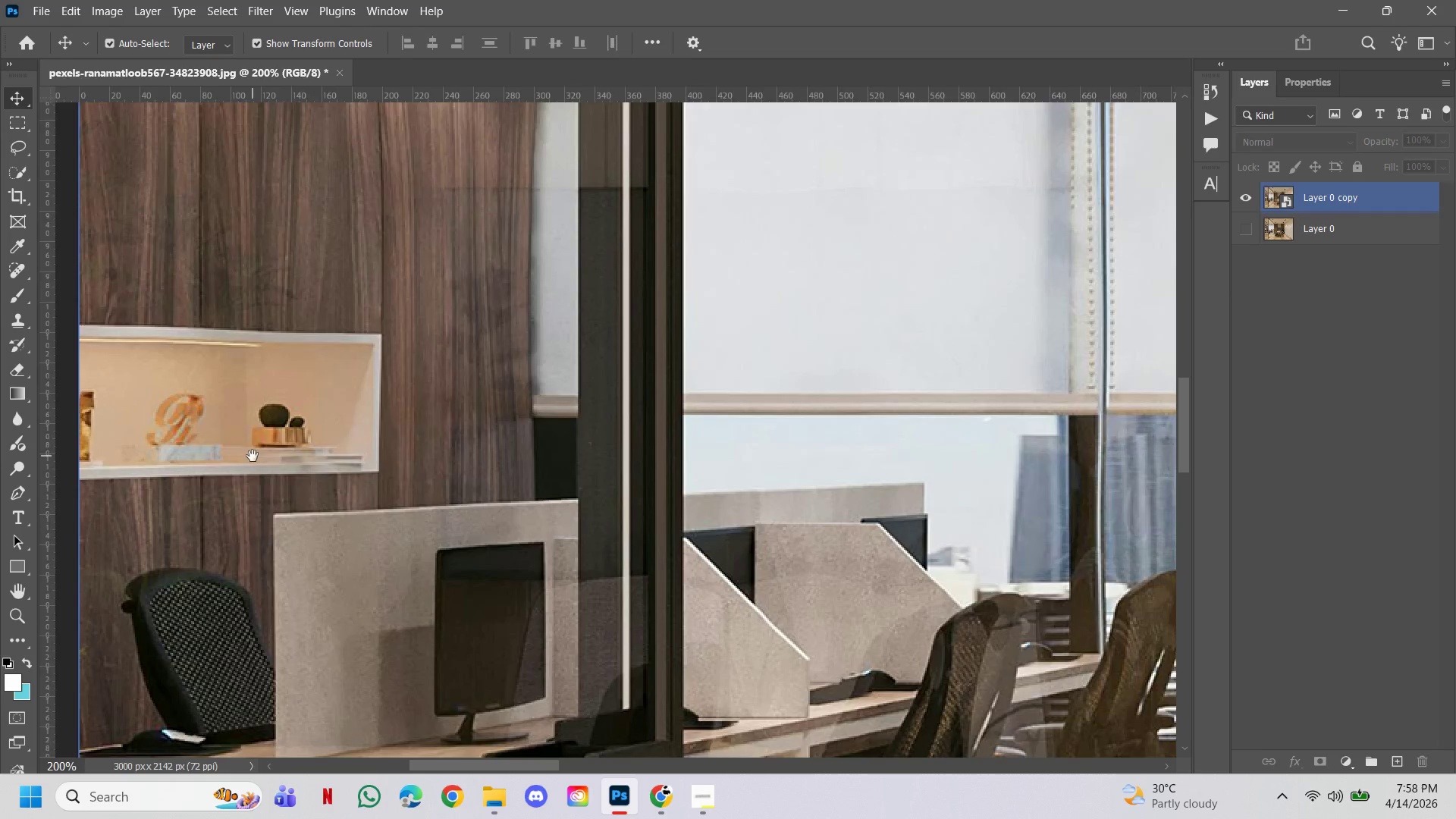 
left_click_drag(start_coordinate=[253, 456], to_coordinate=[307, 483])
 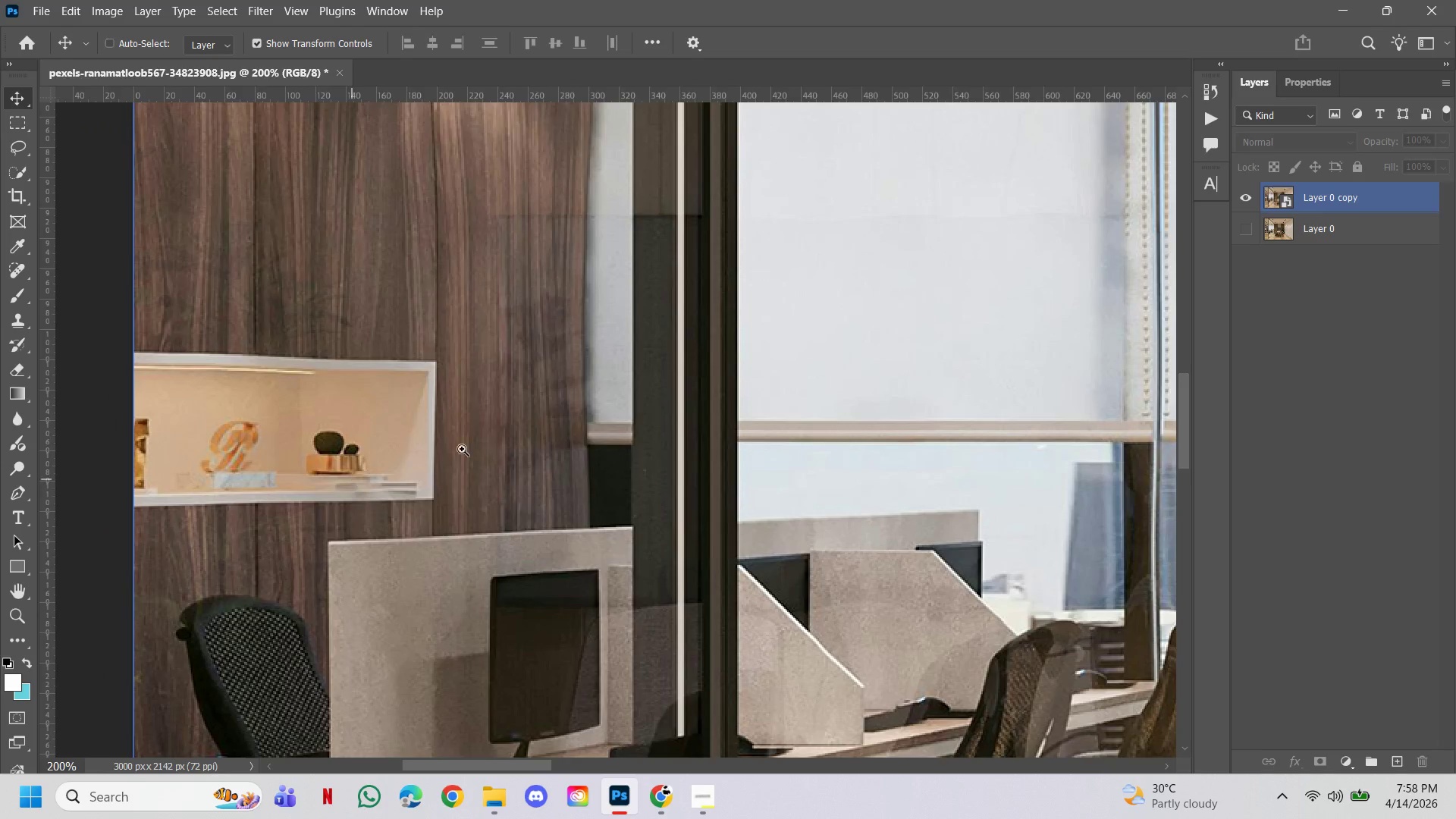 
hold_key(key=ControlLeft, duration=1.17)
hold_key(key=AltLeft, duration=1.11)
double_click([482, 443])
 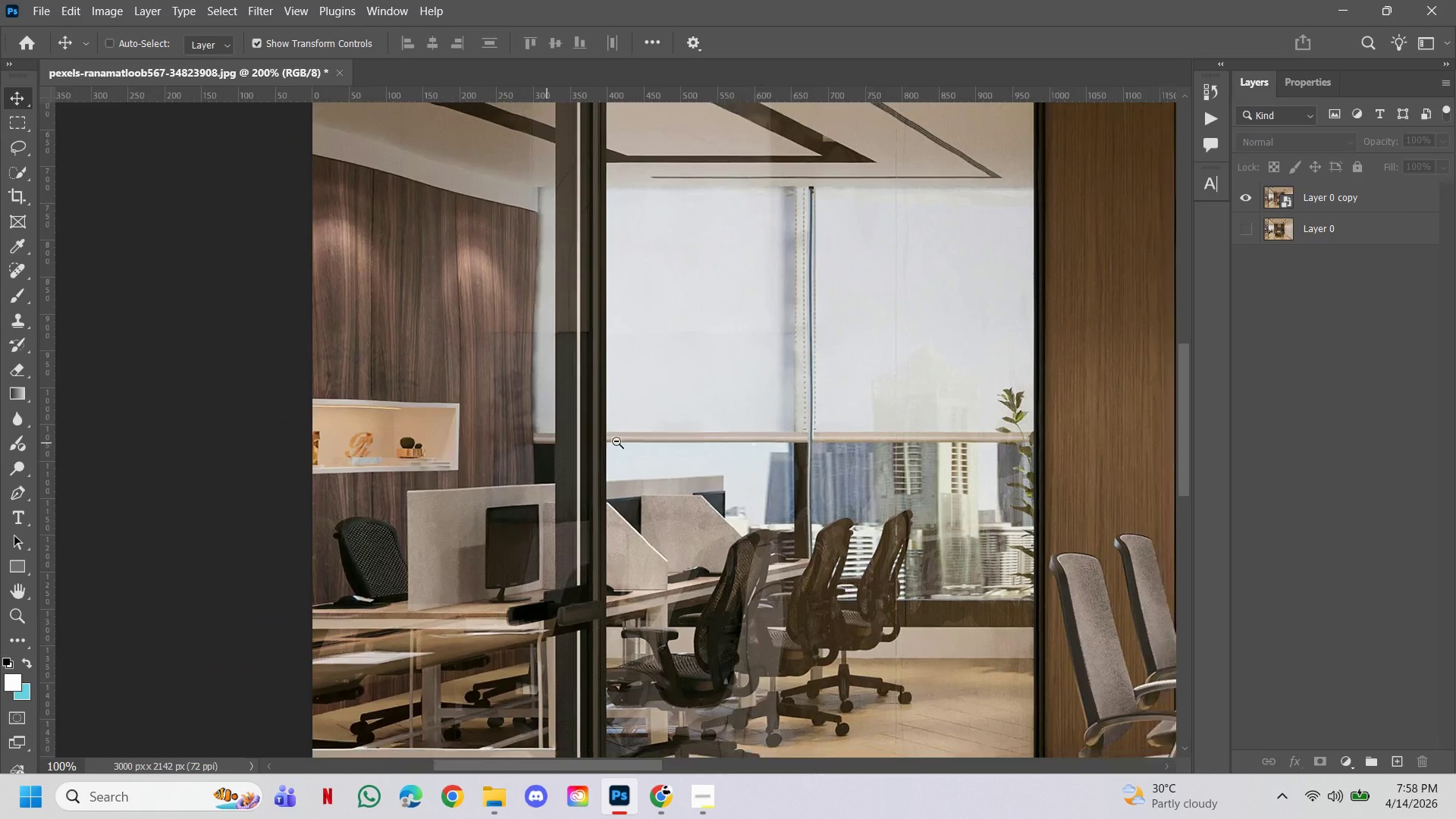 
triple_click([617, 441])
 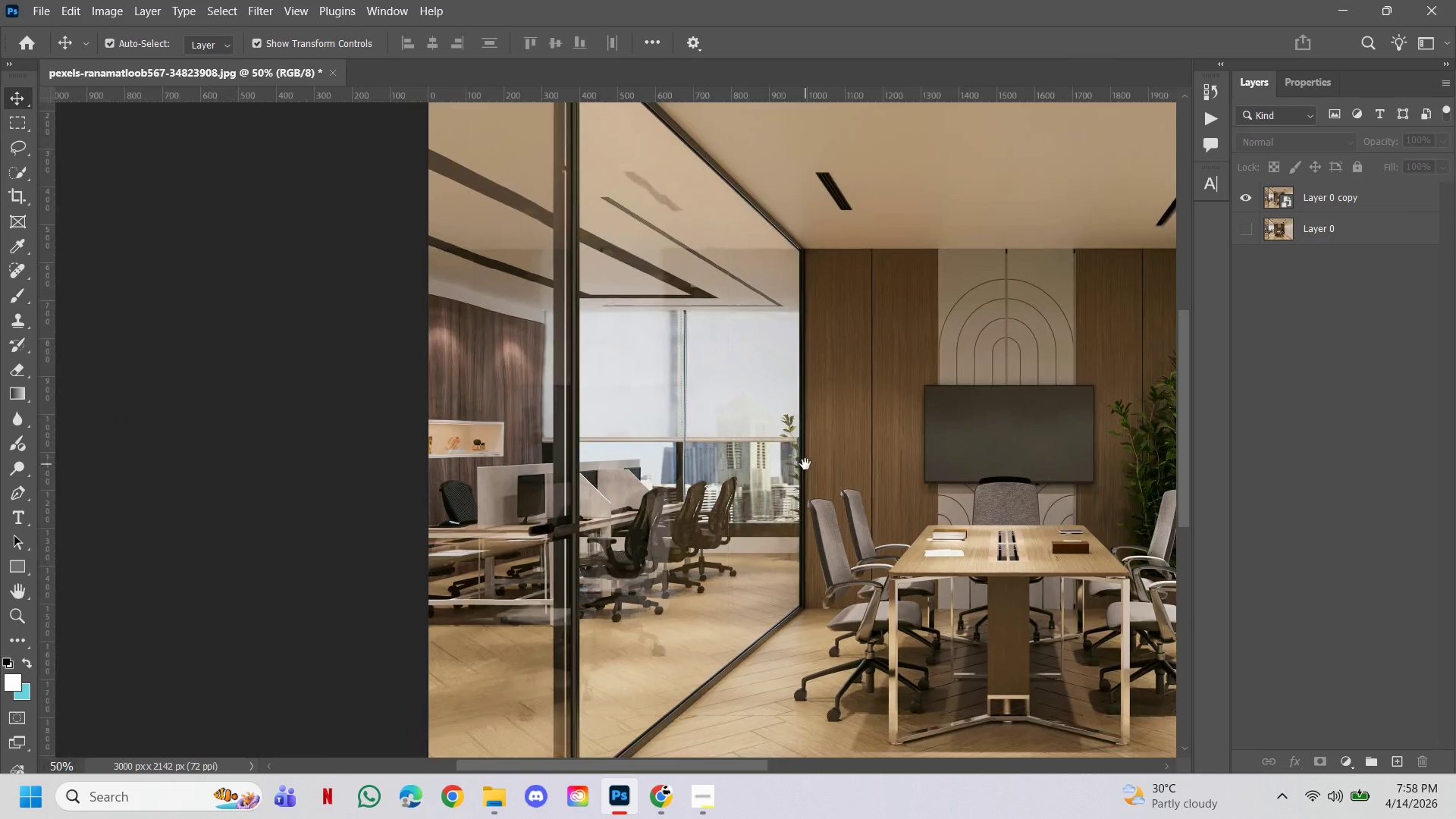 
left_click_drag(start_coordinate=[805, 465], to_coordinate=[498, 417])
 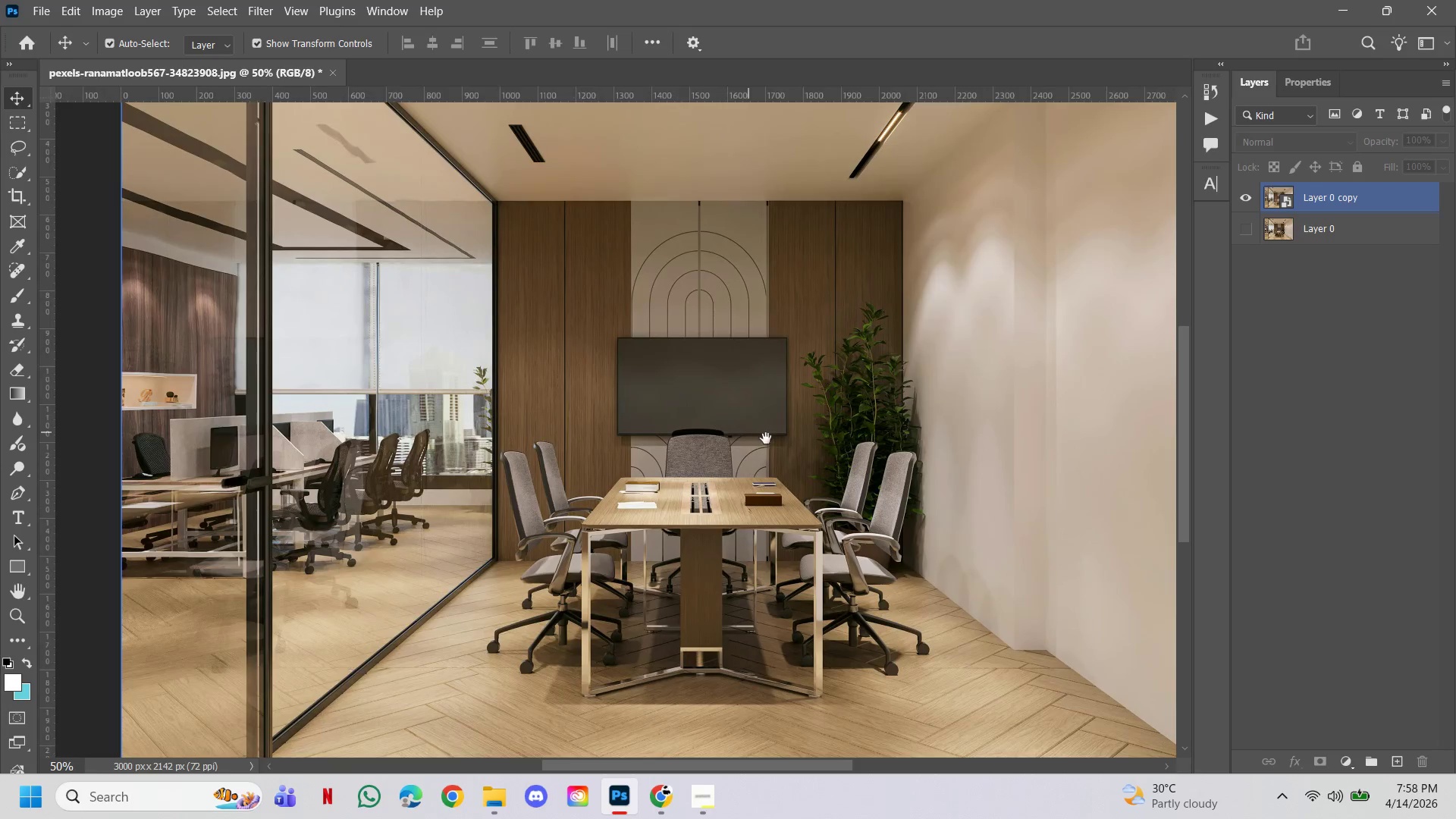 
left_click_drag(start_coordinate=[766, 438], to_coordinate=[661, 347])
 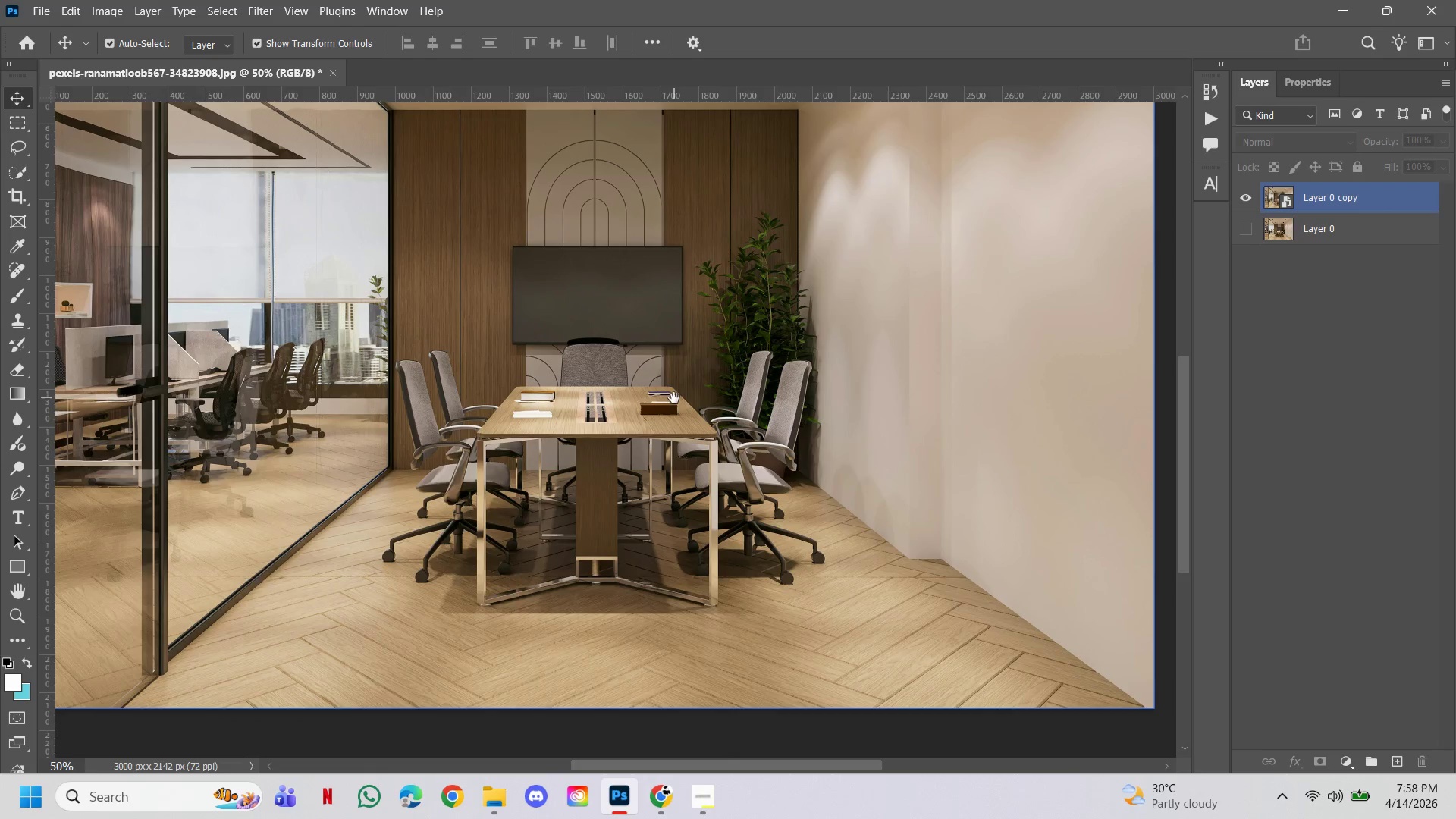 
left_click_drag(start_coordinate=[674, 398], to_coordinate=[672, 443])
 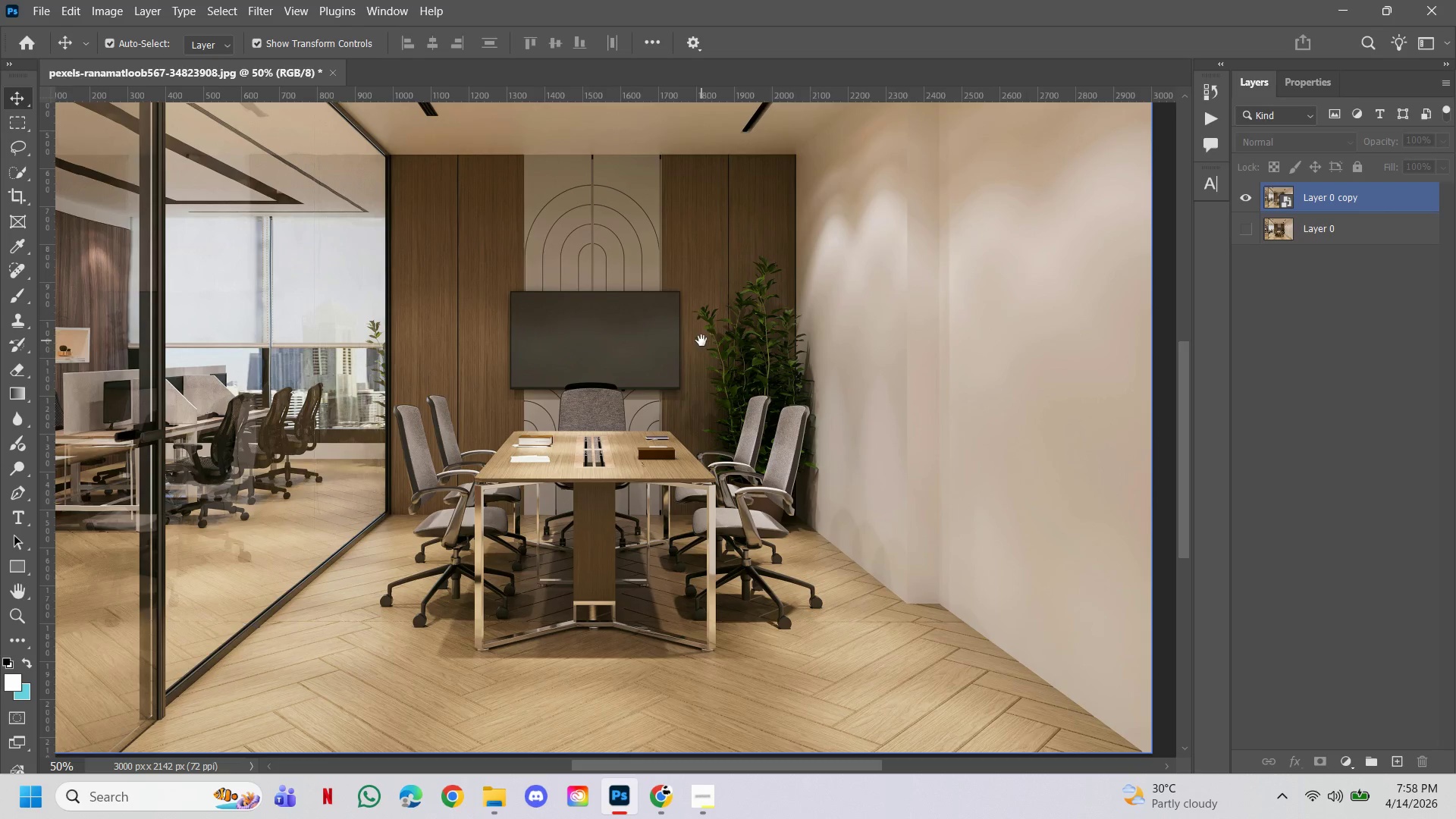 
left_click_drag(start_coordinate=[701, 340], to_coordinate=[701, 421])
 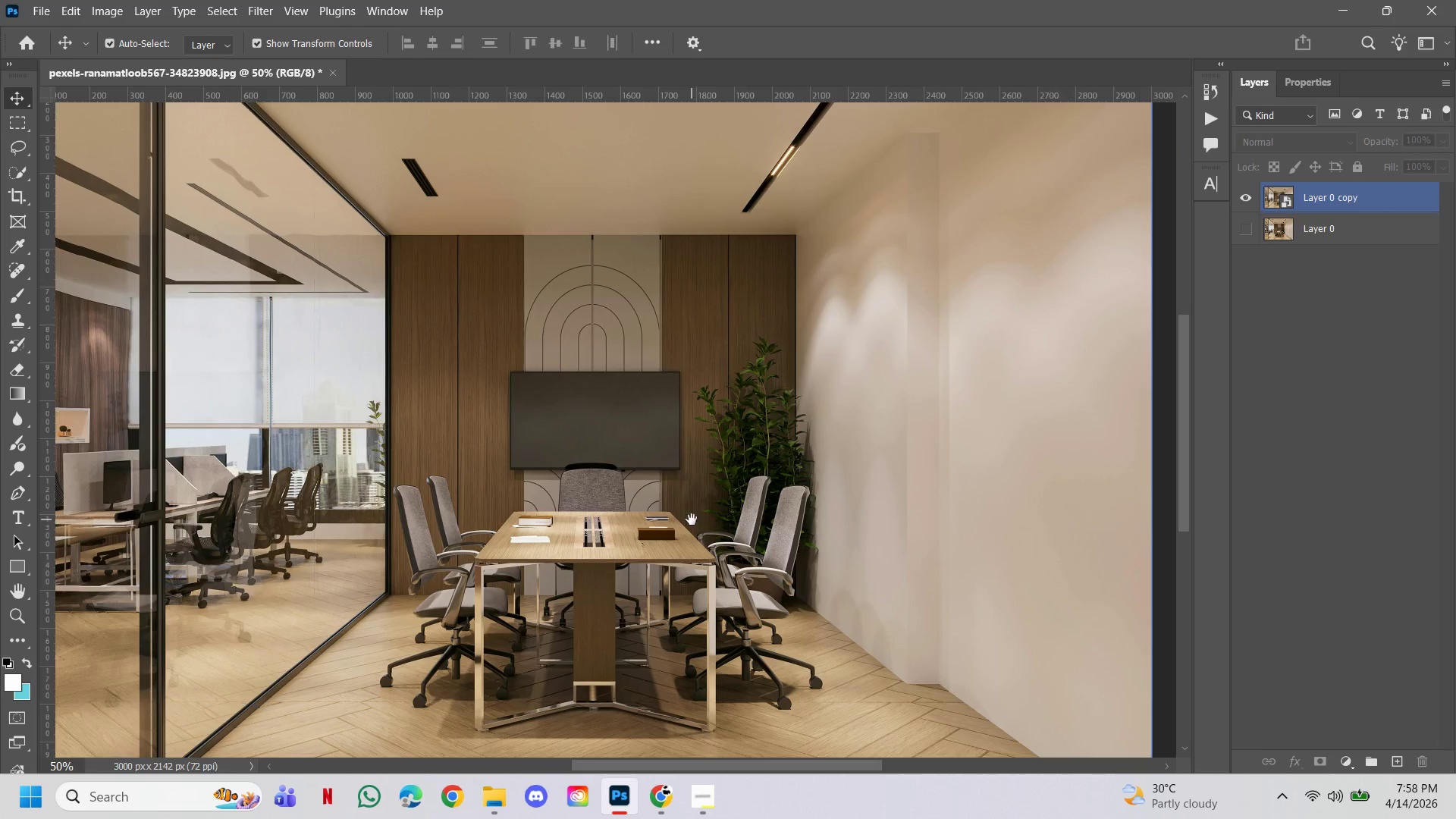 
left_click_drag(start_coordinate=[692, 519], to_coordinate=[677, 466])
 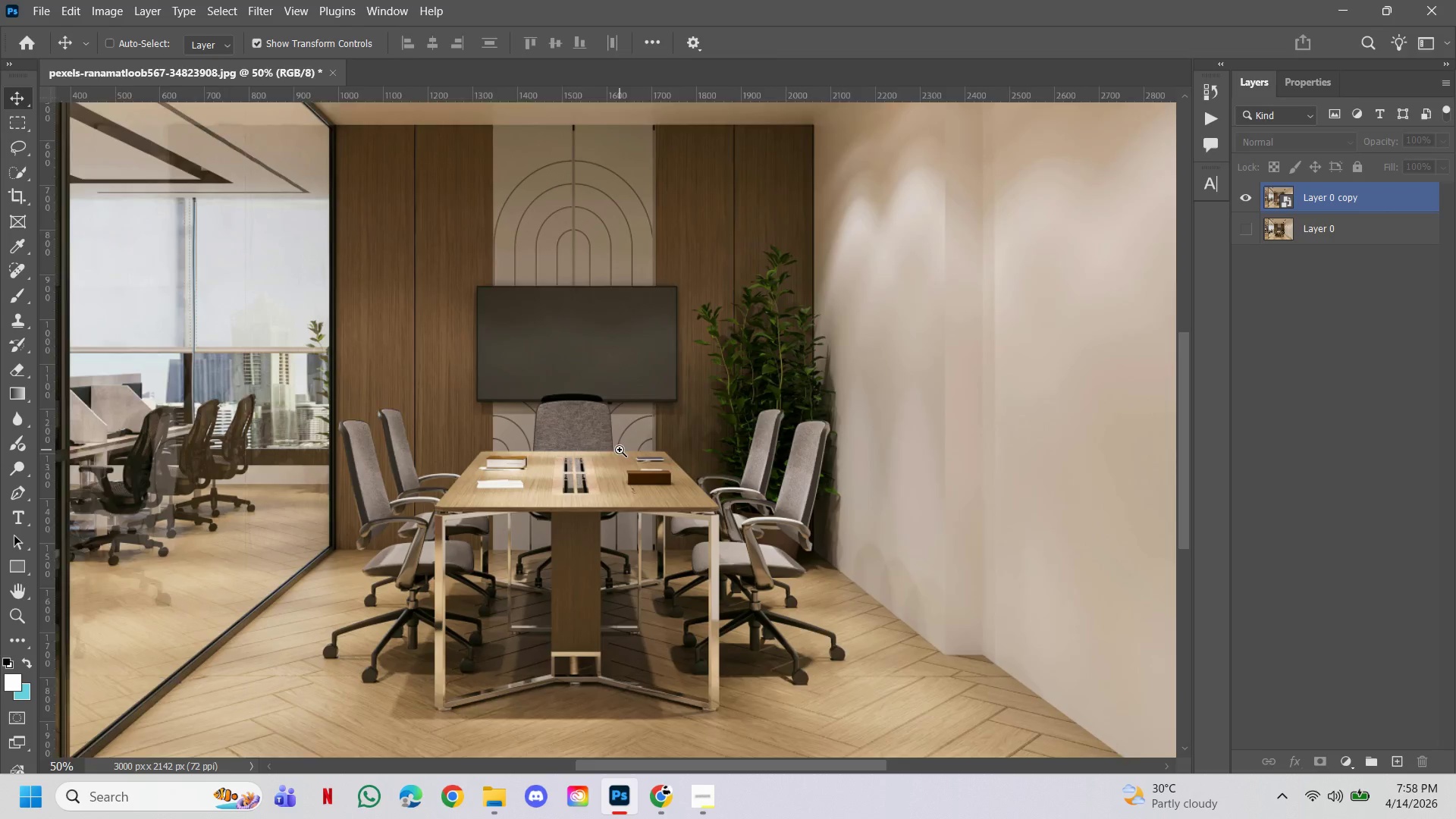 
hold_key(key=ControlLeft, duration=1.24)
double_click([620, 450])
 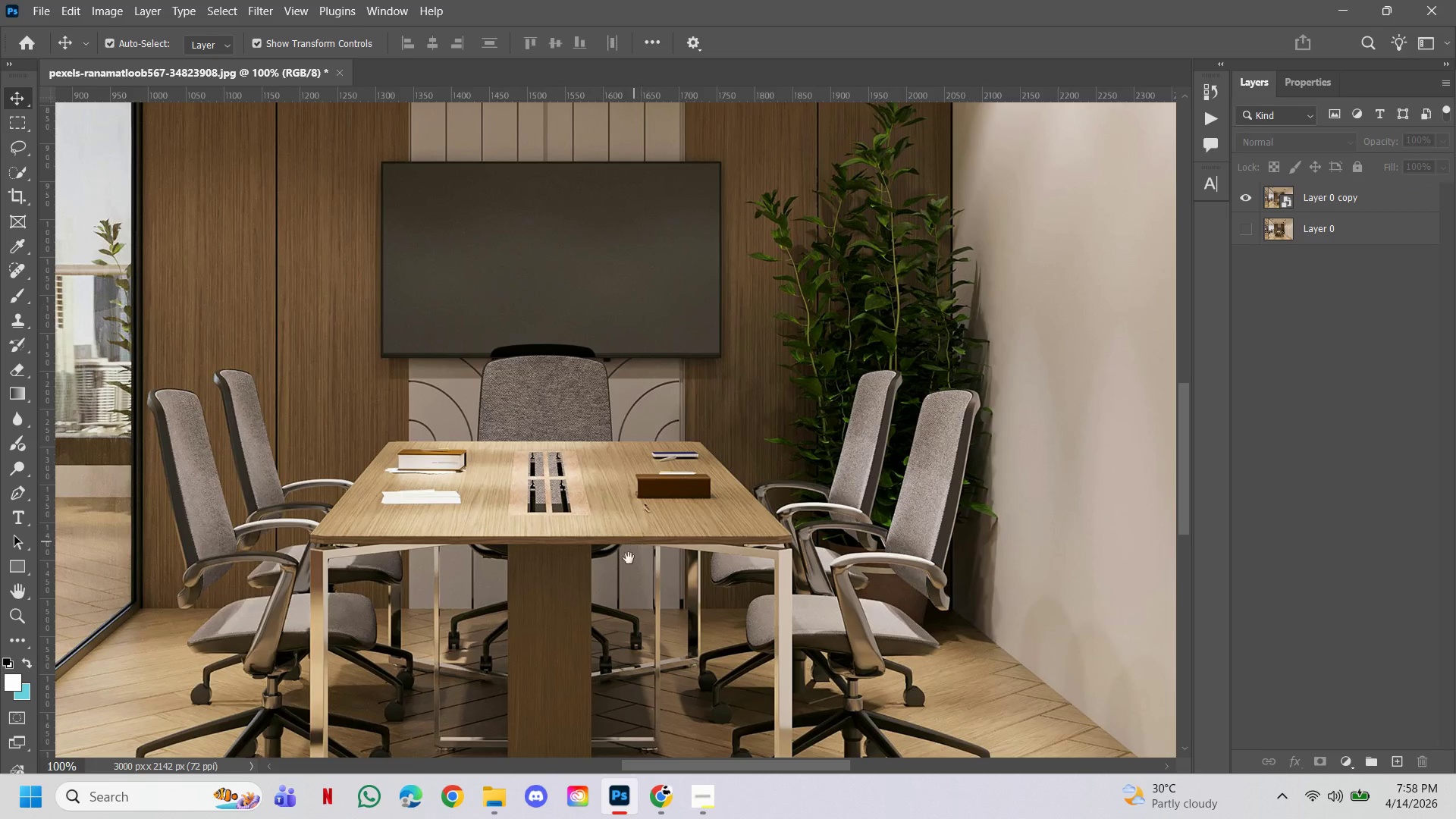 
left_click_drag(start_coordinate=[626, 566], to_coordinate=[616, 516])
 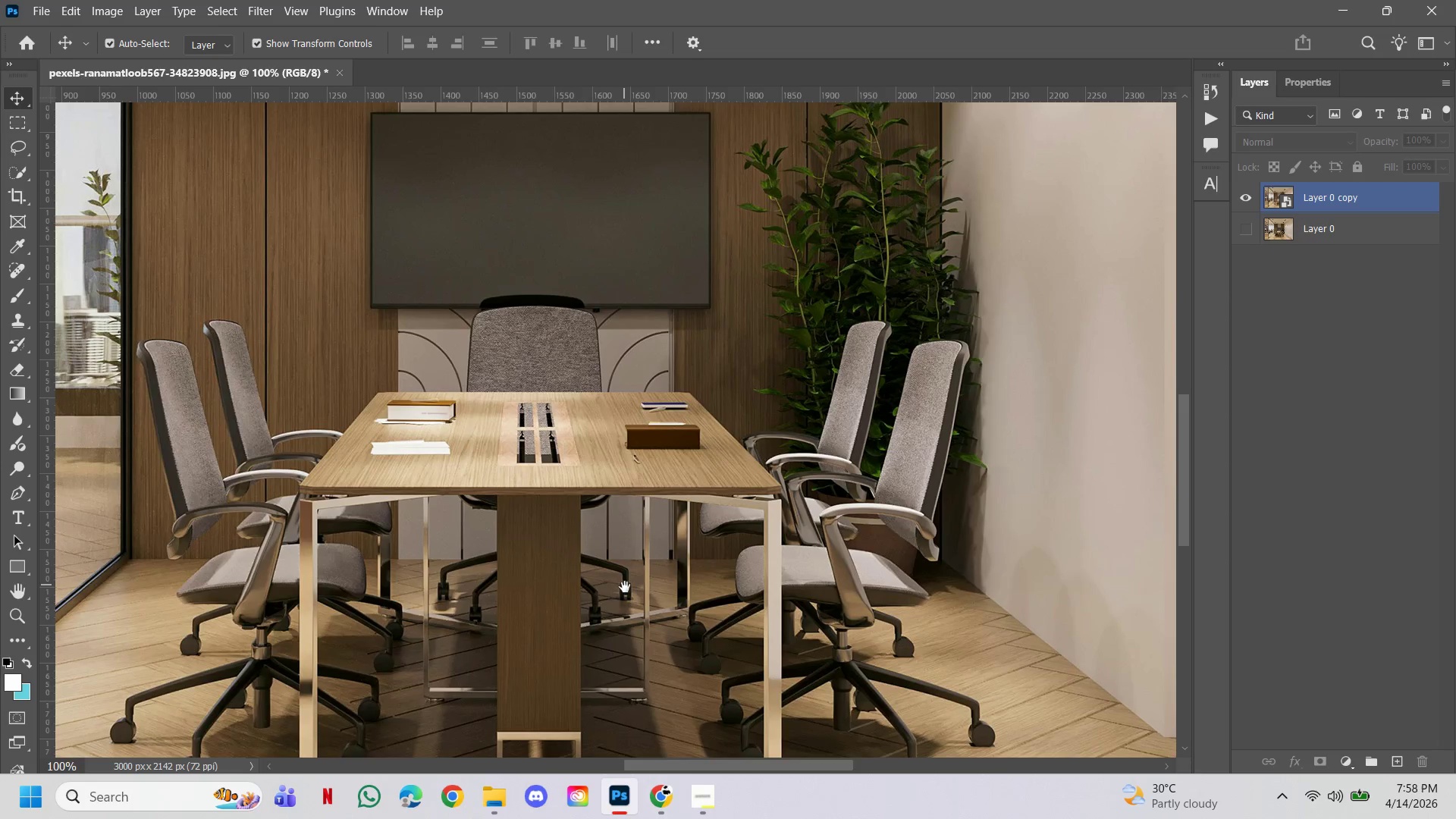 
left_click_drag(start_coordinate=[625, 587], to_coordinate=[606, 455])
 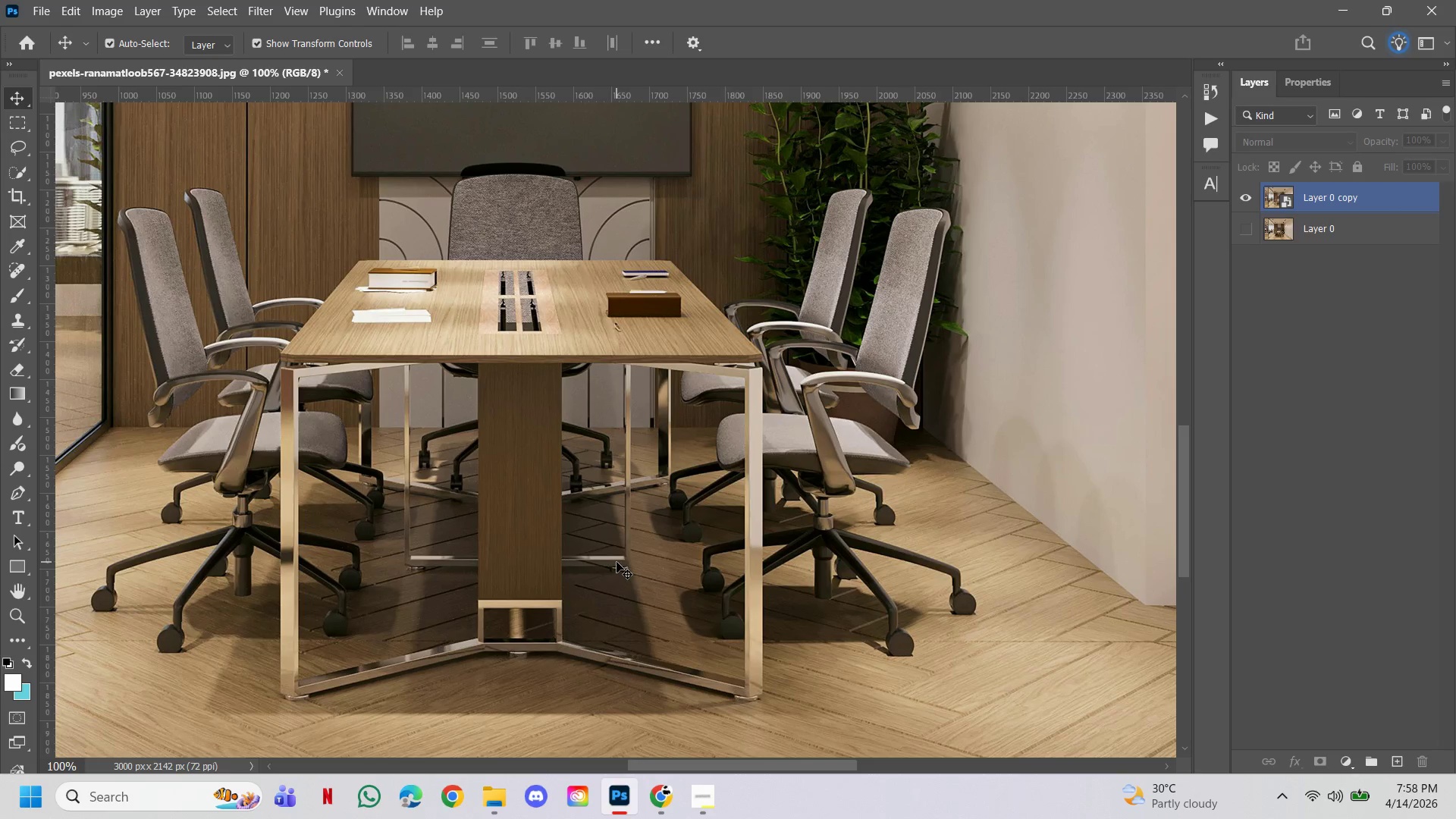 
wait(9.72)
 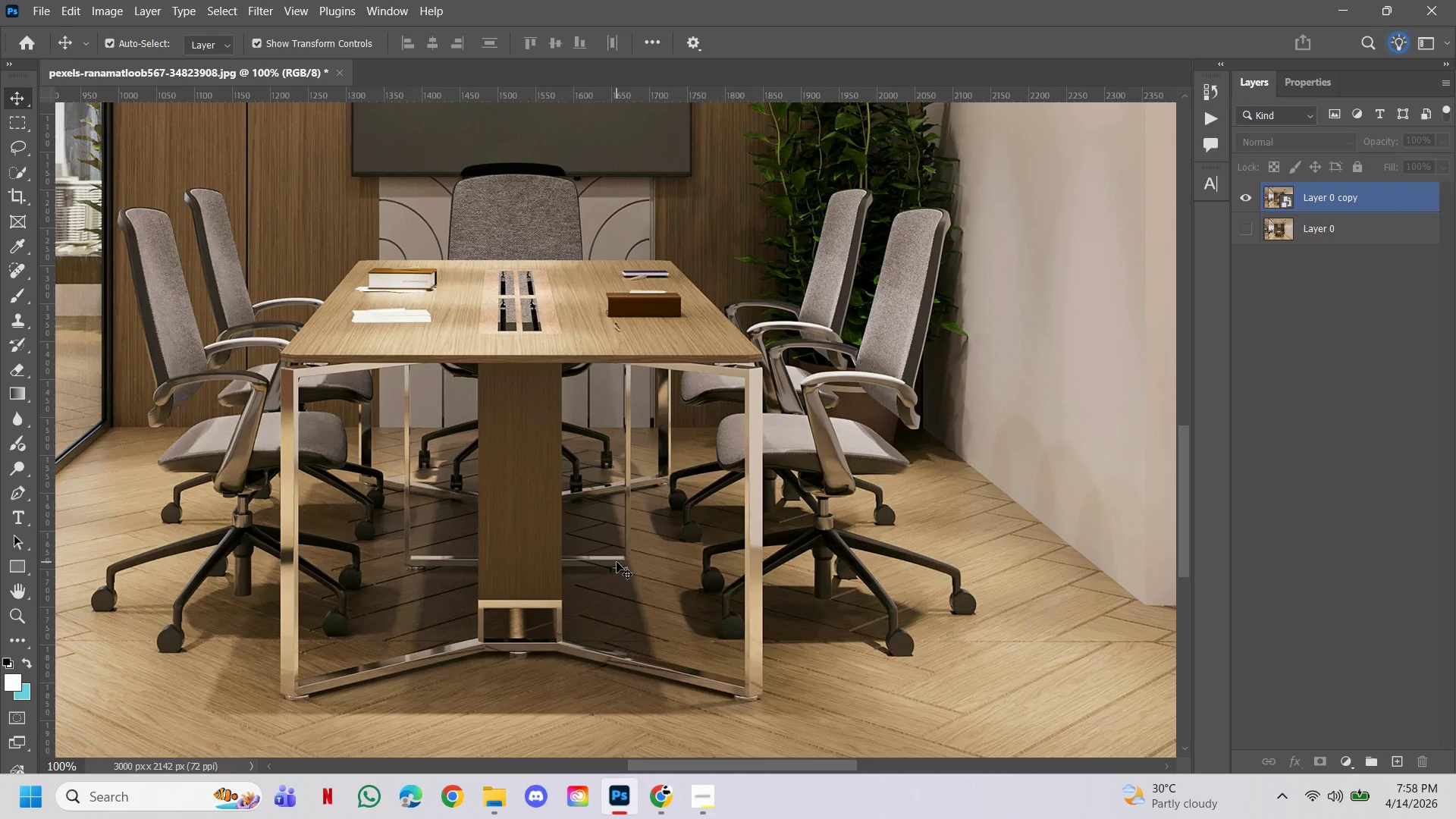 
hold_key(key=ControlLeft, duration=1.11)
 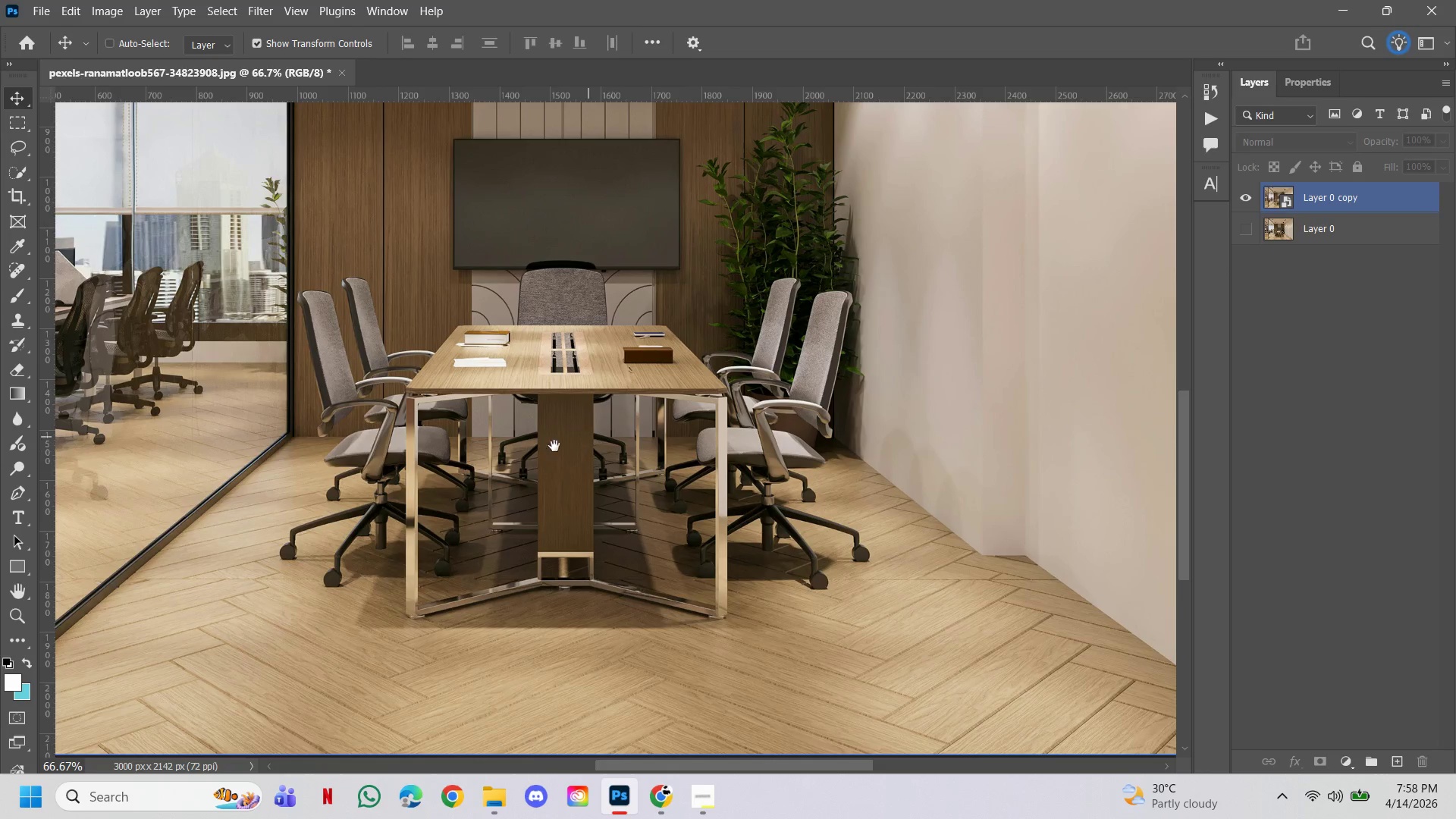 
hold_key(key=Space, duration=16.97)
 